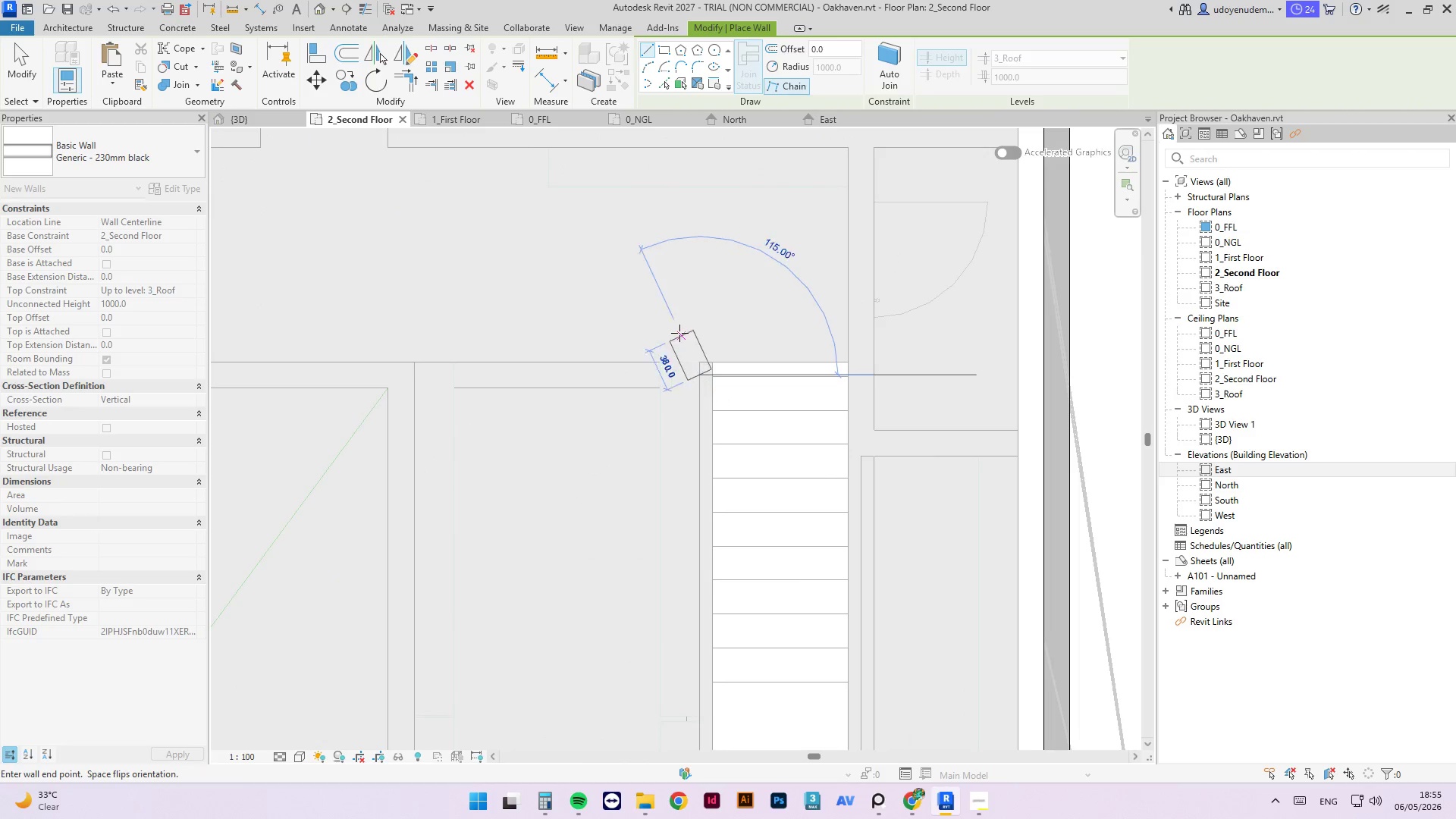 
scroll: coordinate [686, 498], scroll_direction: down, amount: 7.0
 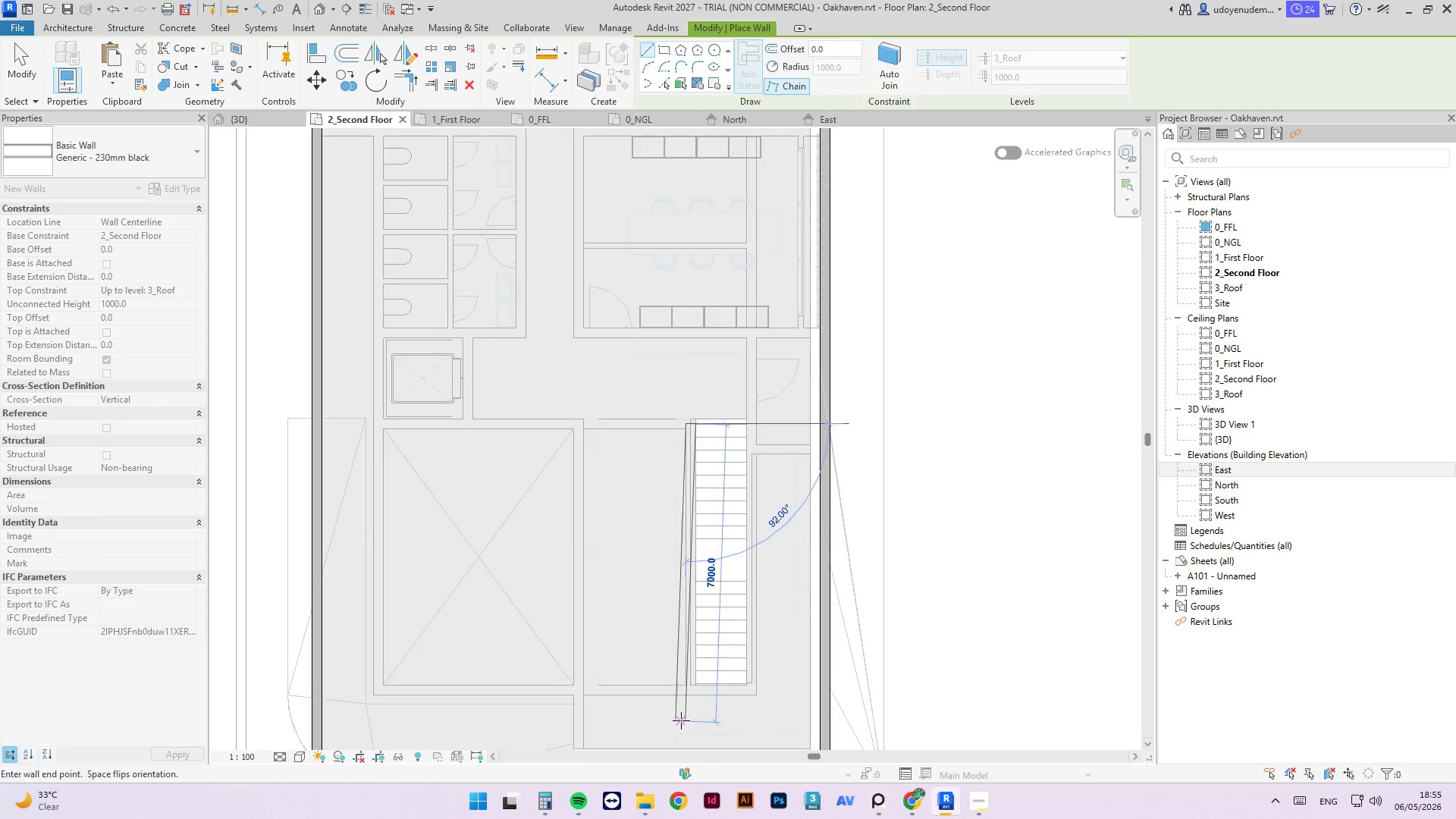 
scroll: coordinate [691, 682], scroll_direction: up, amount: 6.0
 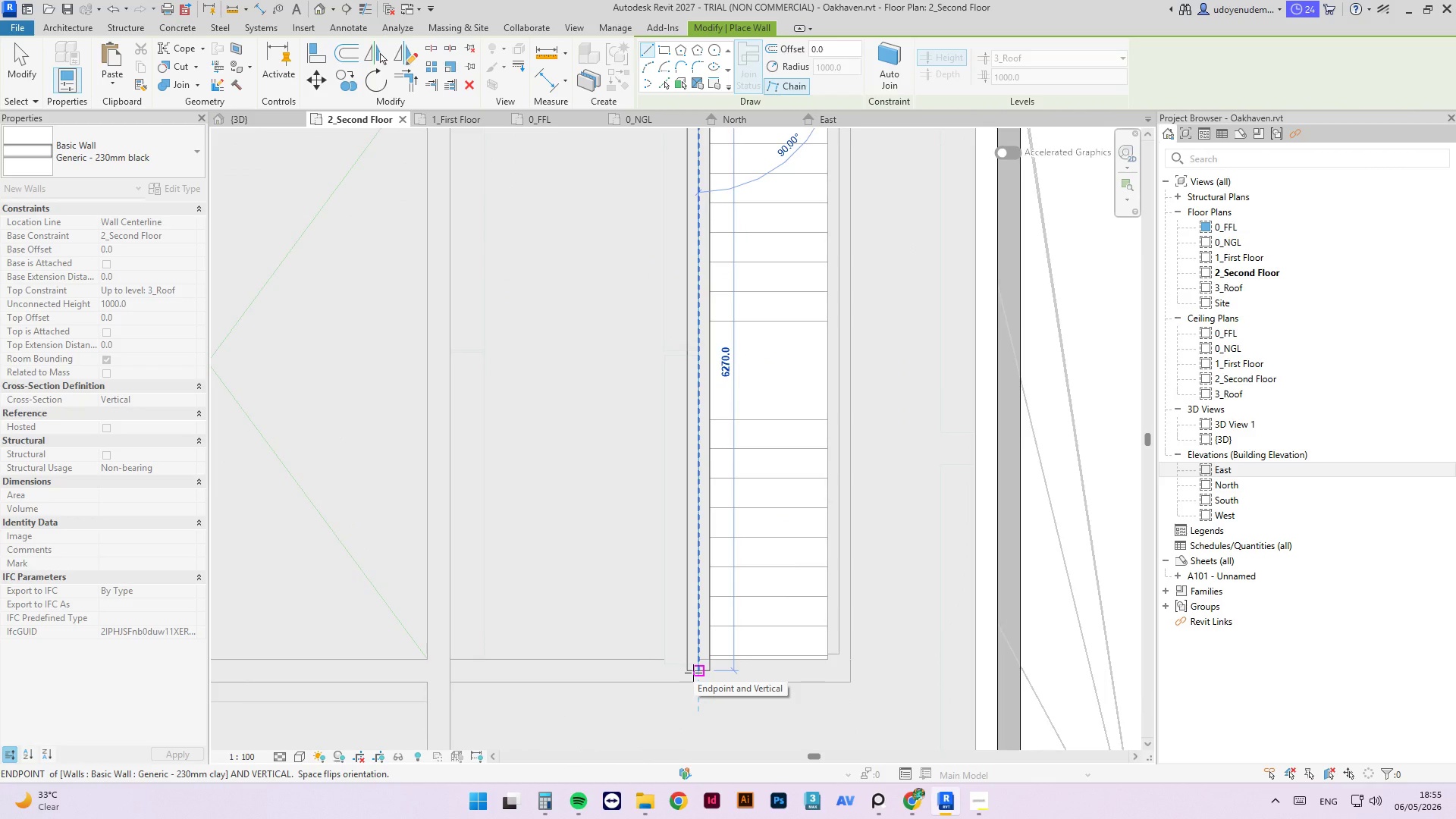 
left_click([693, 673])
 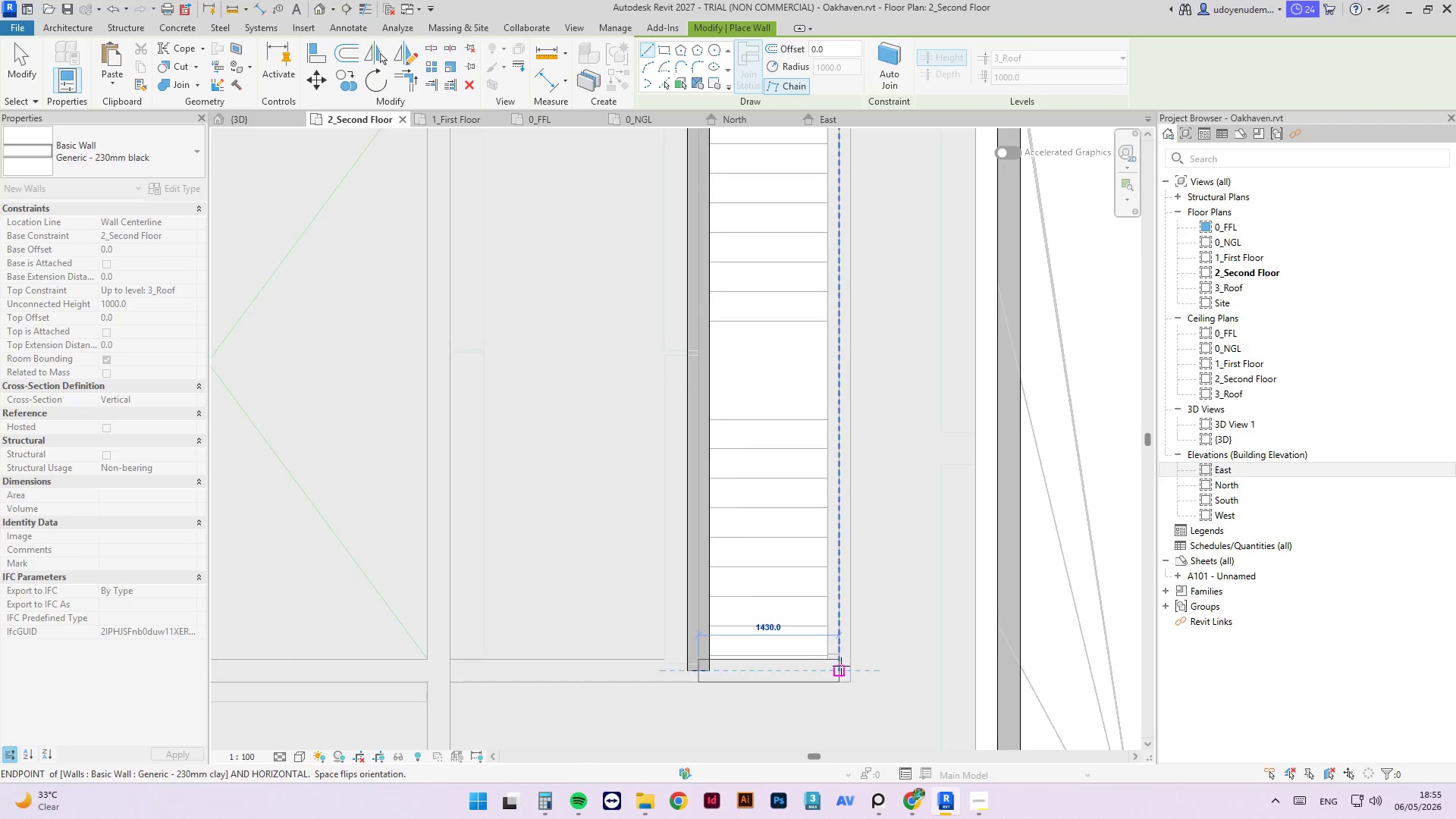 
left_click([842, 666])
 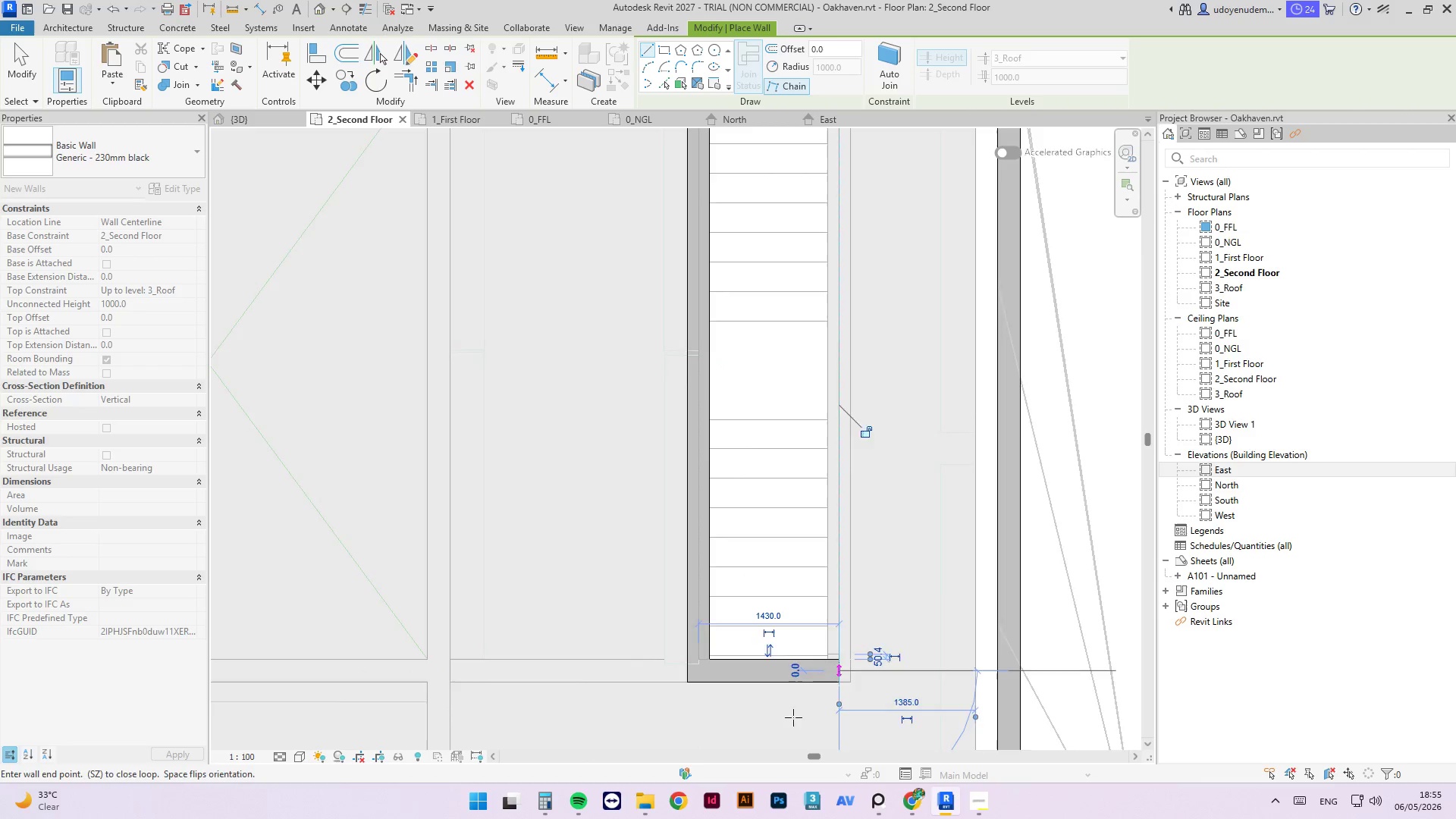 
scroll: coordinate [789, 725], scroll_direction: down, amount: 4.0
 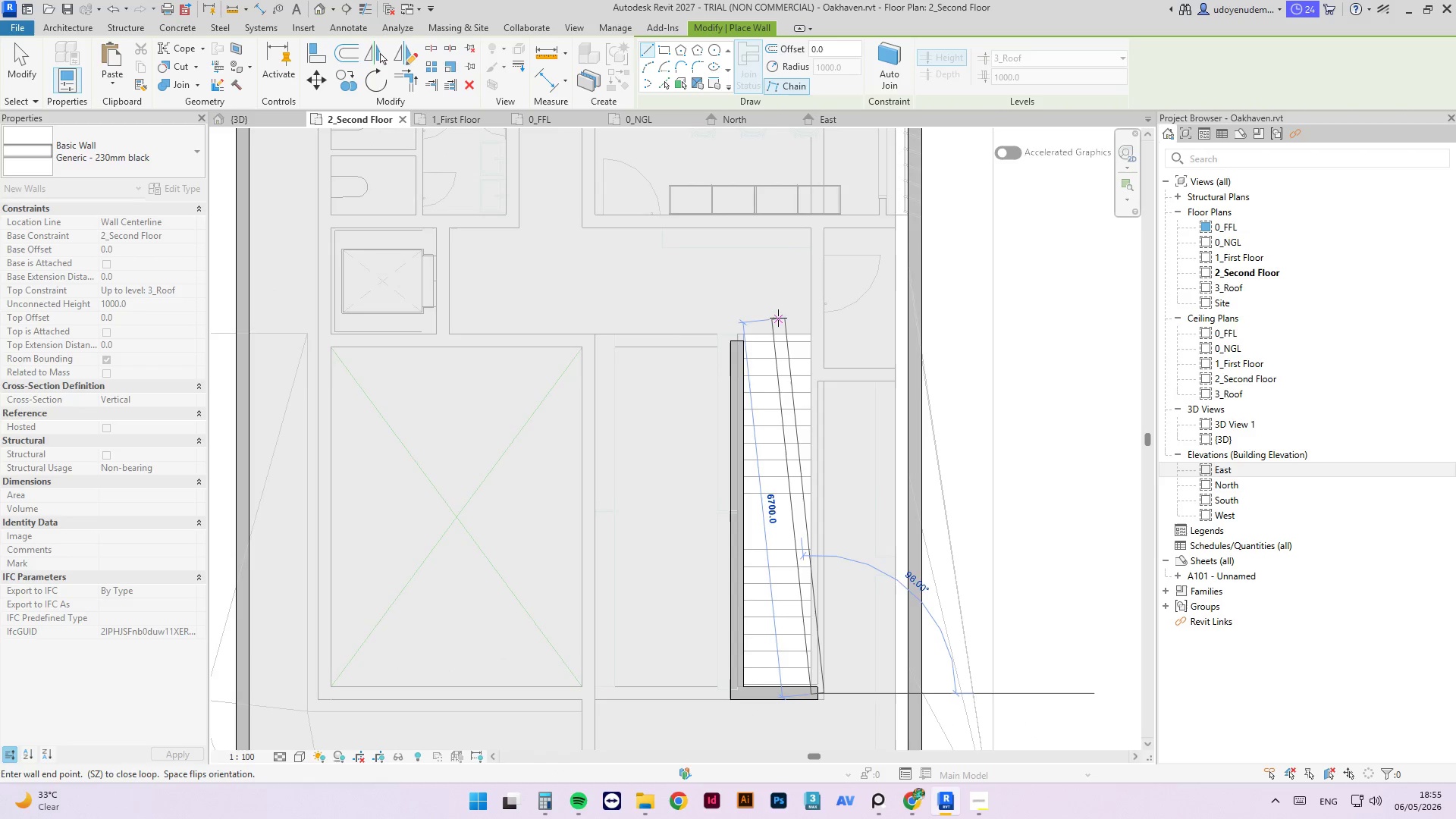 
scroll: coordinate [817, 353], scroll_direction: up, amount: 6.0
 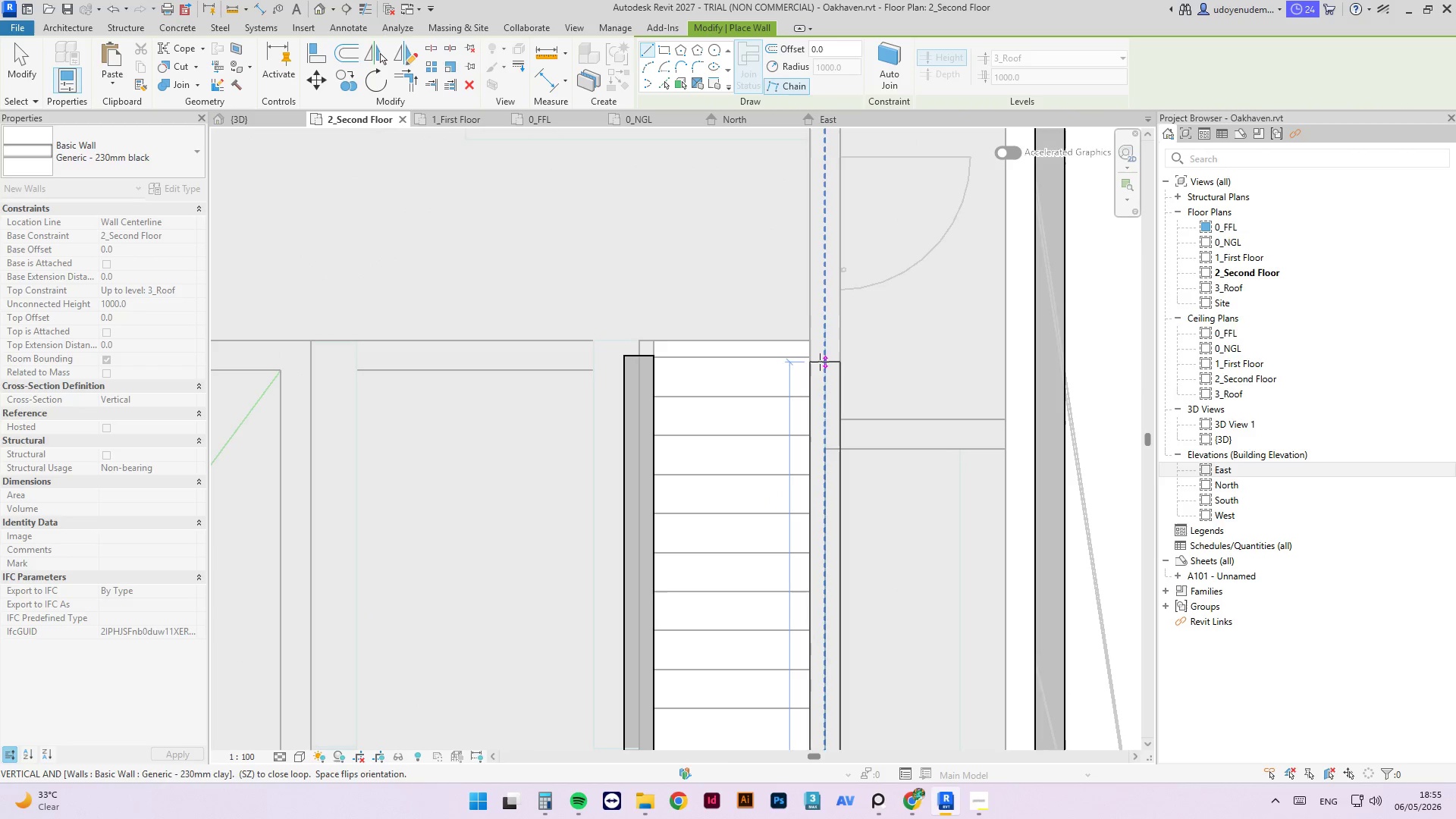 
left_click([820, 362])
 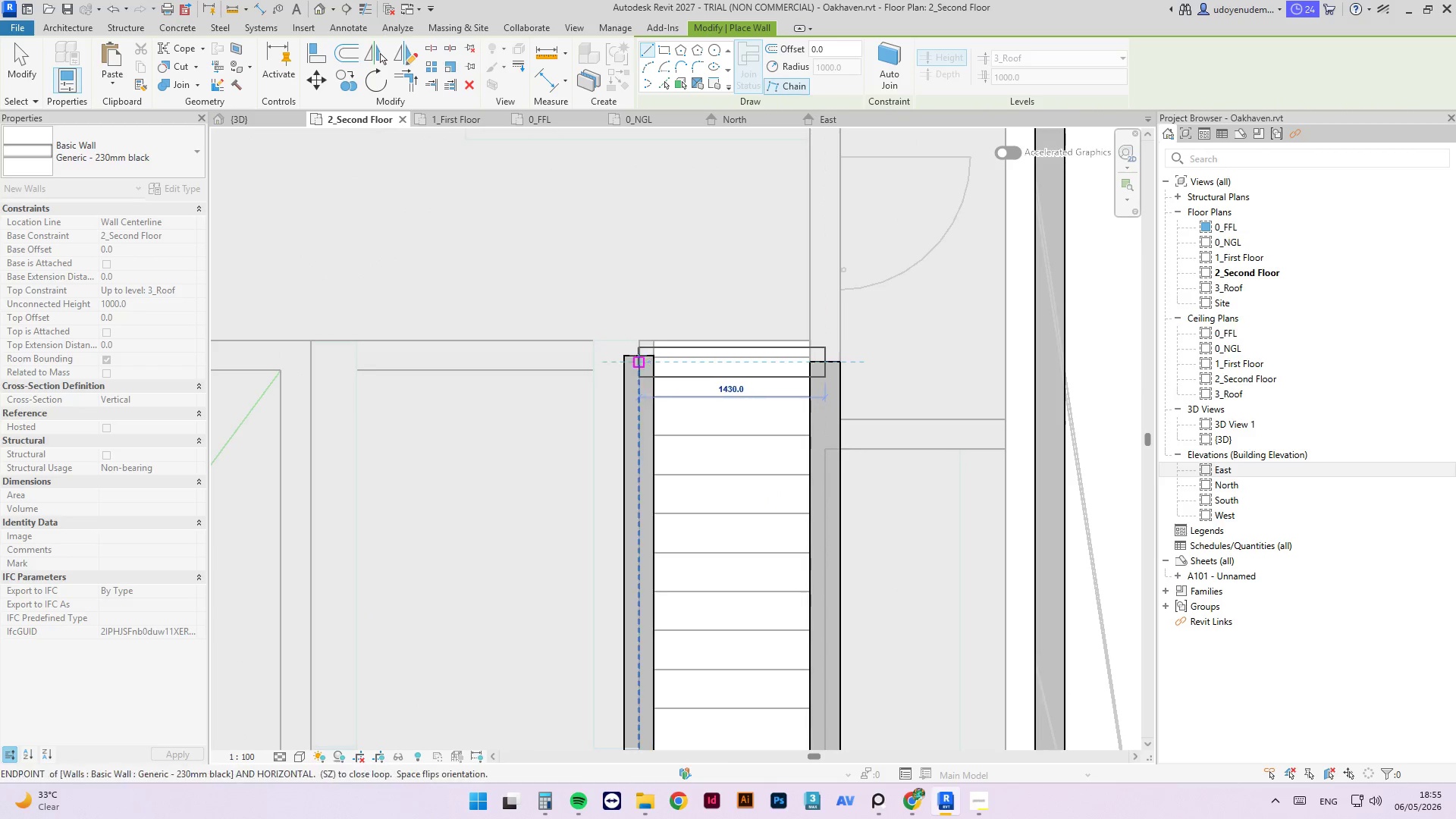 
left_click([636, 356])
 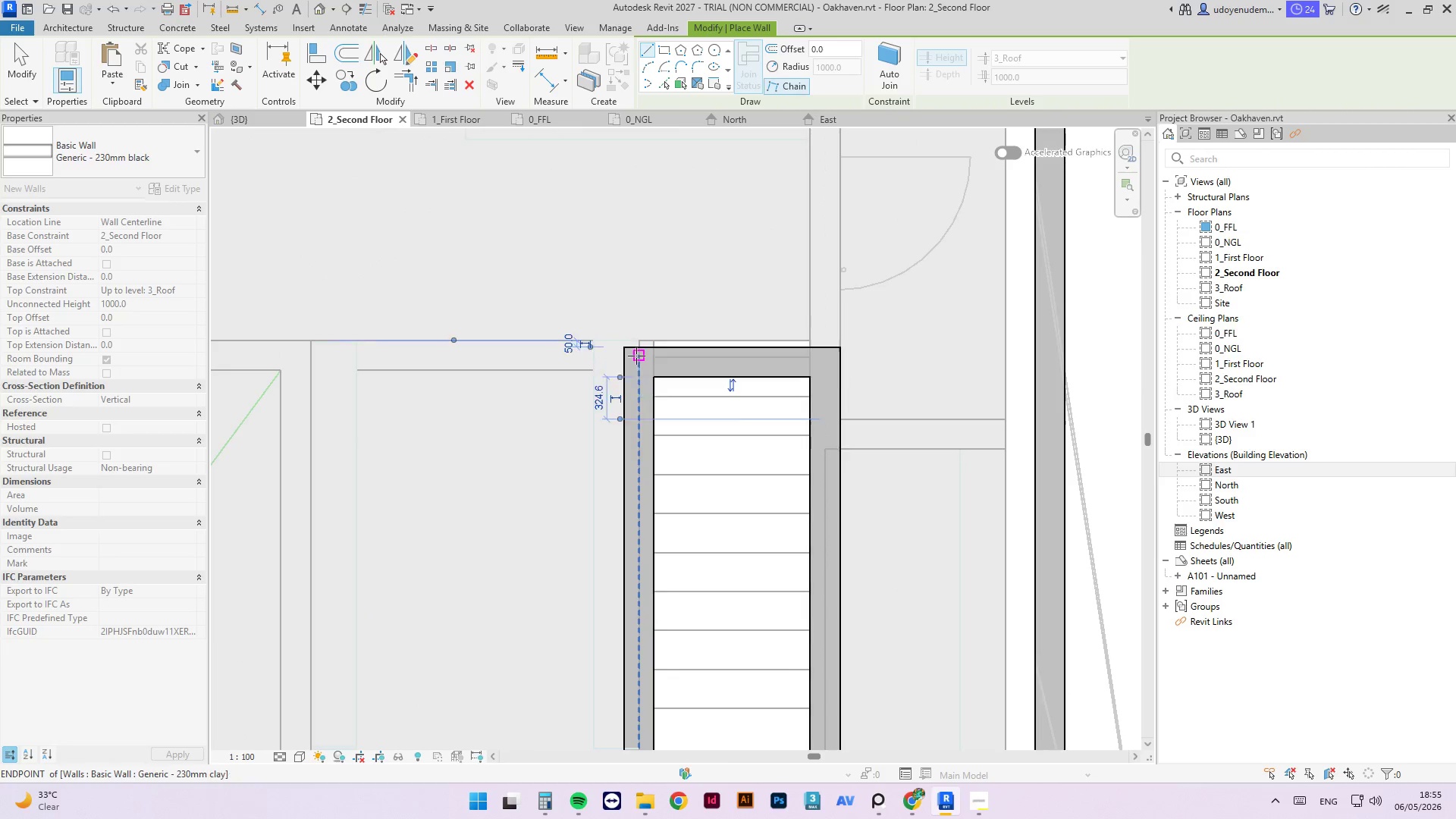 
key(Escape)
 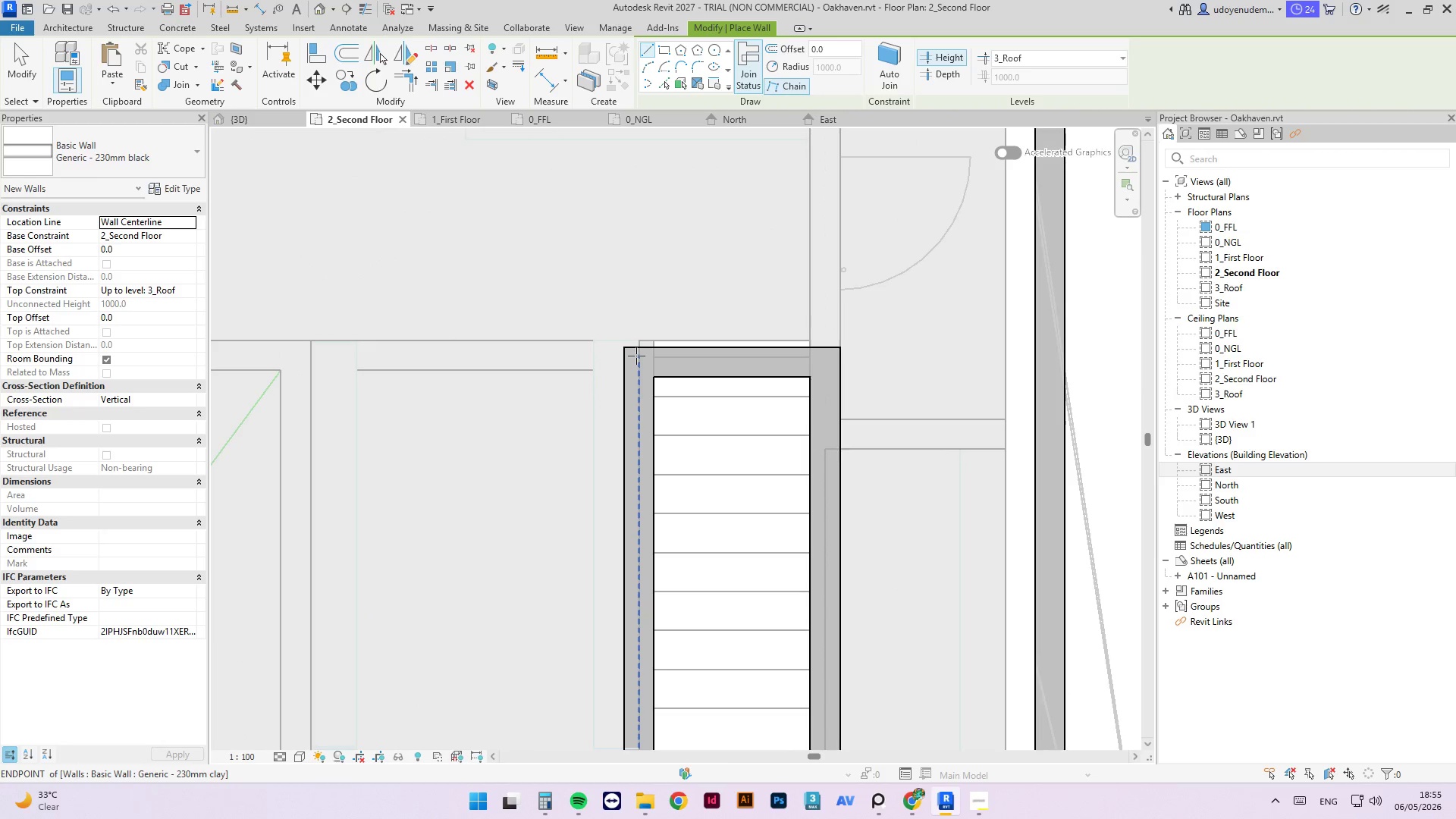 
key(A)
 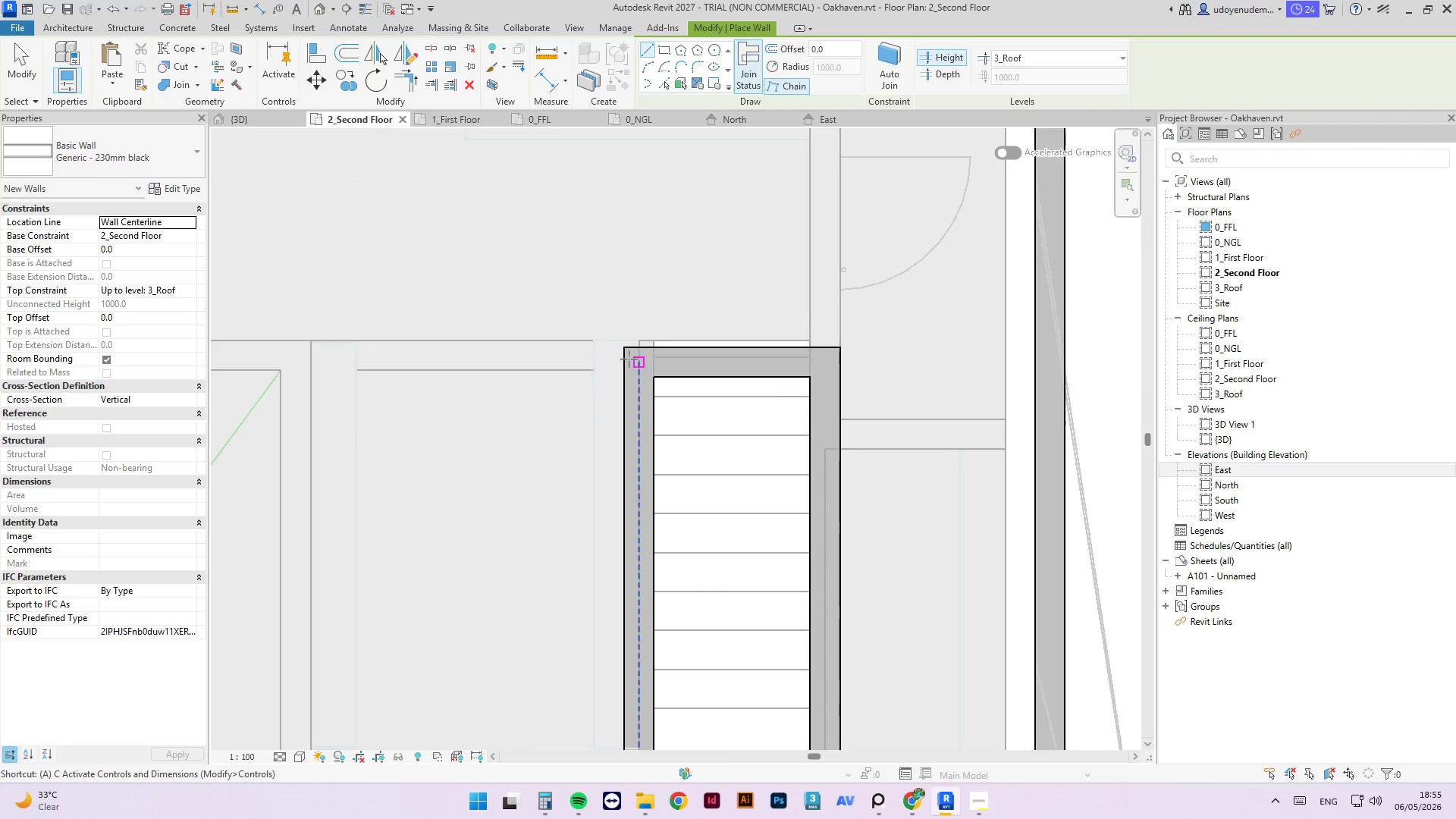 
key(L)
 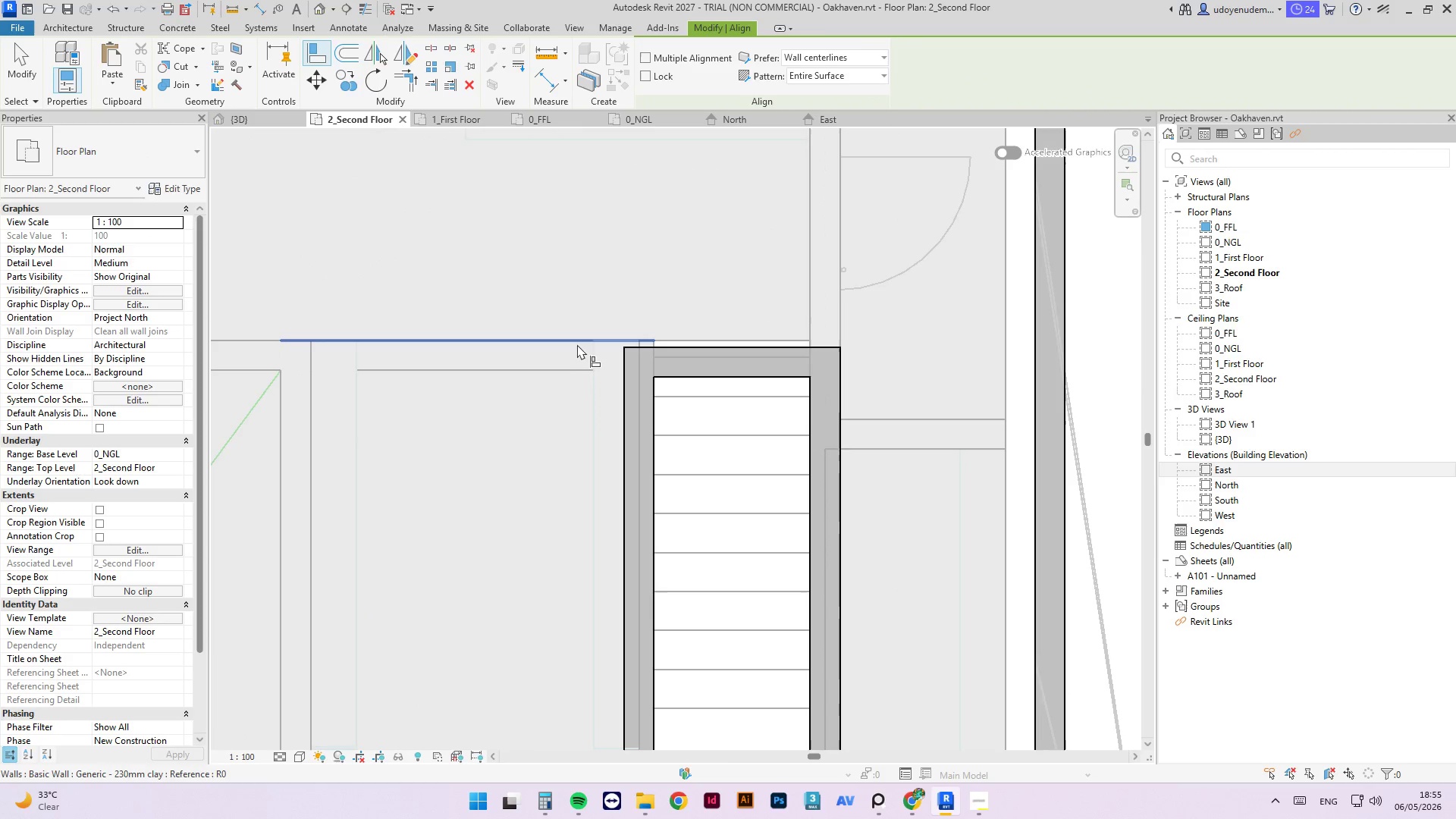 
left_click([576, 344])
 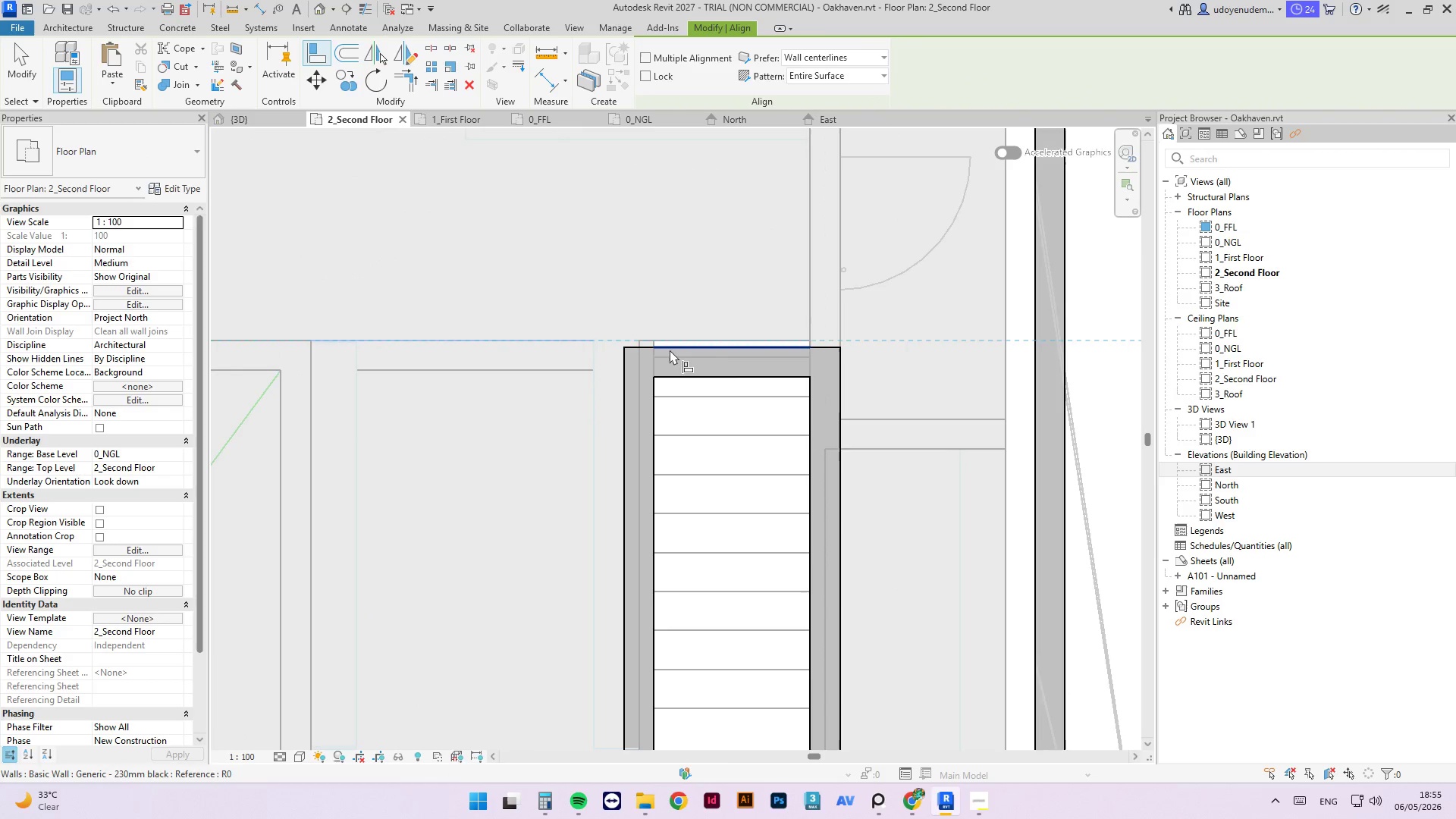 
left_click([670, 350])
 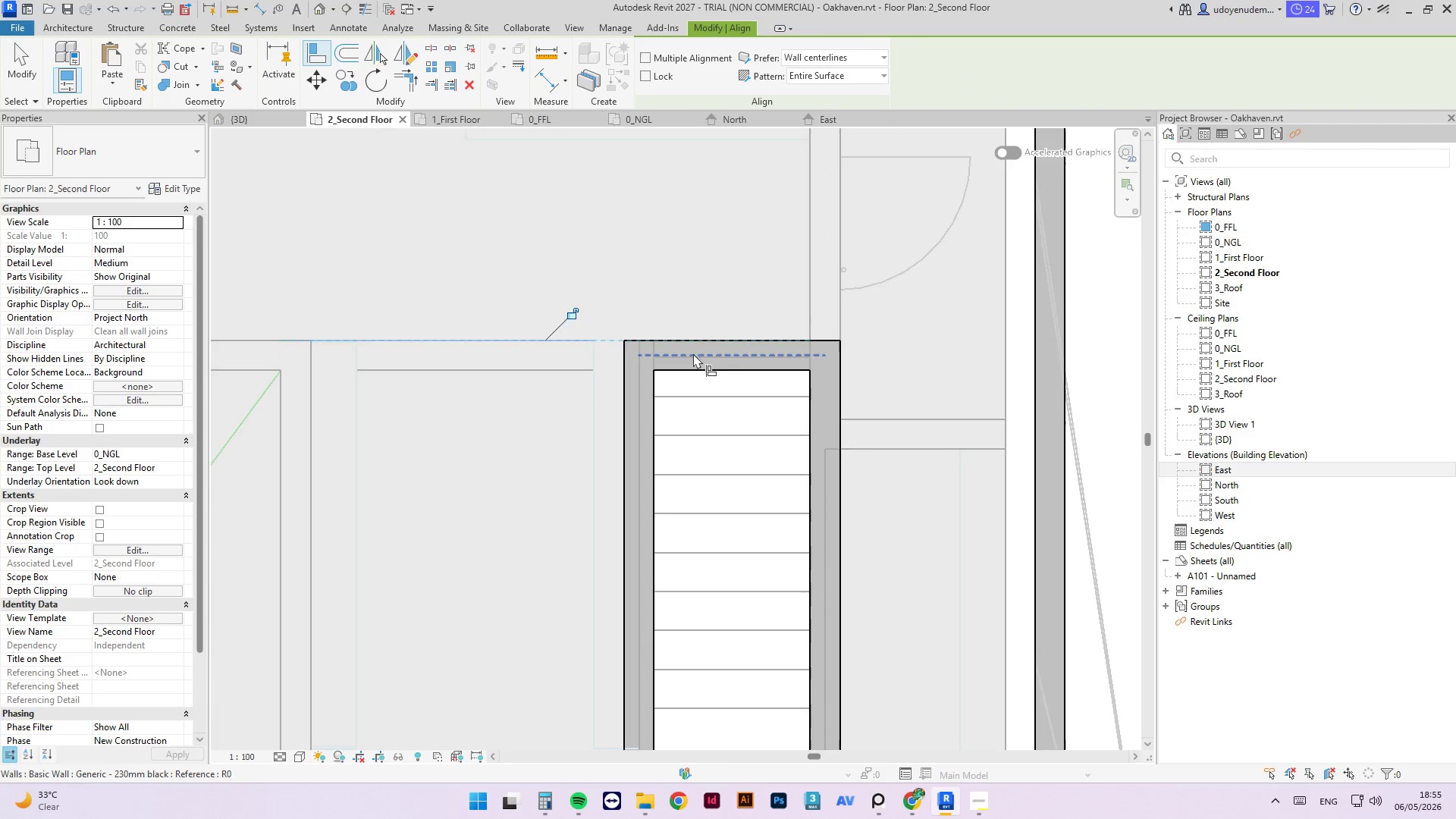 
key(Escape)
 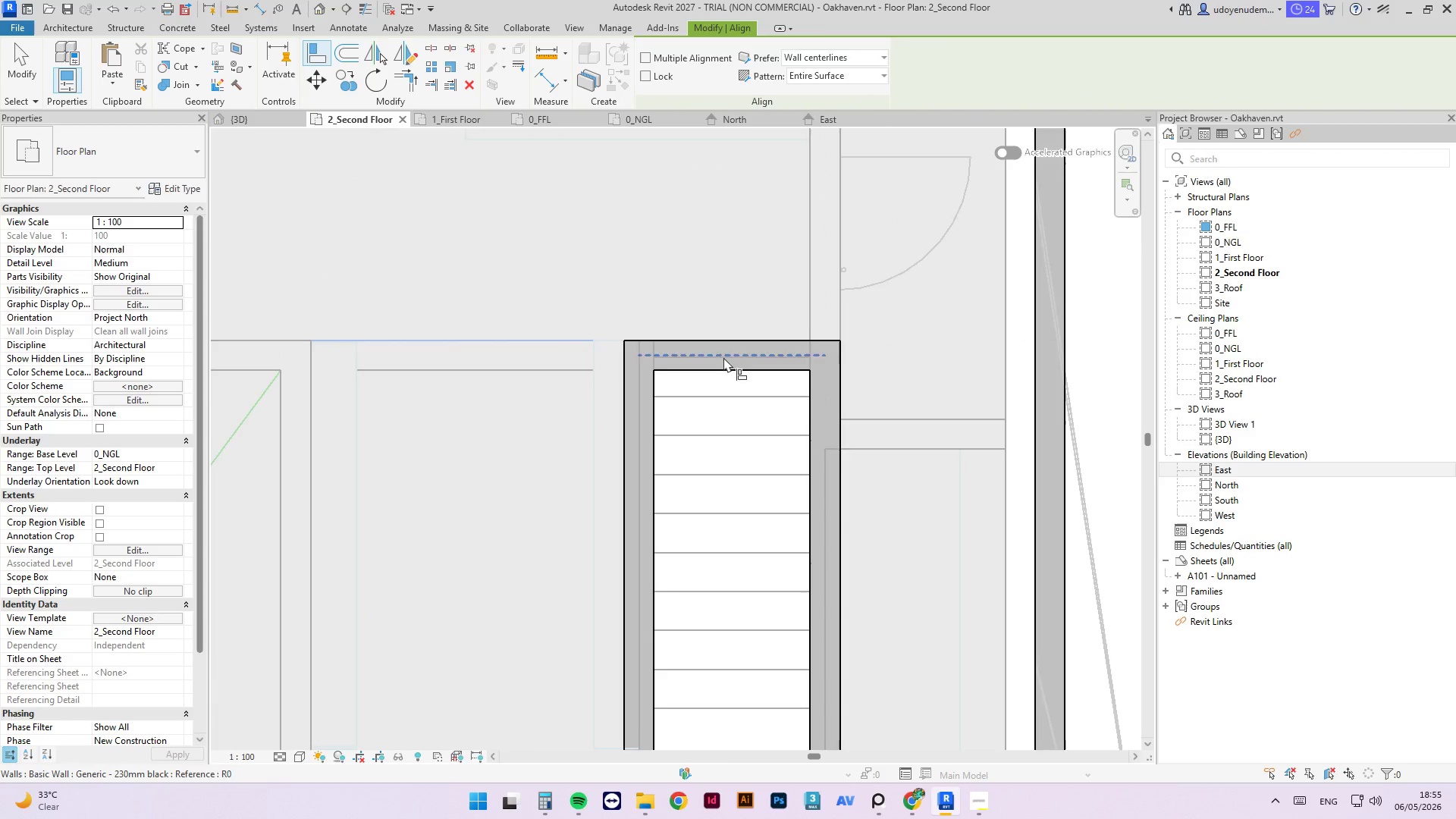 
key(Escape)
 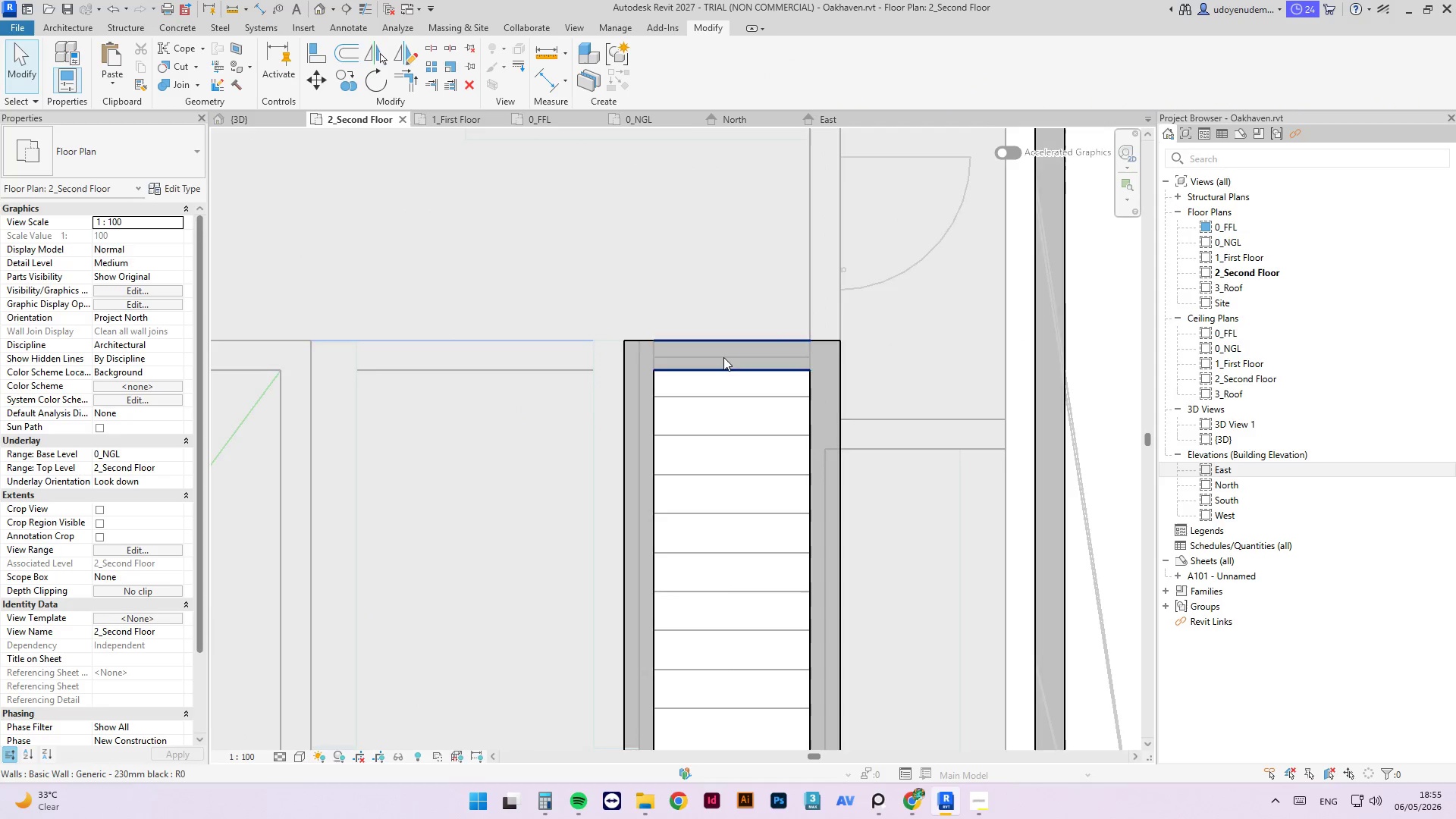 
key(Escape)
 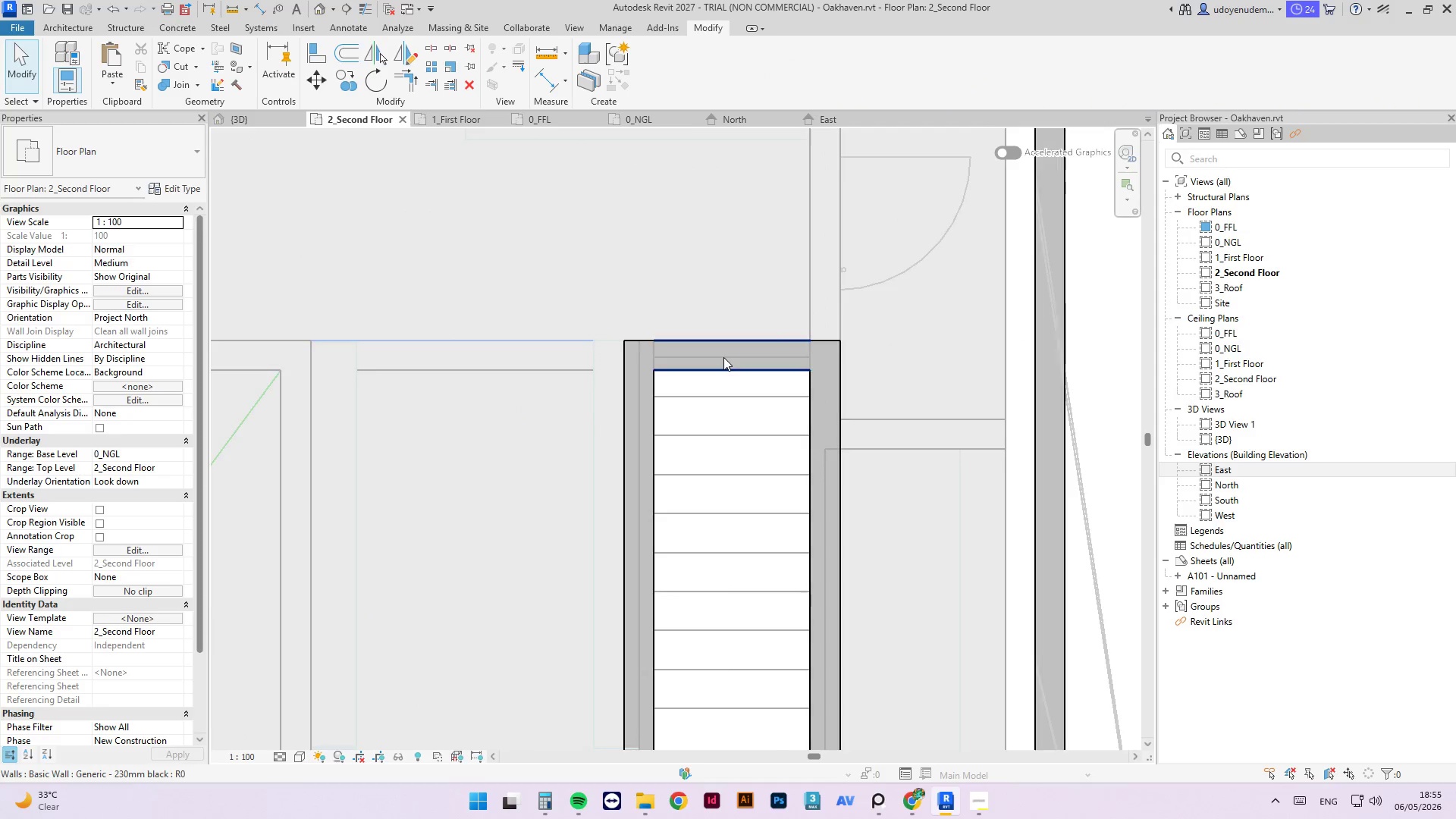 
key(D)
 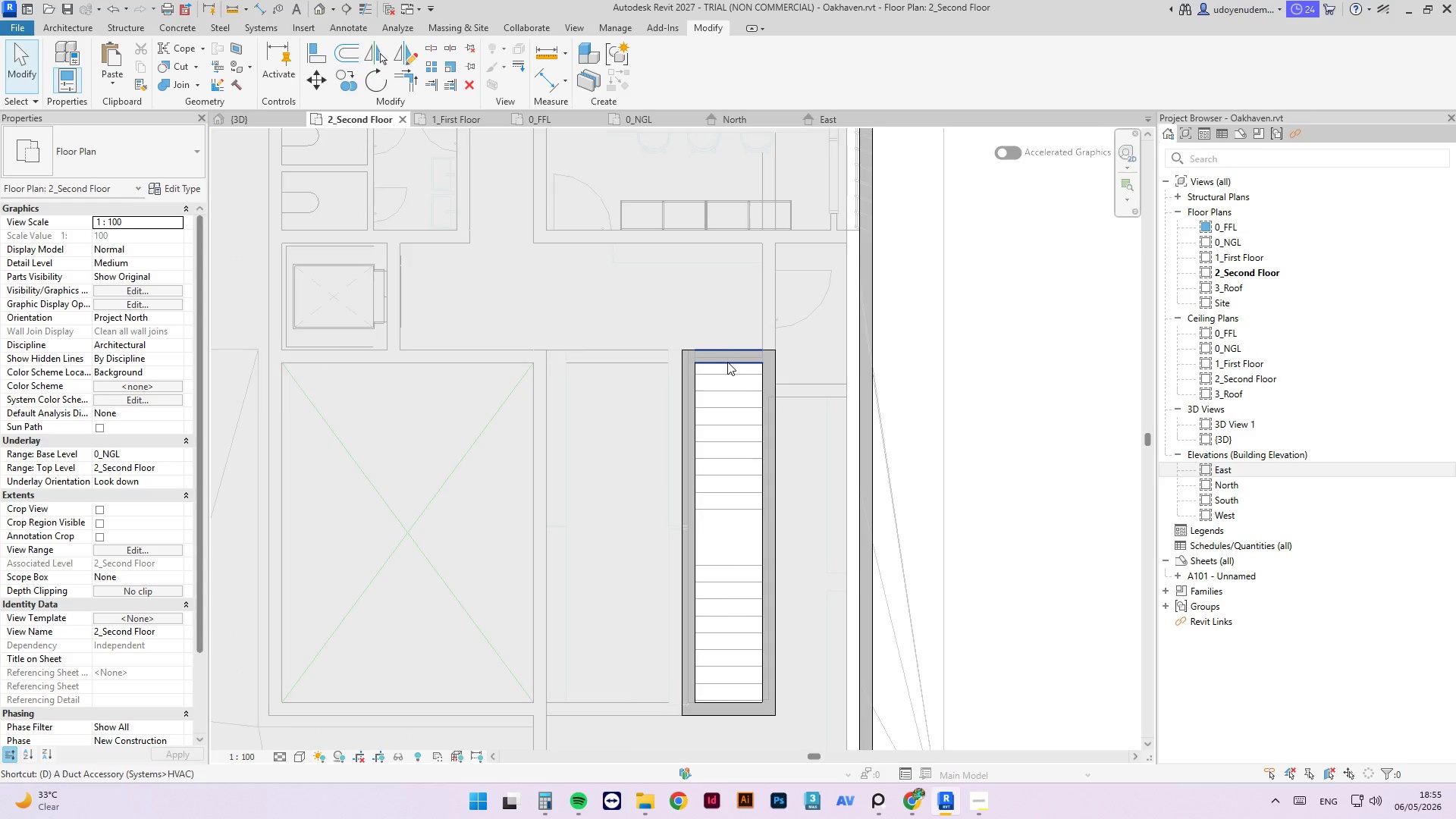 
scroll: coordinate [727, 359], scroll_direction: down, amount: 6.0
 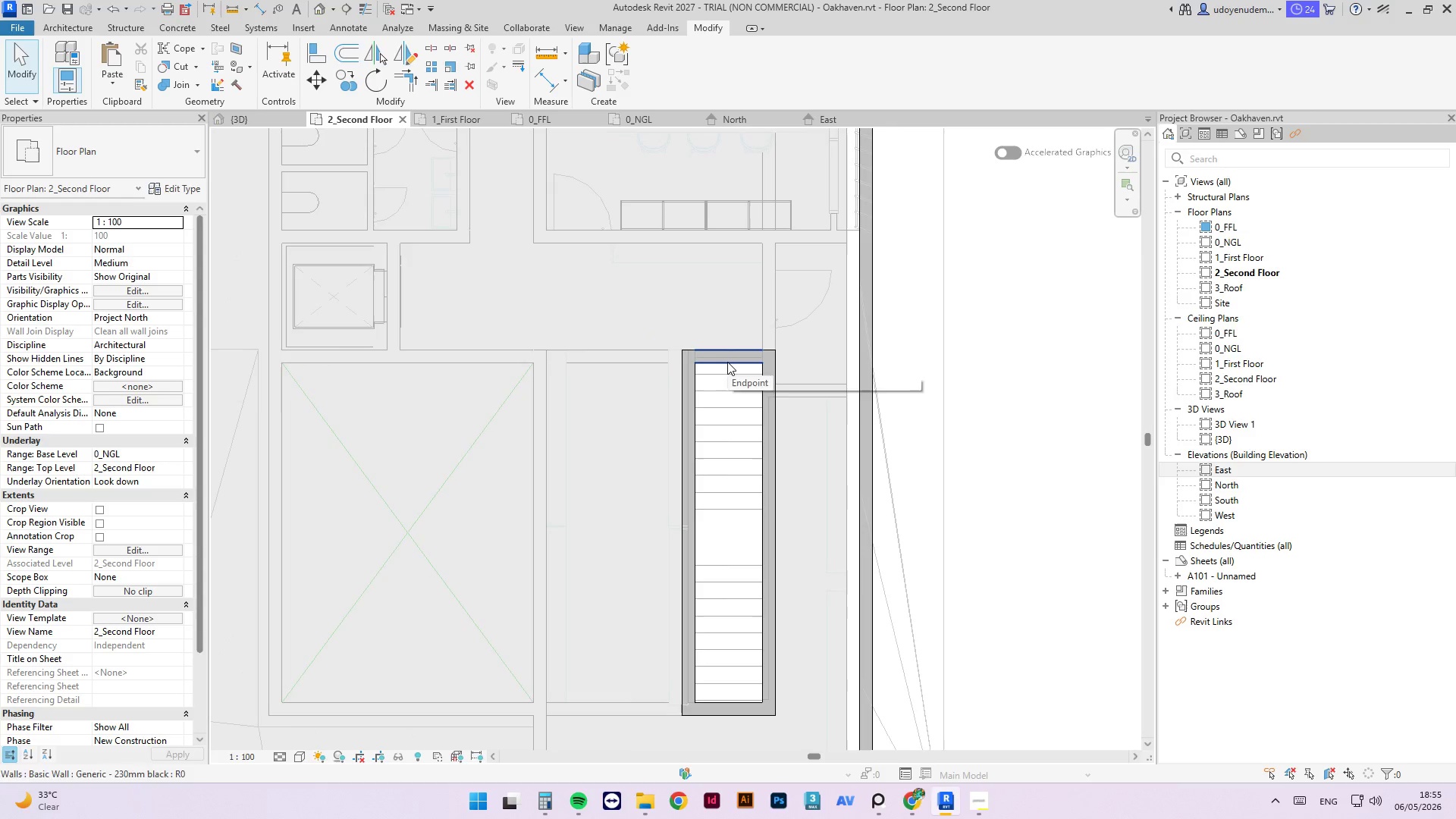 
key(R)
 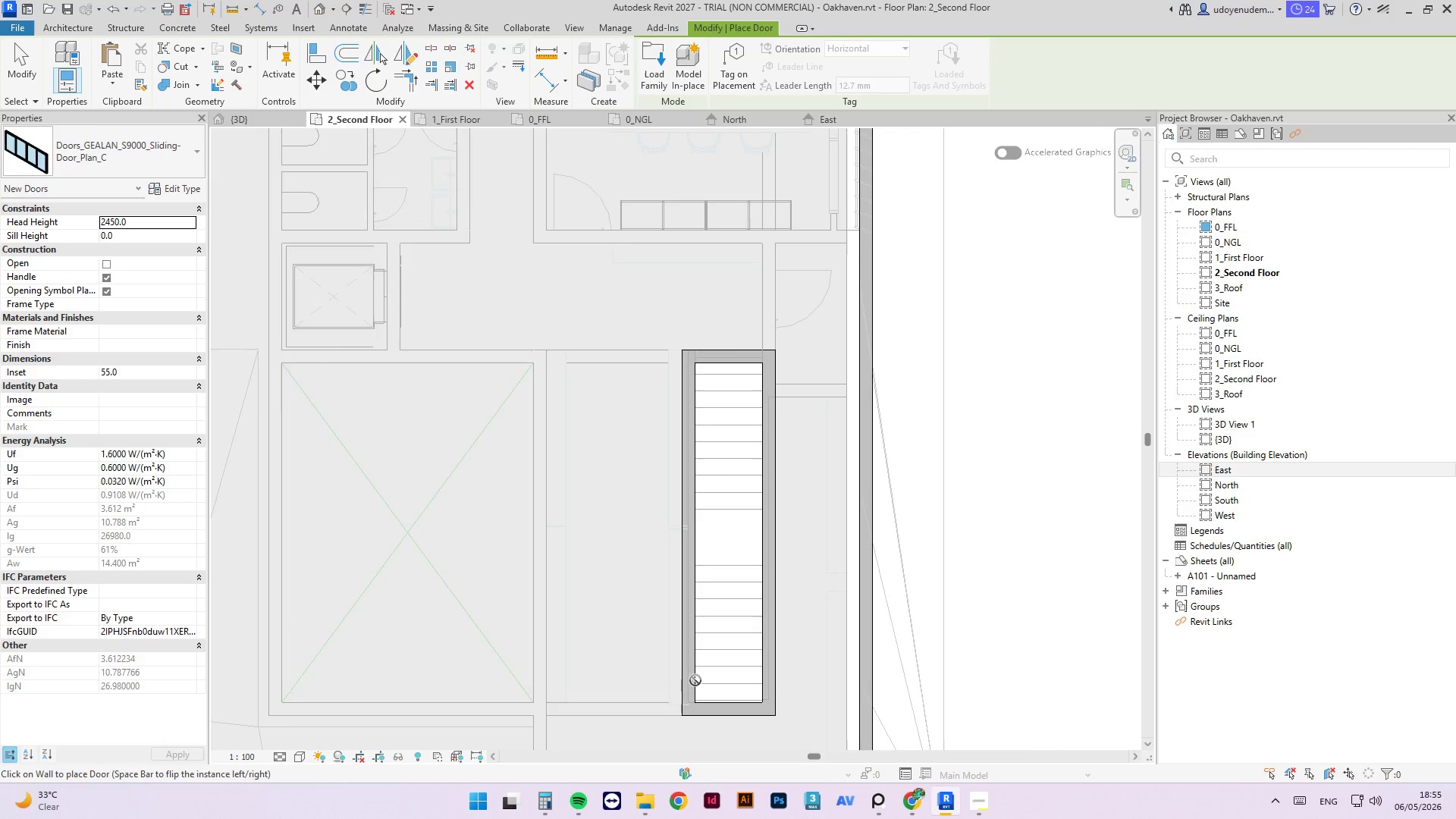 
left_click([176, 169])
 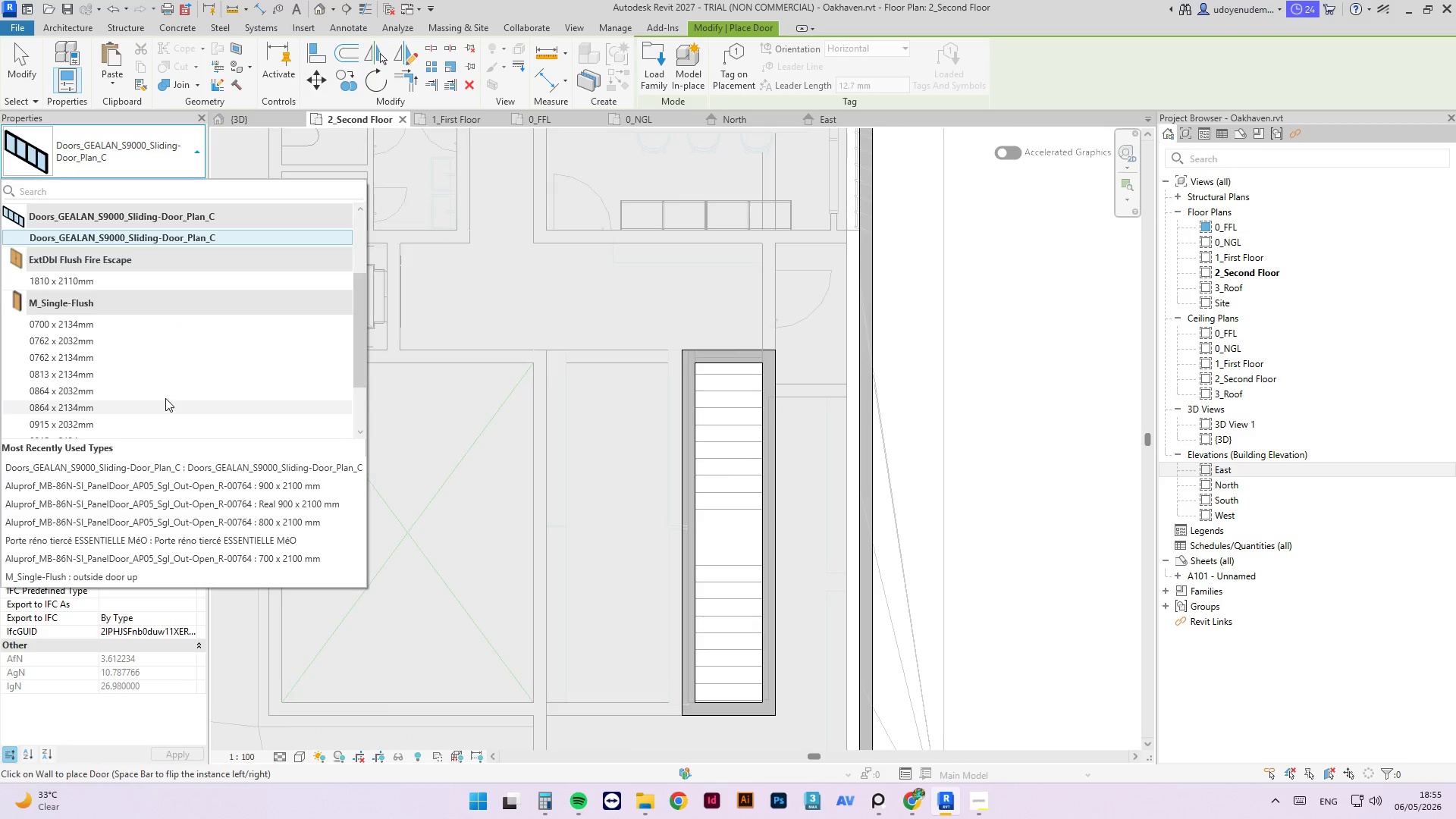 
scroll: coordinate [156, 371], scroll_direction: up, amount: 5.0
 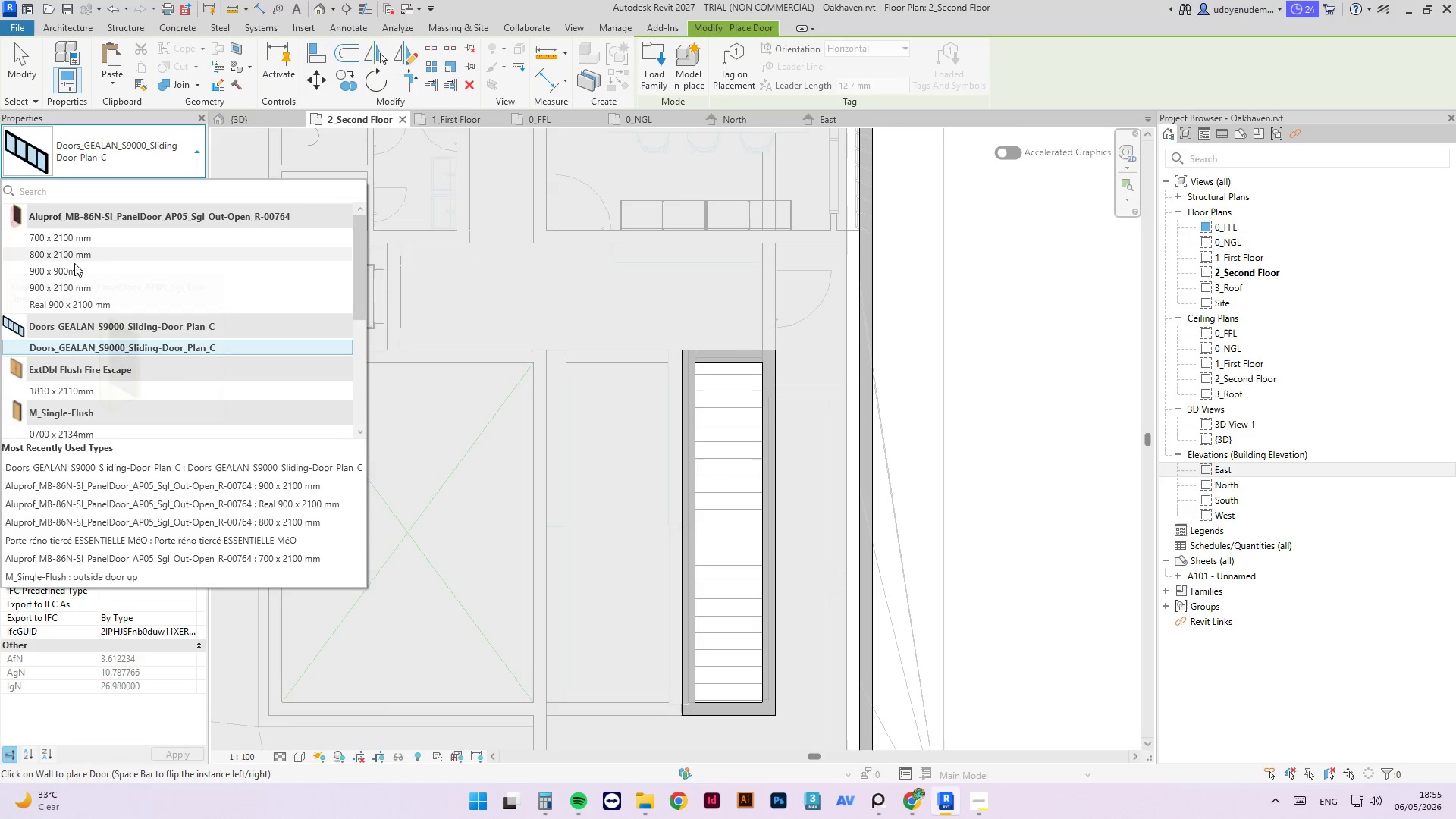 
left_click([71, 287])
 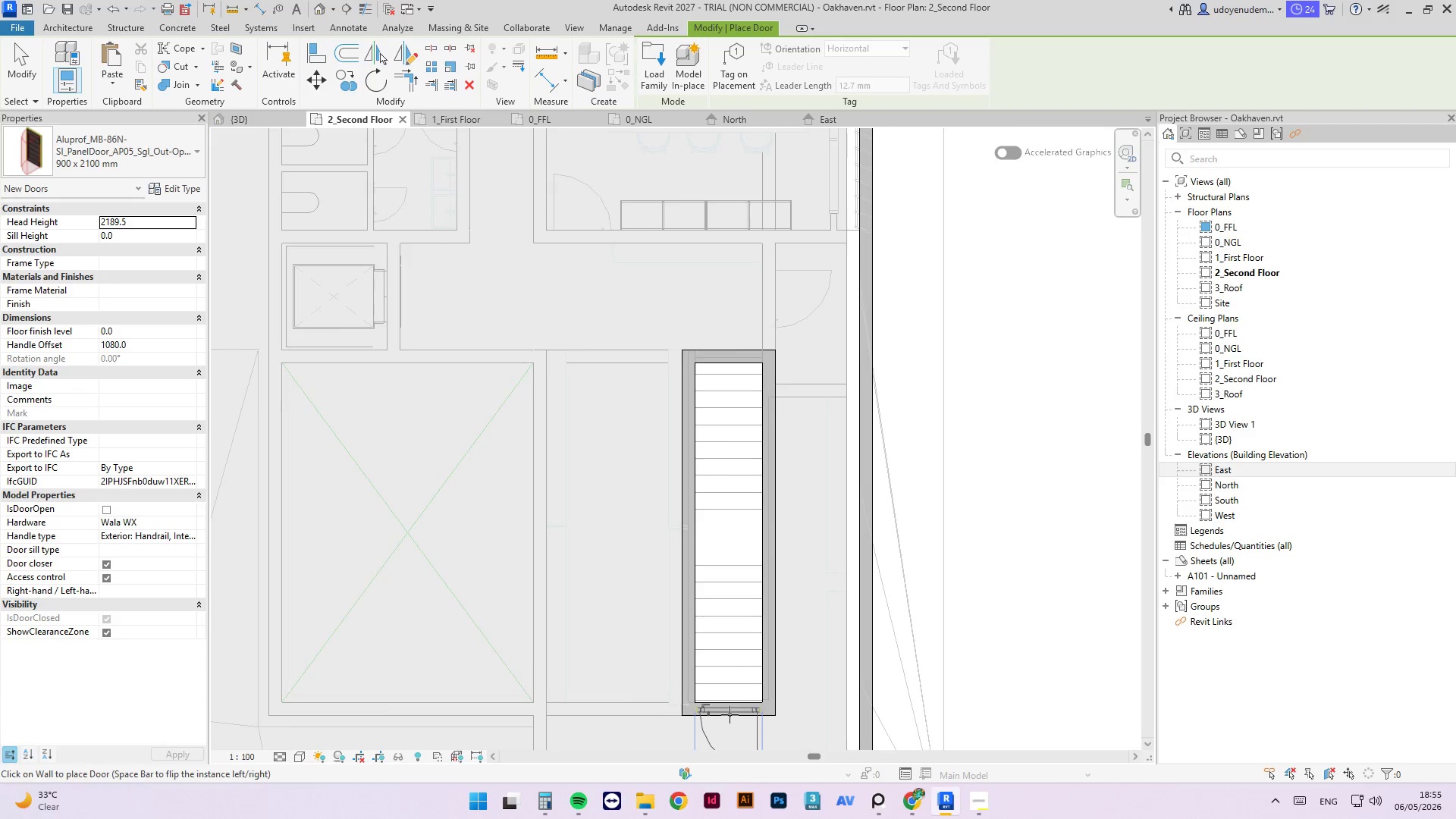 
left_click([730, 714])
 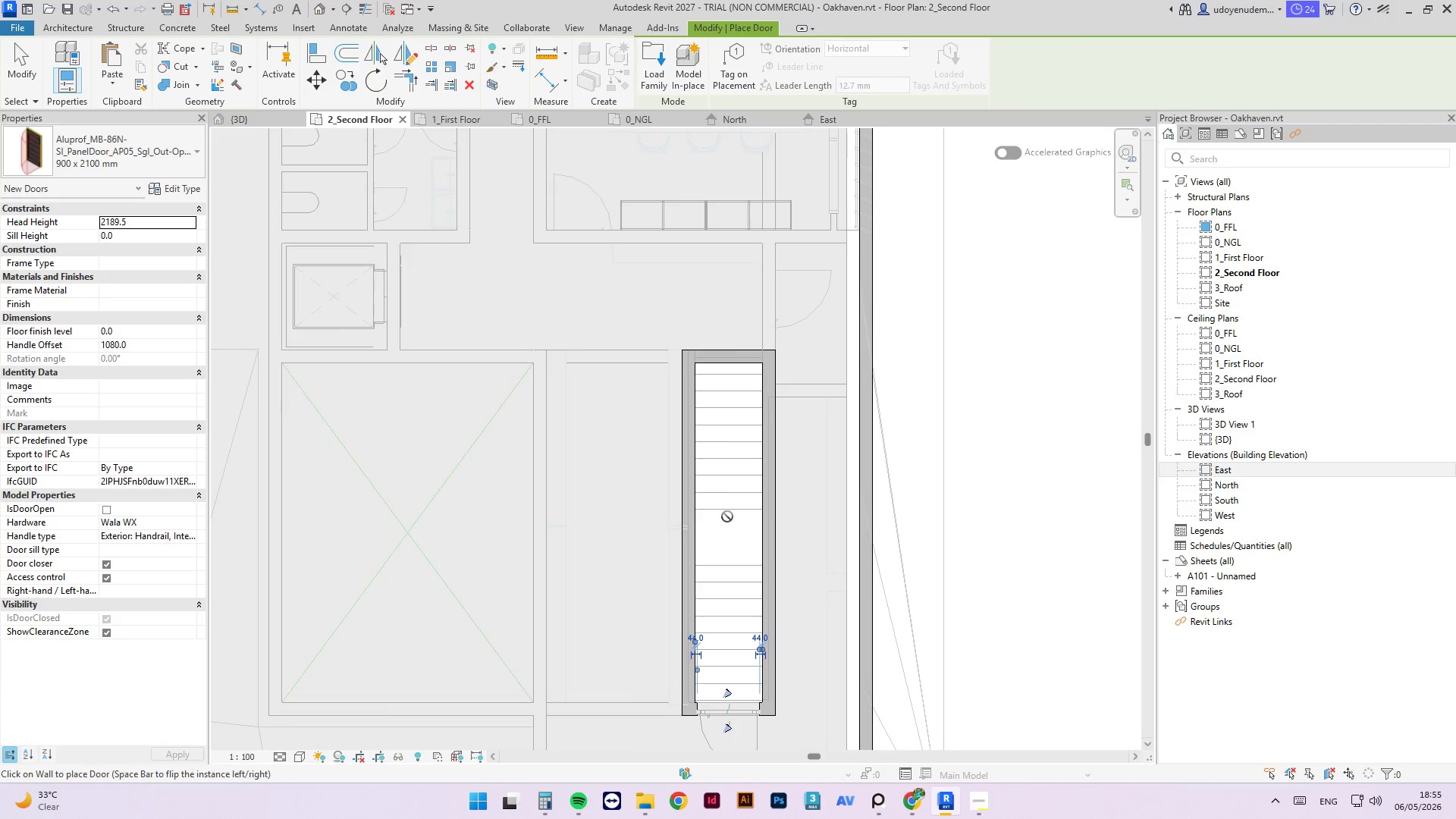 
key(Escape)
 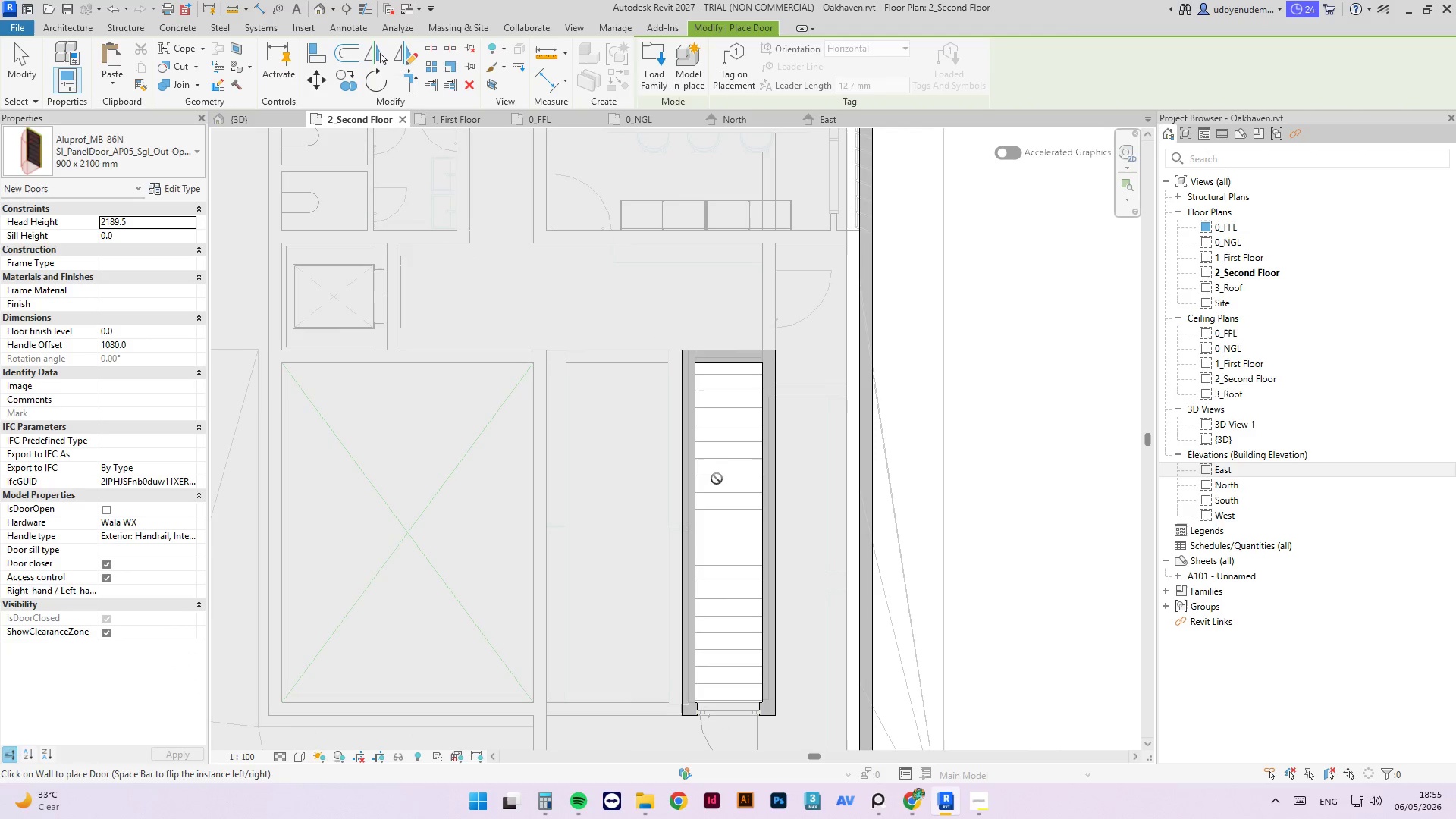 
key(Escape)
 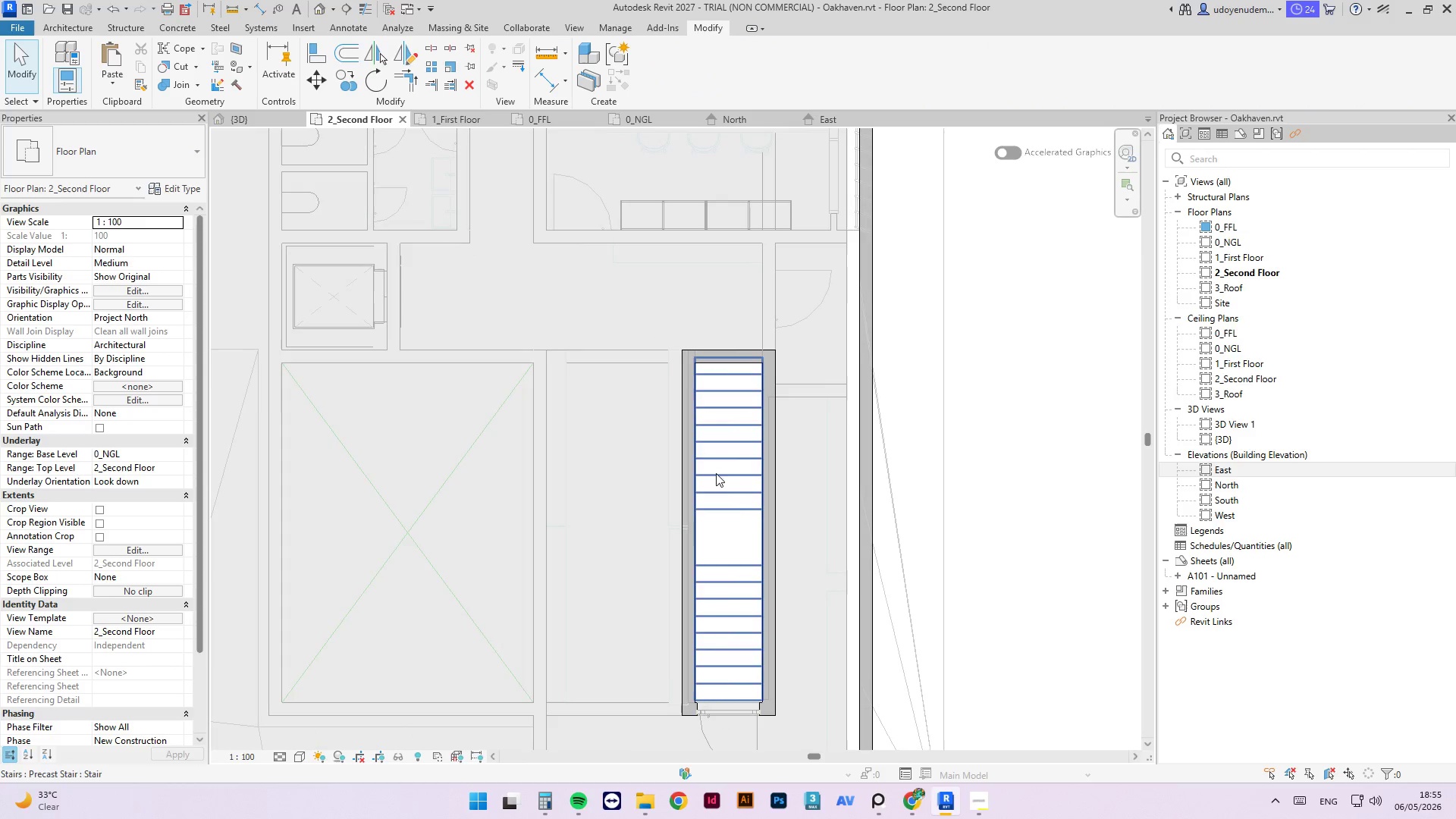 
key(Escape)
 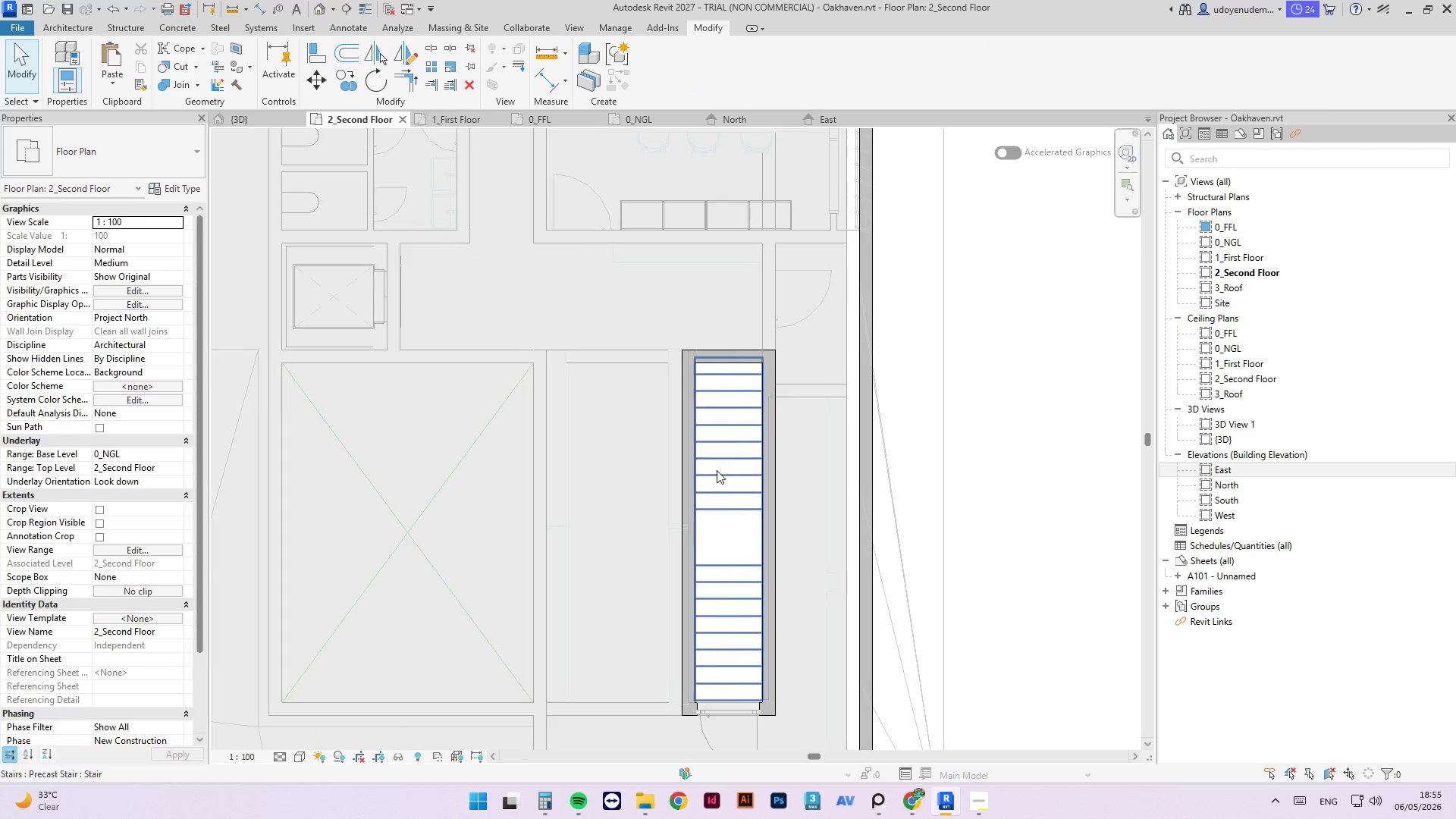 
scroll: coordinate [717, 469], scroll_direction: down, amount: 4.0
 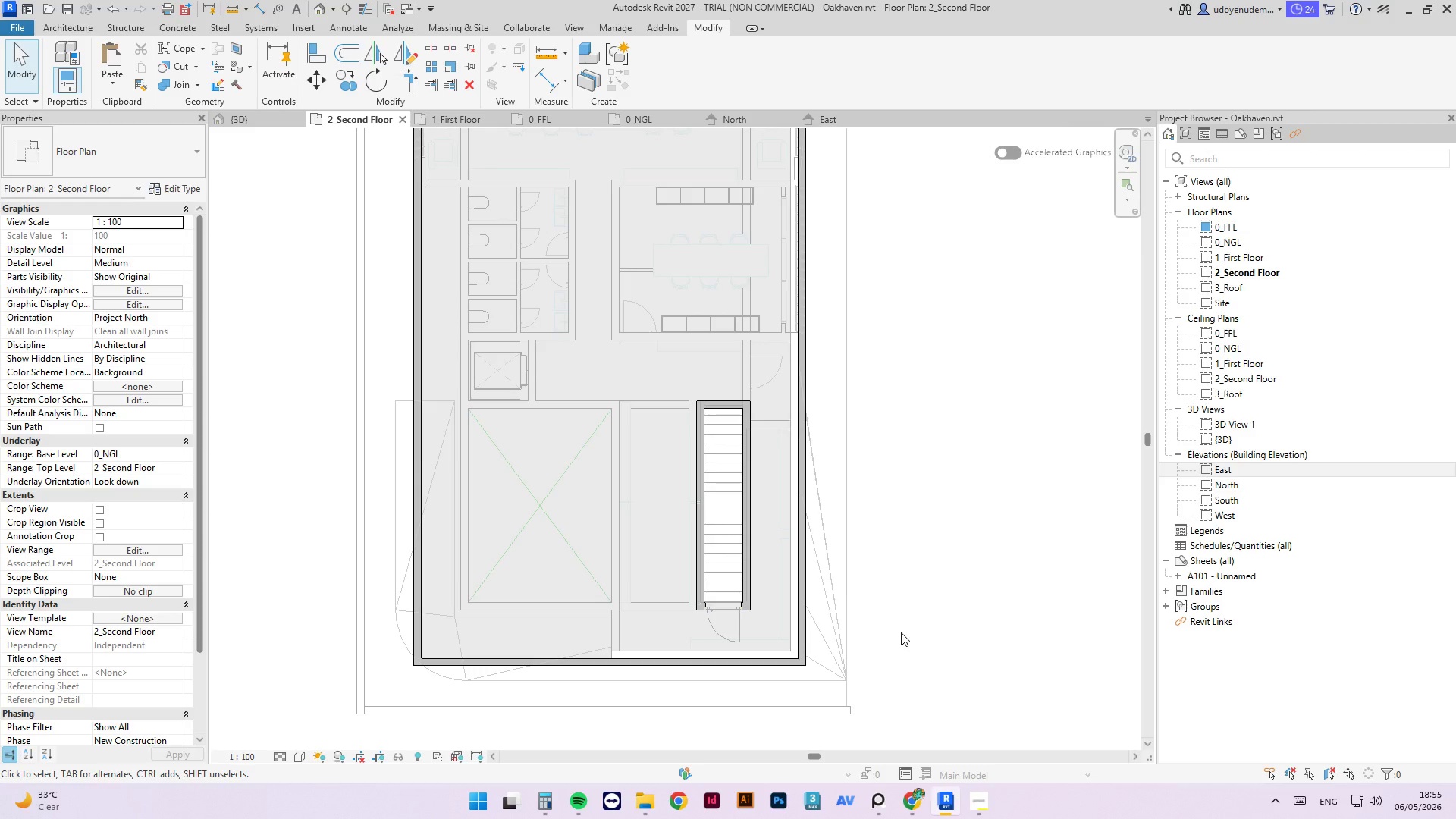 
scroll: coordinate [759, 594], scroll_direction: up, amount: 4.0
 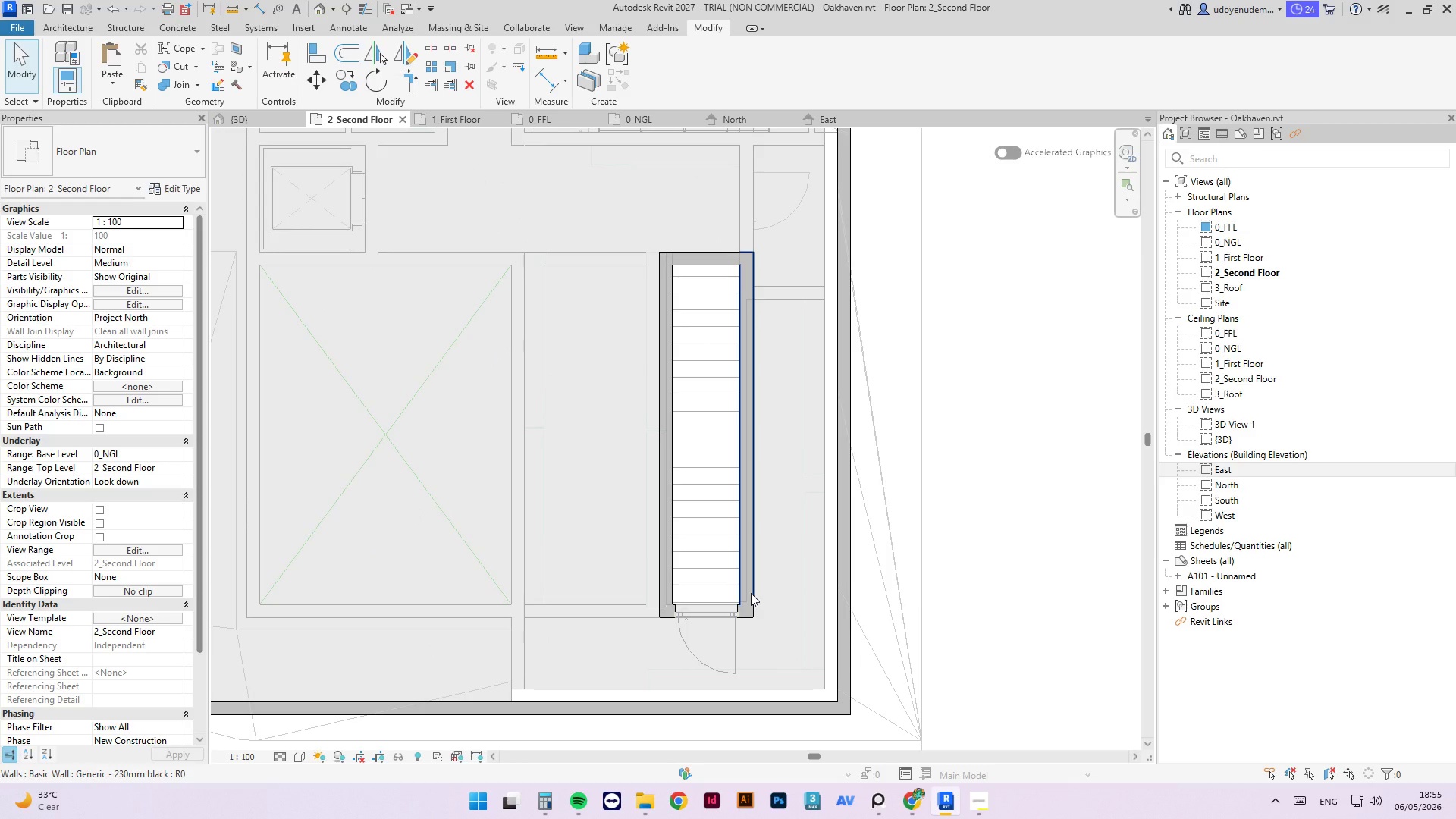 
left_click([748, 589])
 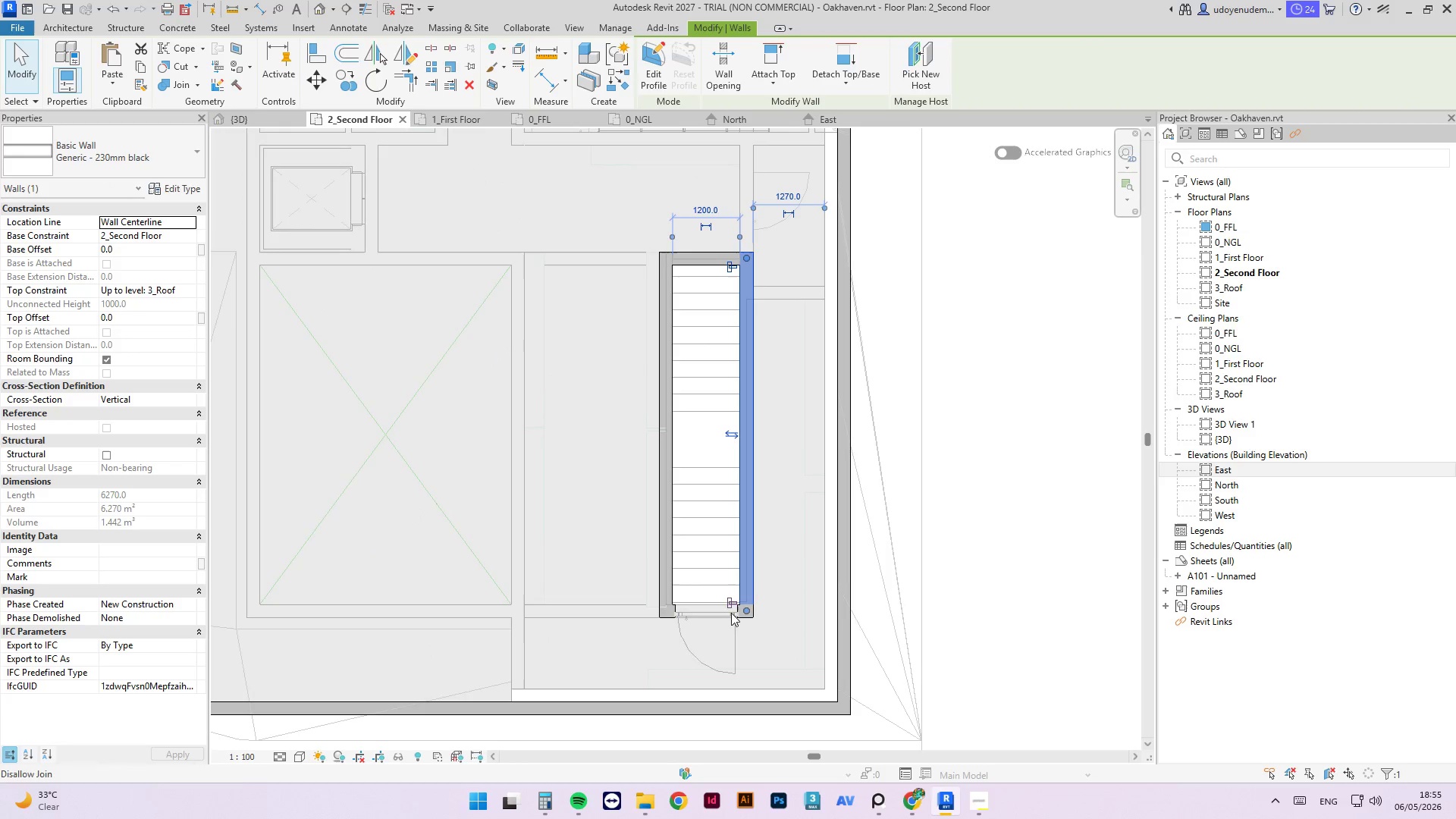 
left_click([723, 621])
 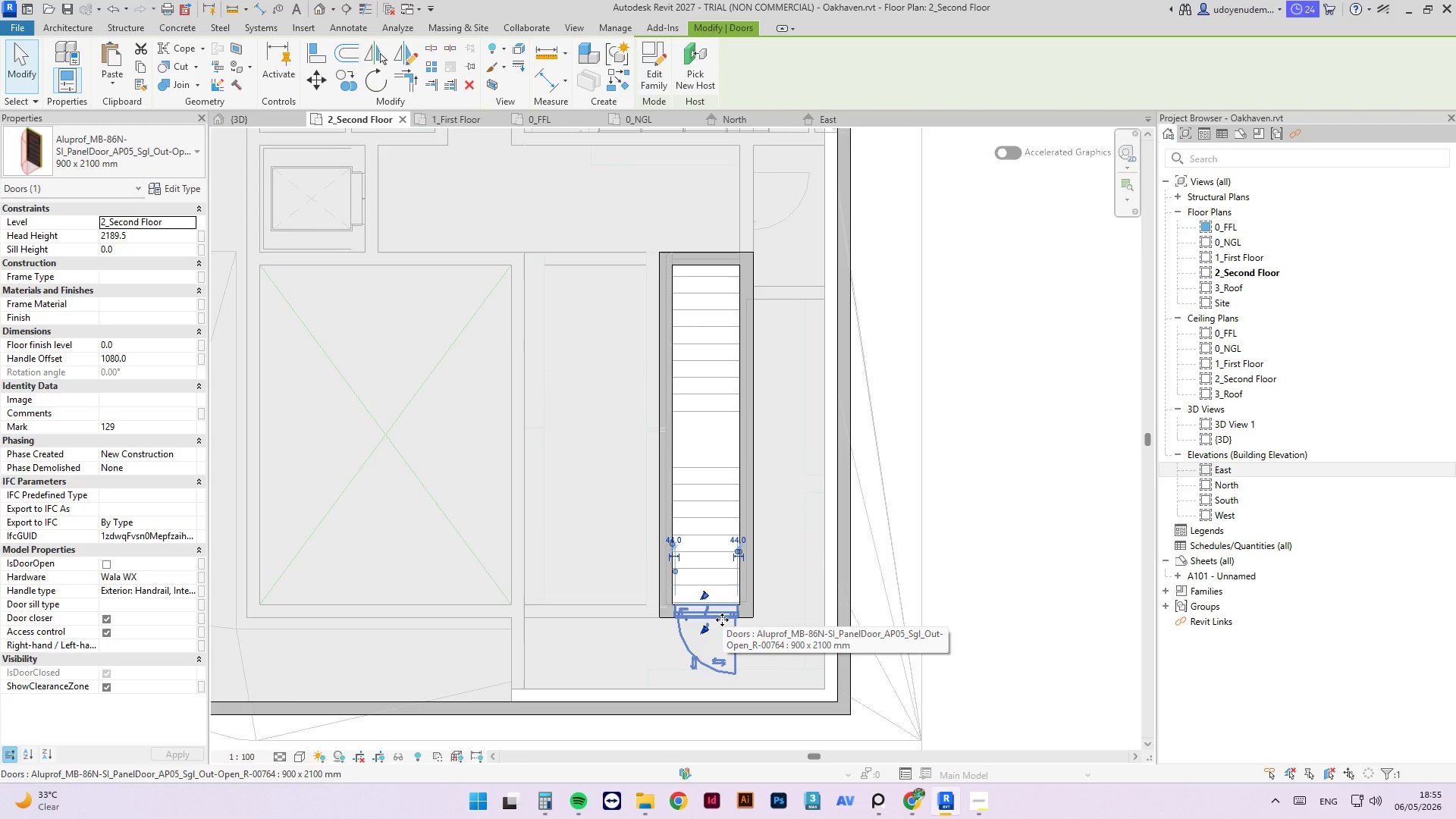 
key(Delete)
 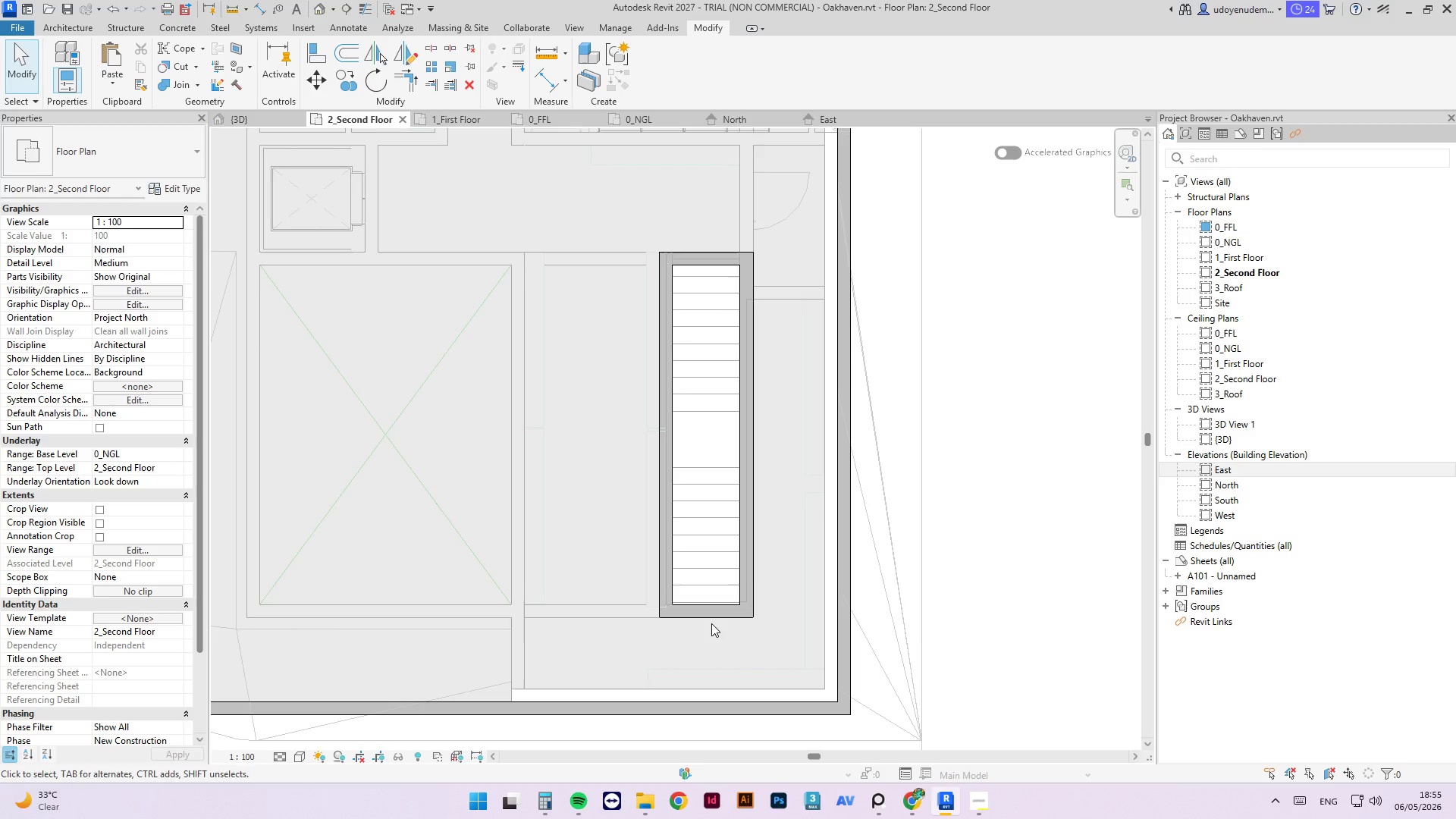 
left_click([711, 619])
 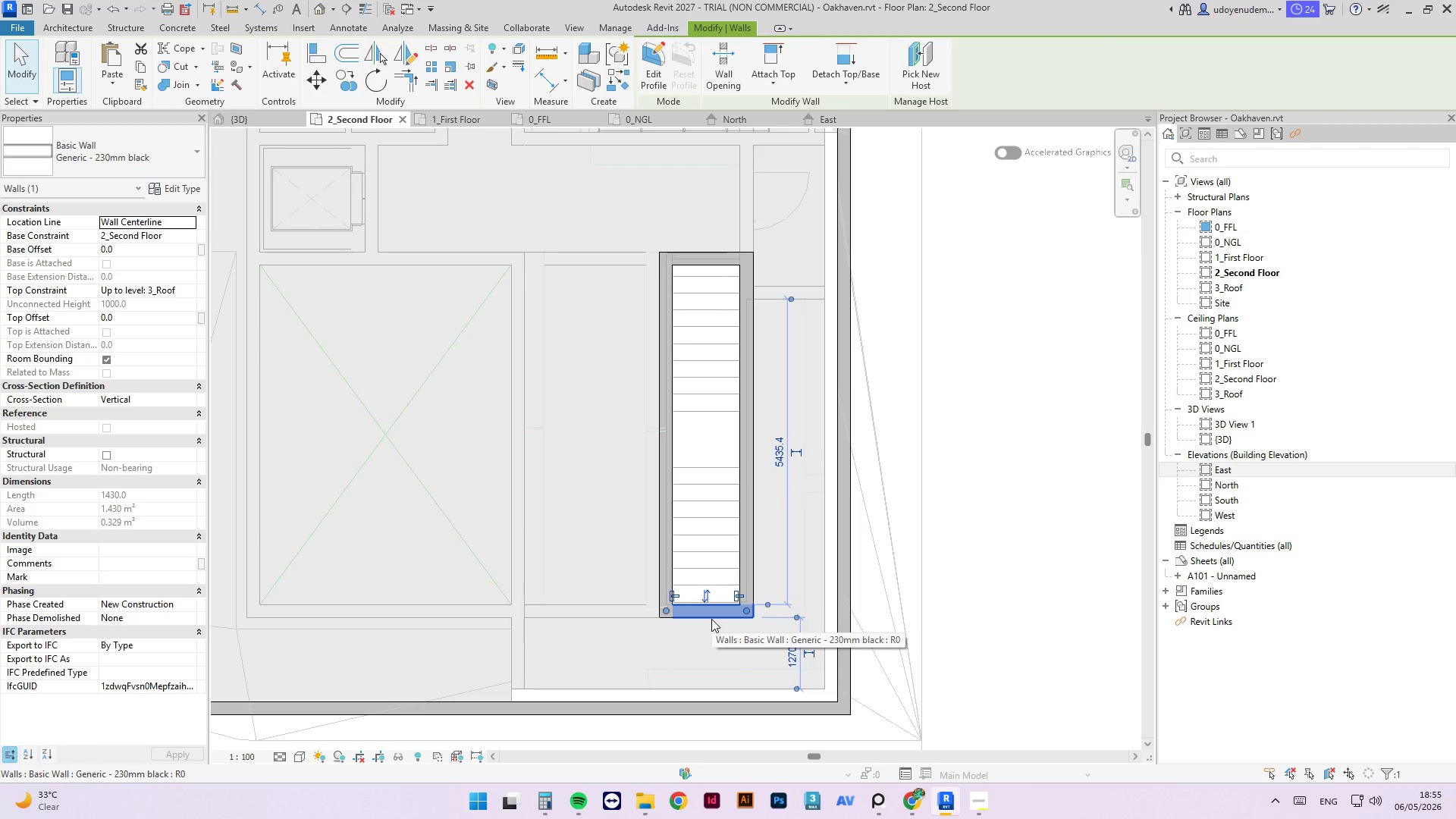 
key(Delete)
 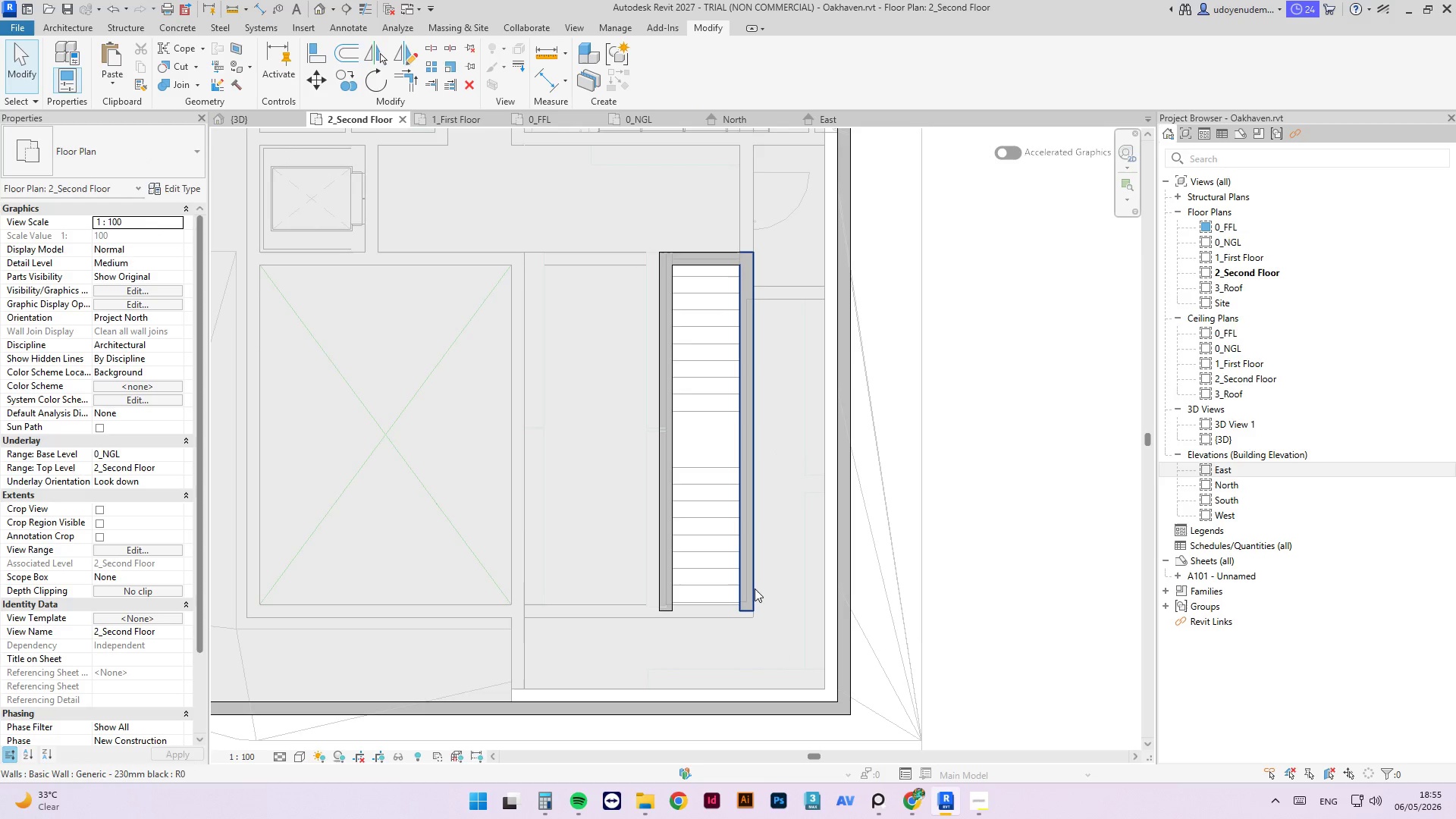 
left_click([746, 591])
 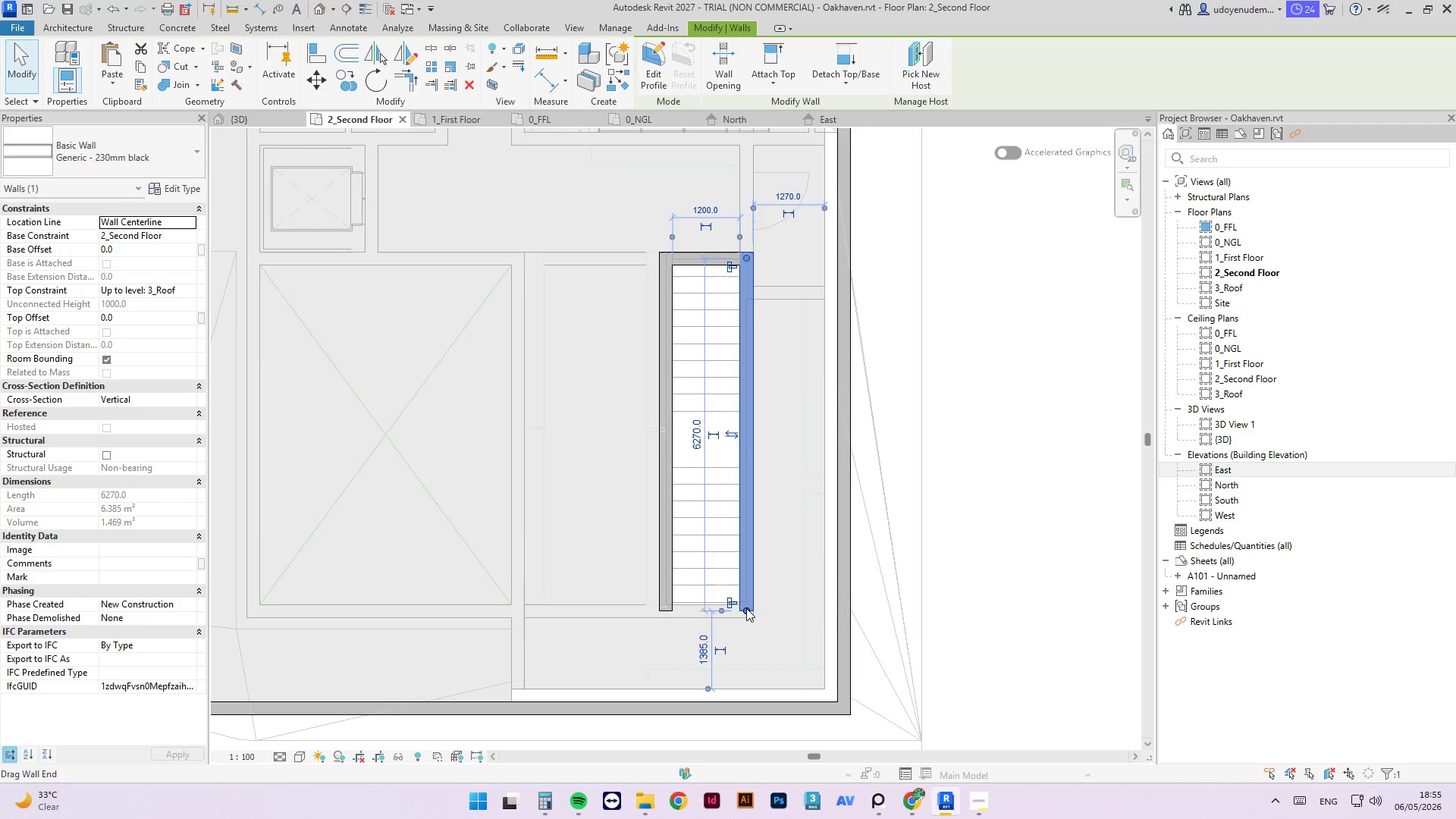 
left_click_drag(start_coordinate=[746, 608], to_coordinate=[746, 708])
 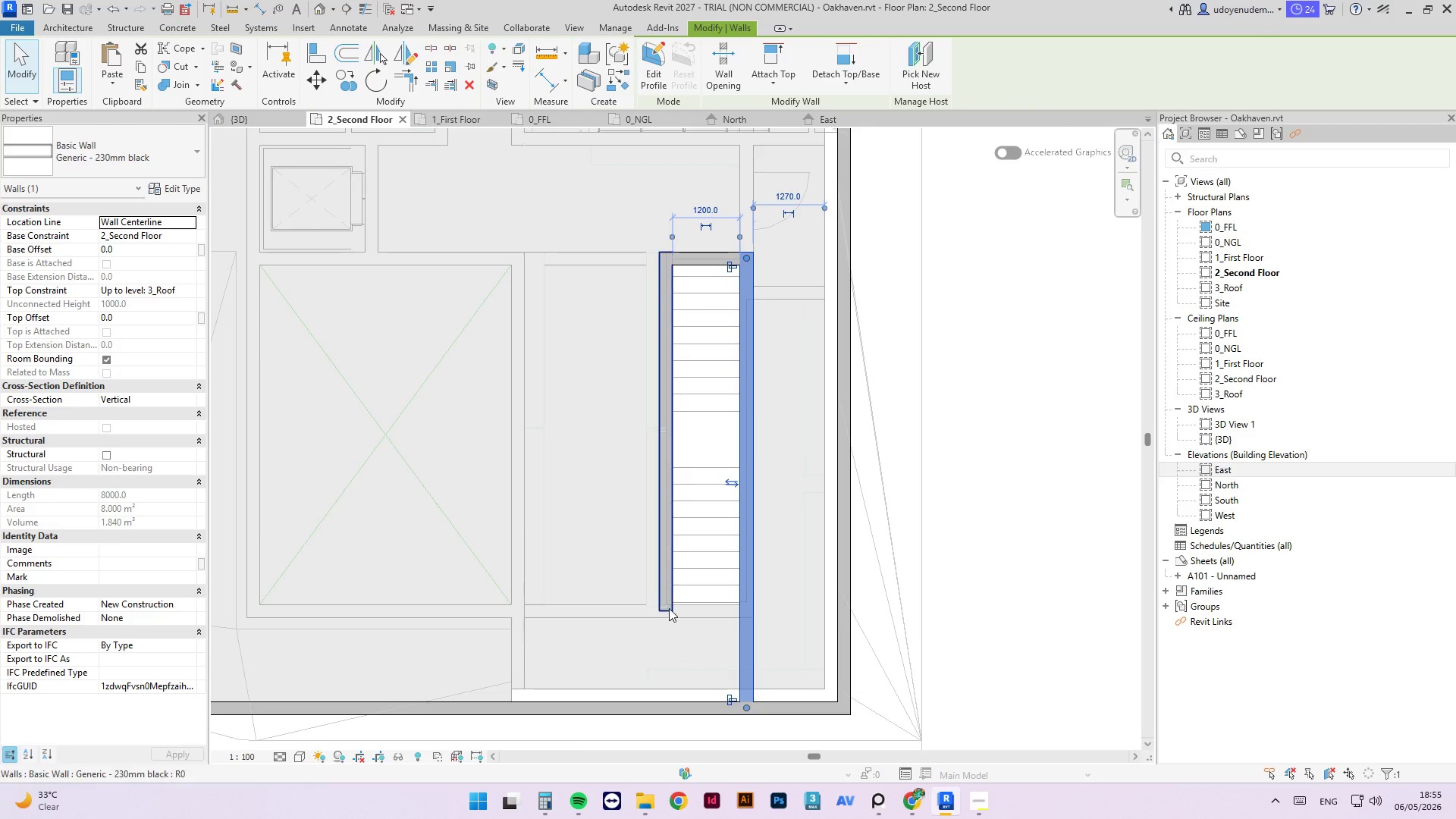 
left_click([665, 599])
 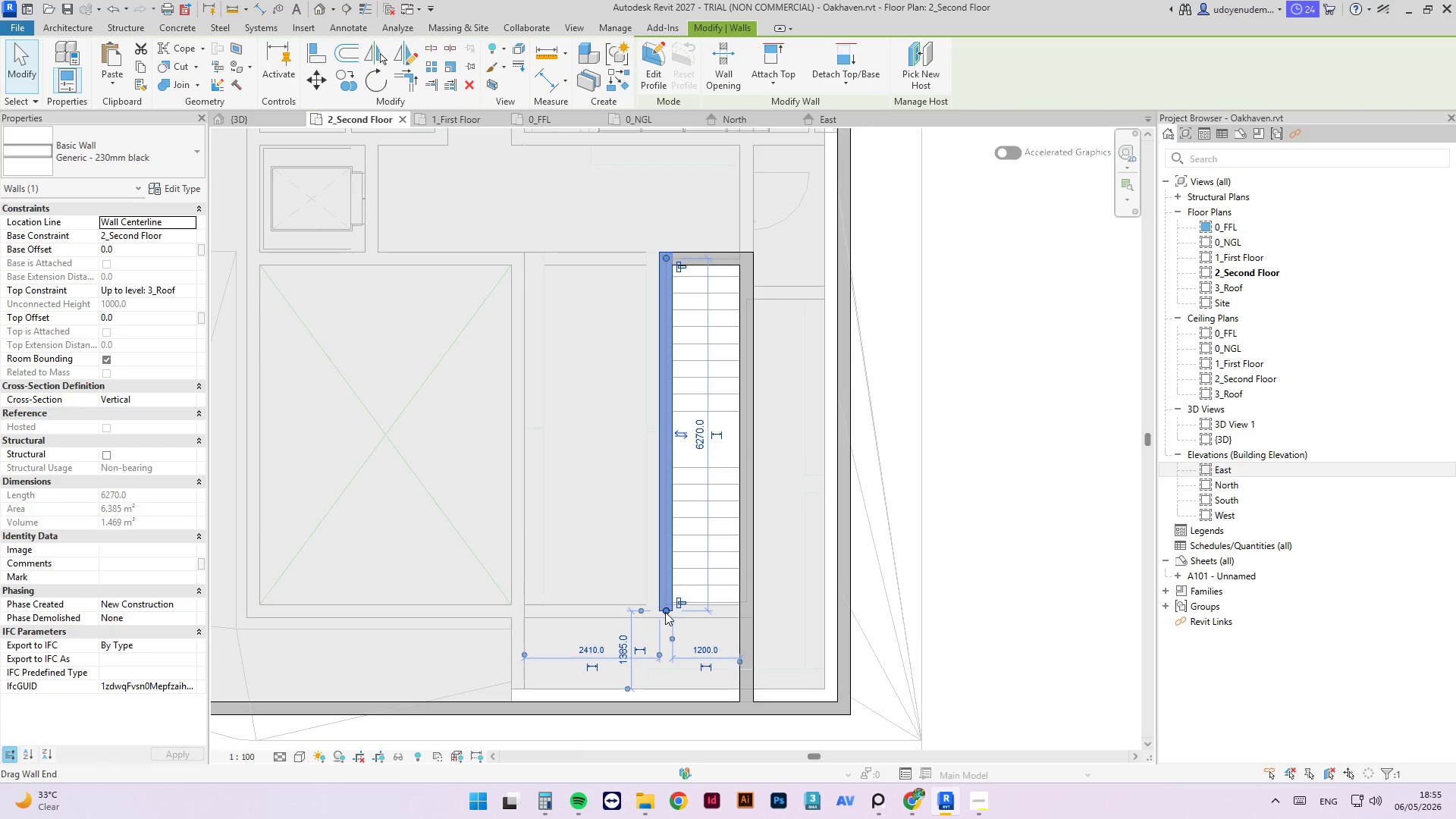 
left_click_drag(start_coordinate=[665, 612], to_coordinate=[672, 704])
 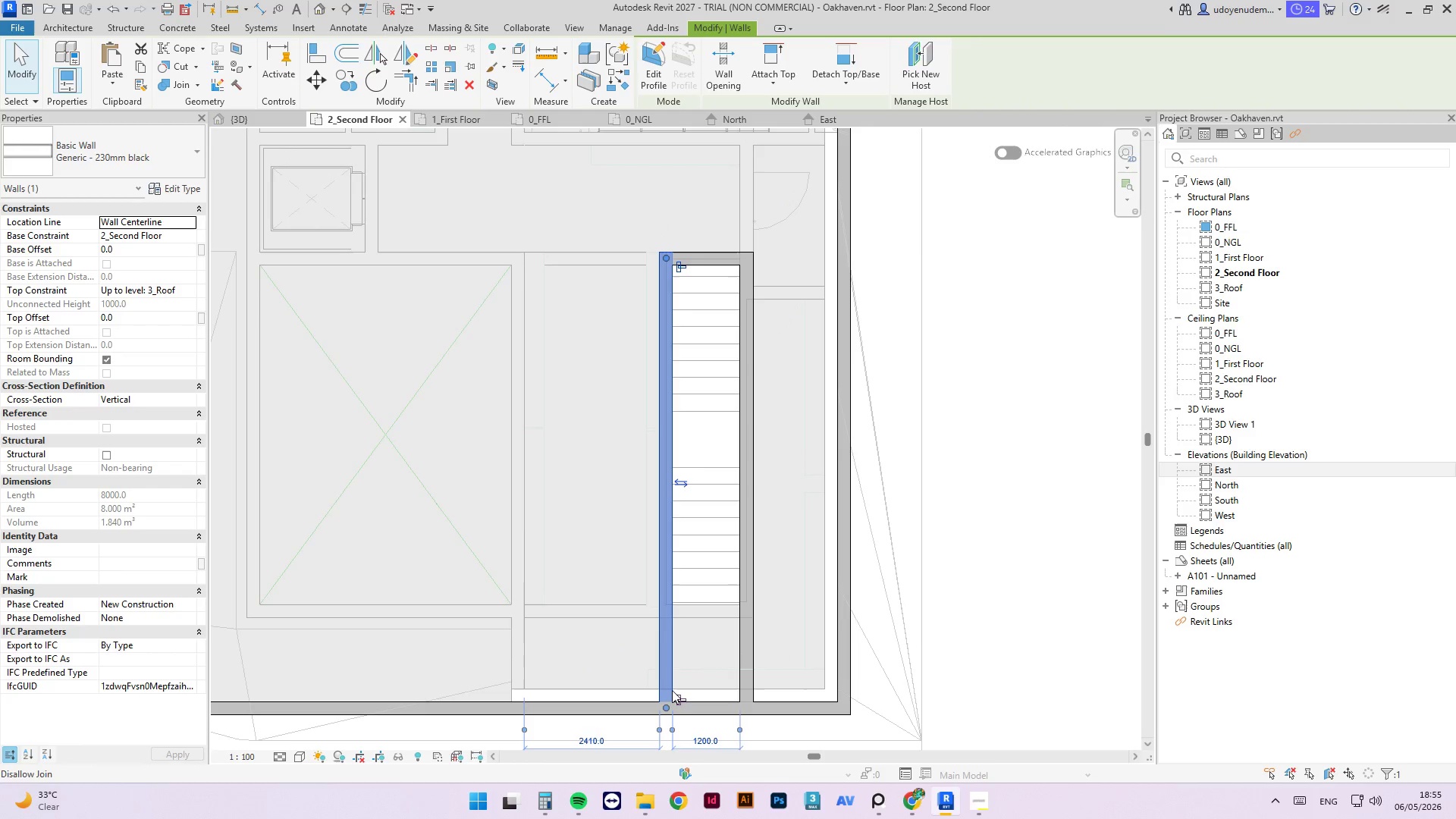 
type(dr)
 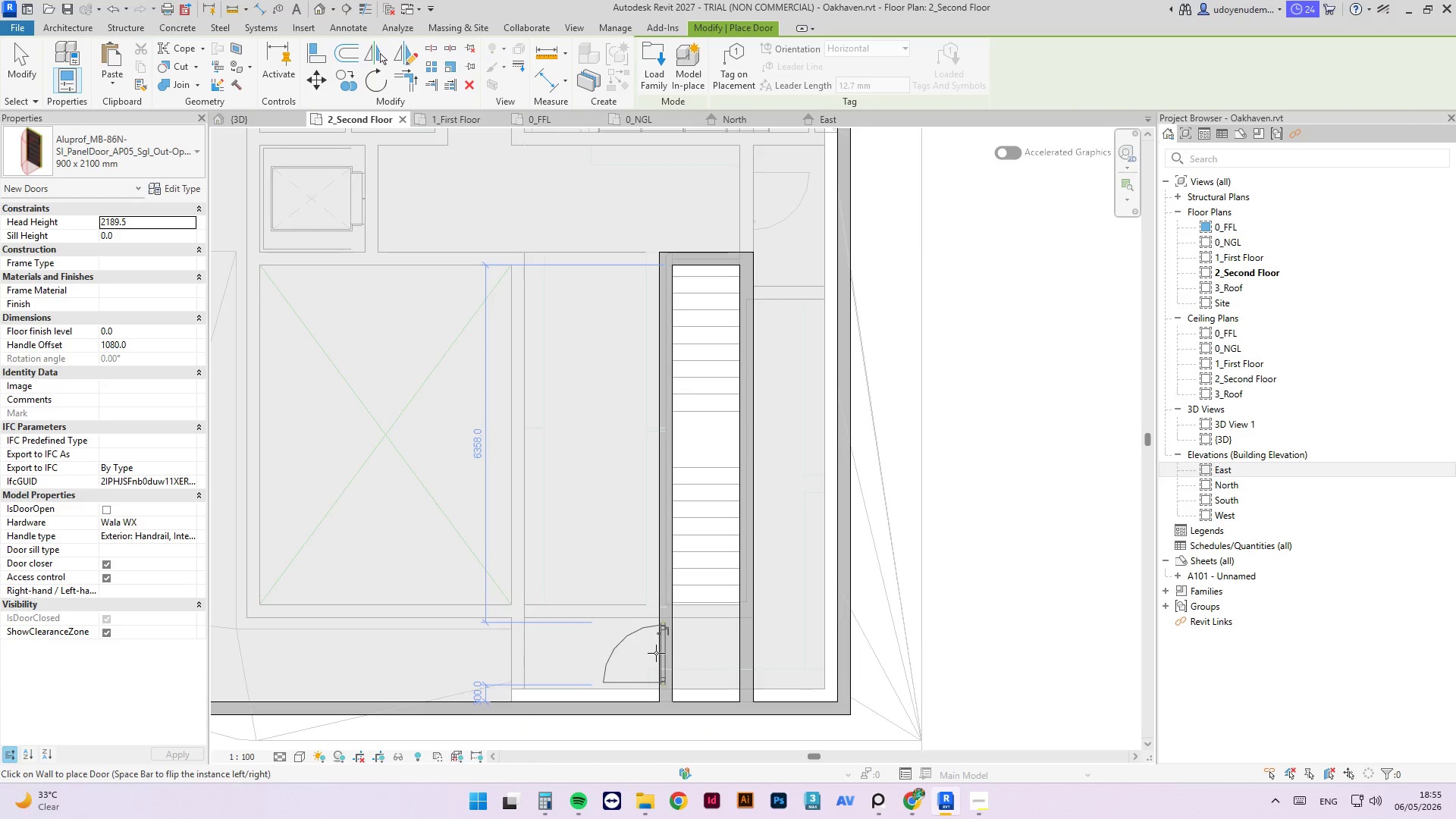 
left_click([656, 653])
 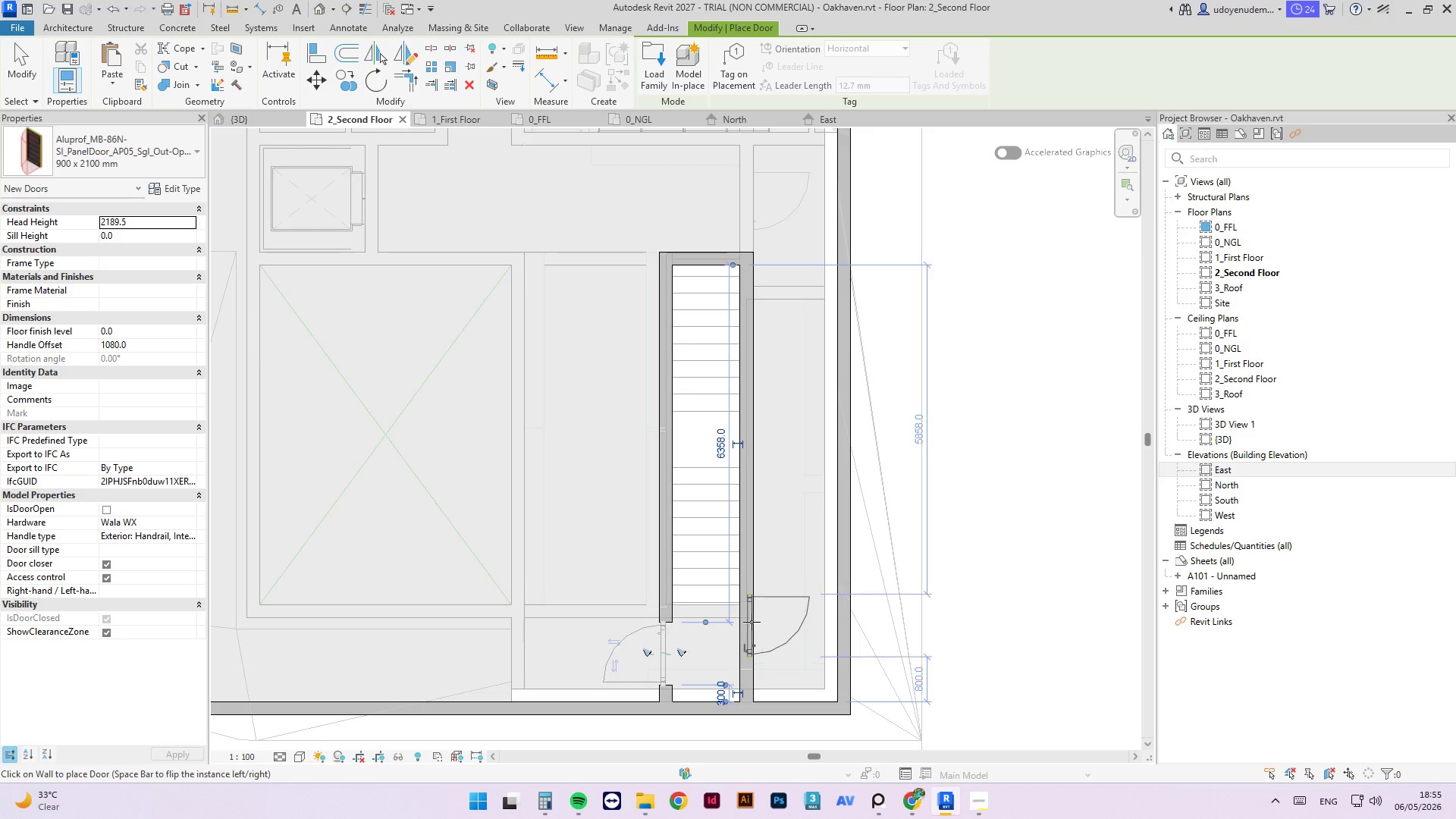 
key(Escape)
 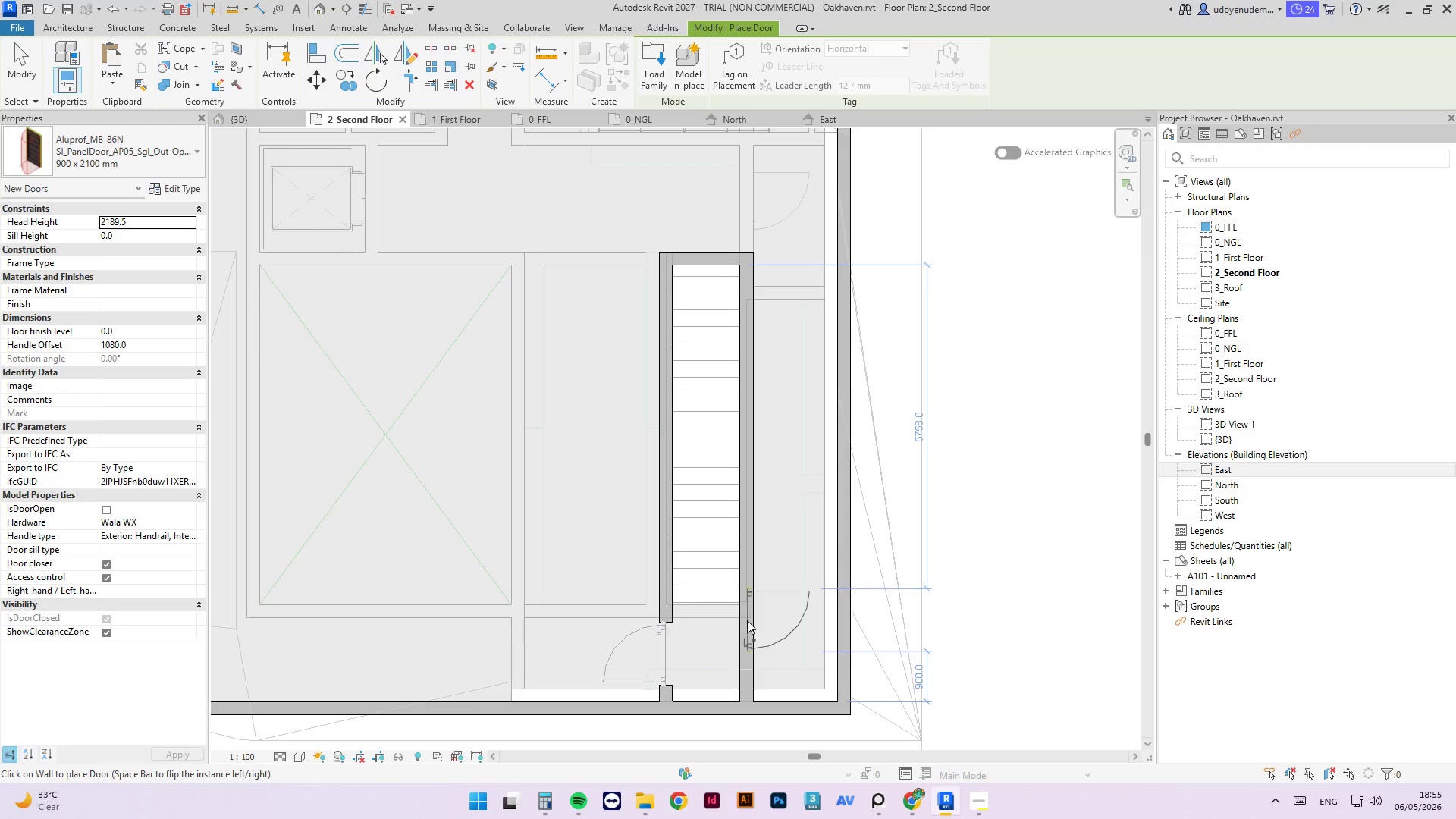 
key(Escape)
 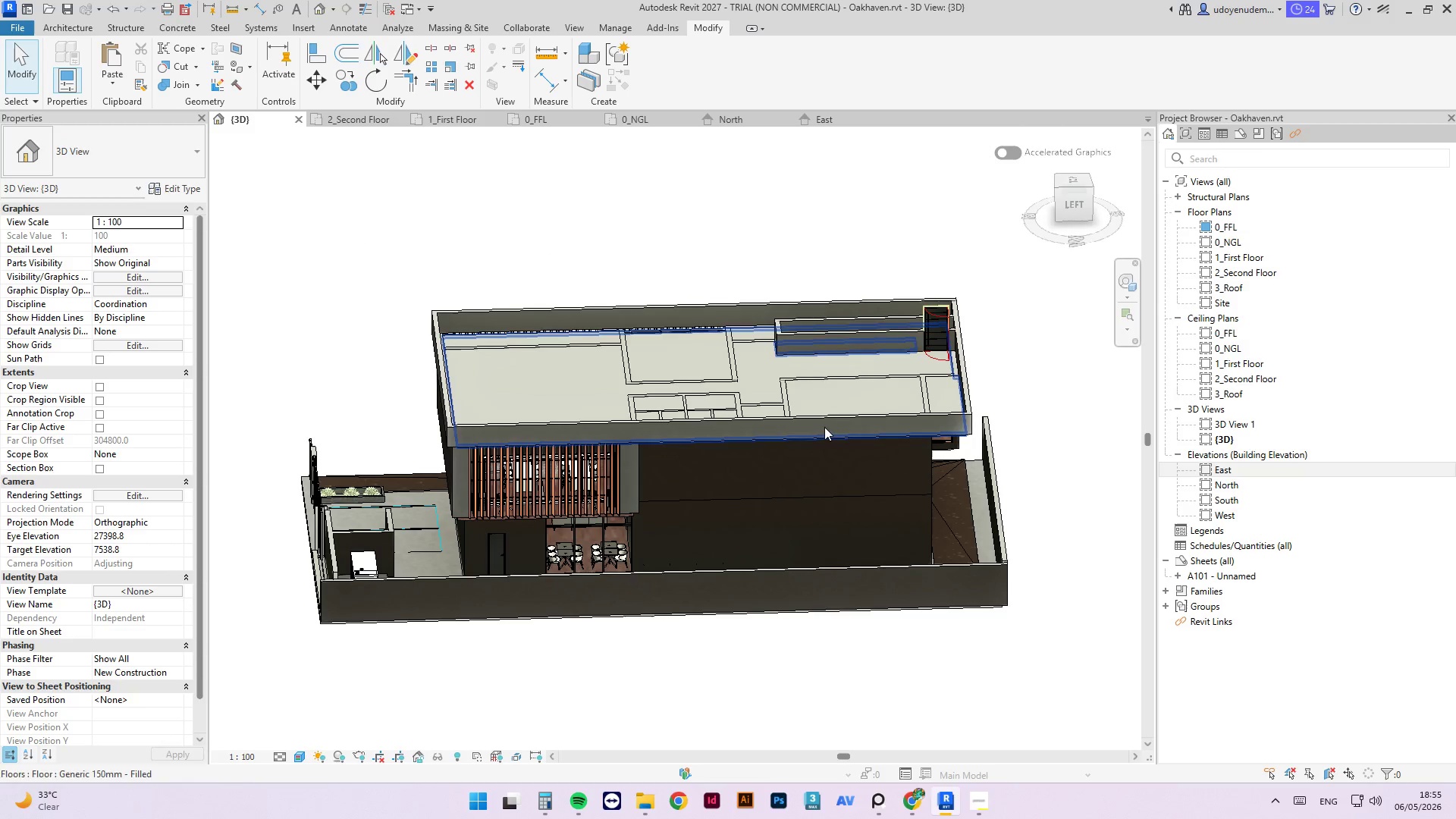 
left_click([728, 240])
 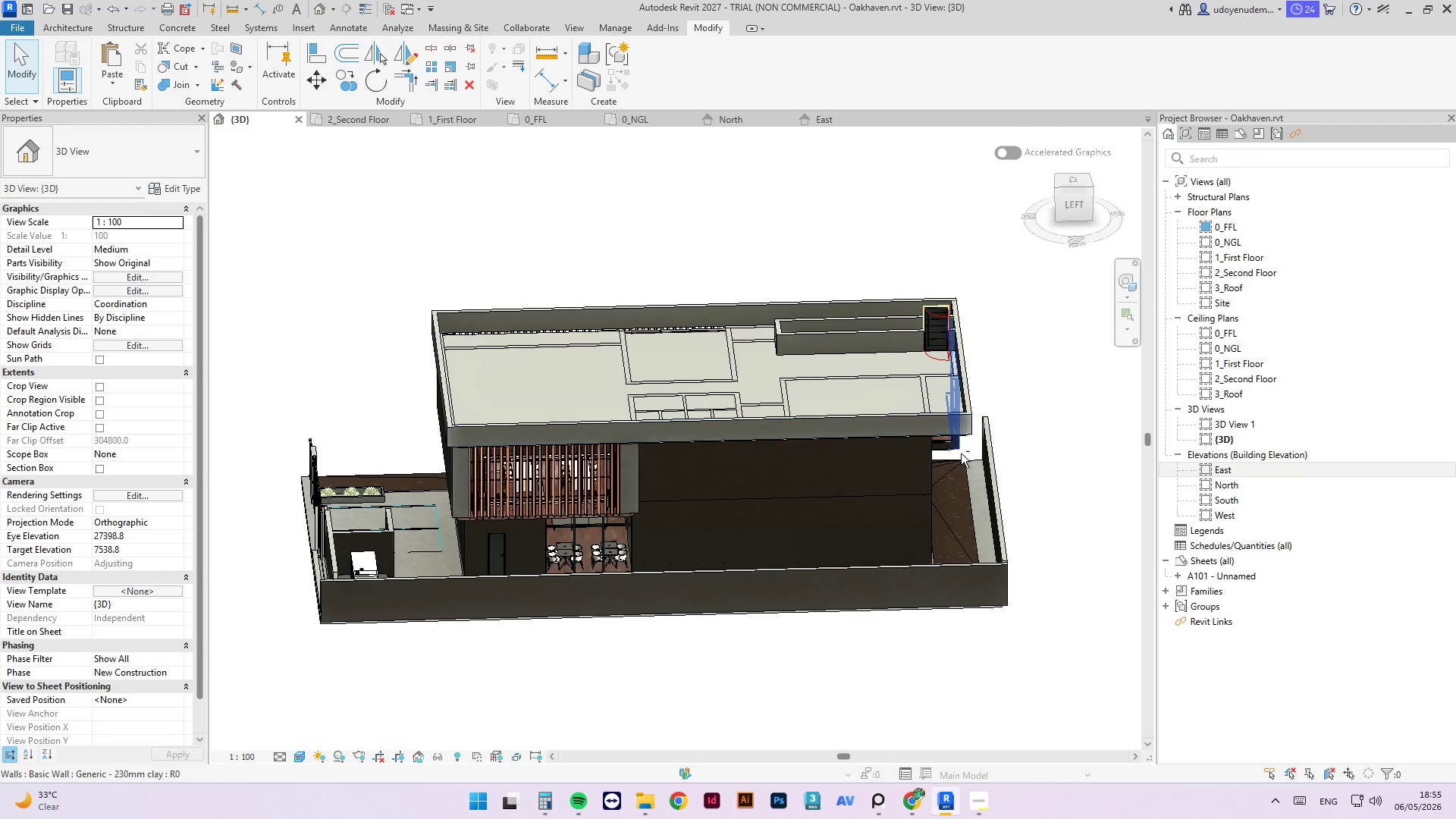 
hold_key(key=ShiftLeft, duration=2.17)
 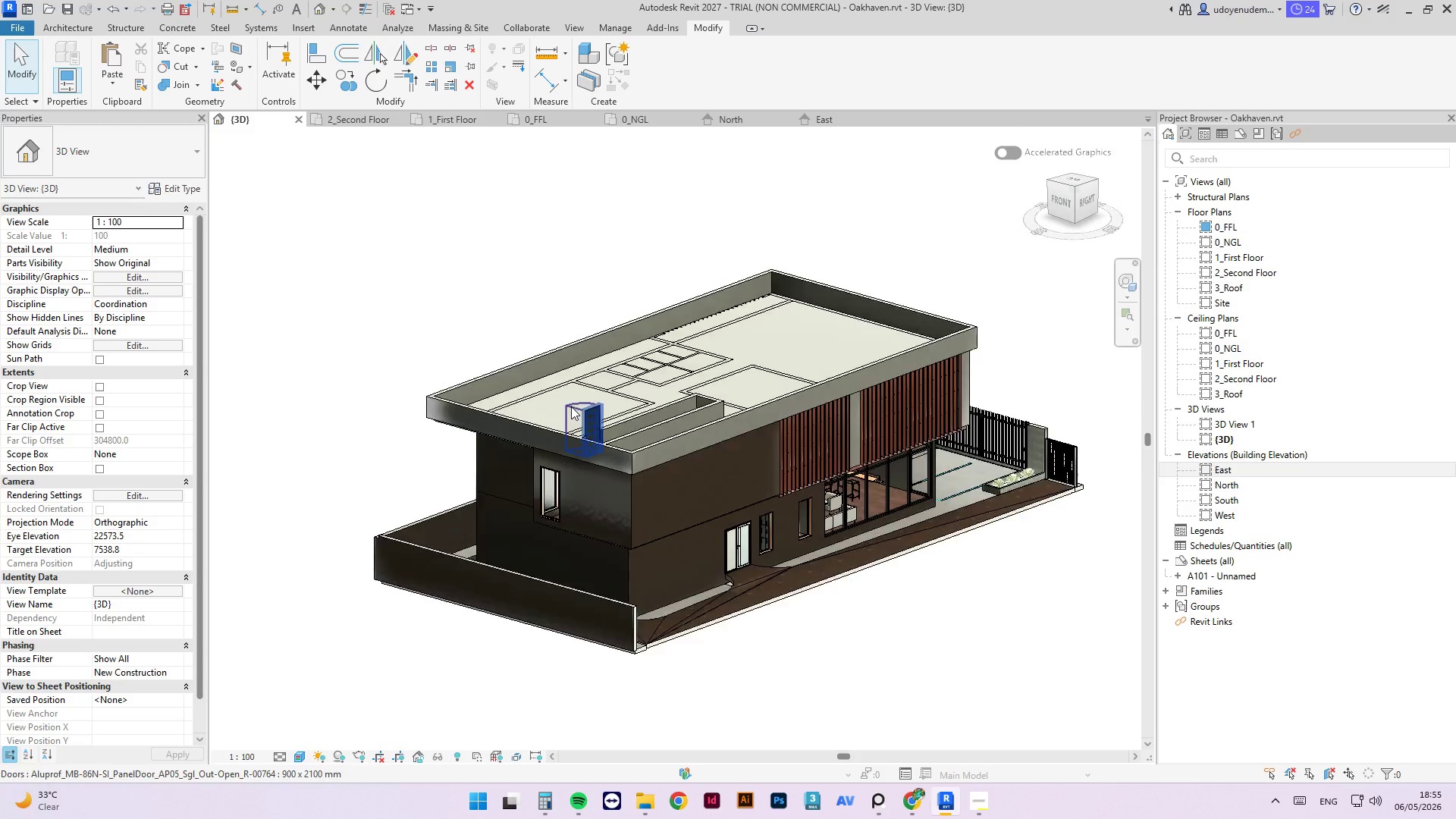 
left_click([649, 442])
 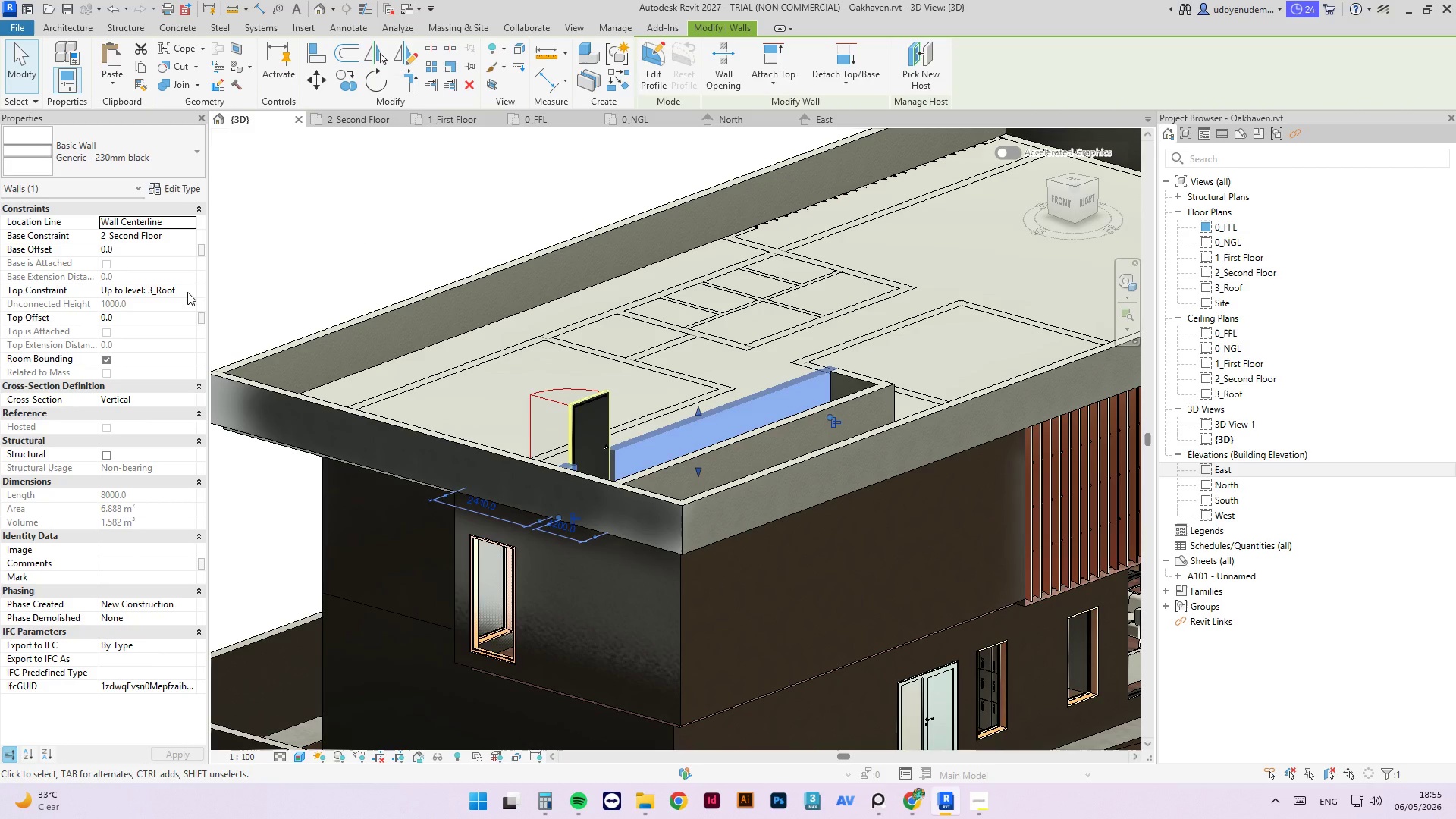 
scroll: coordinate [629, 425], scroll_direction: up, amount: 6.0
 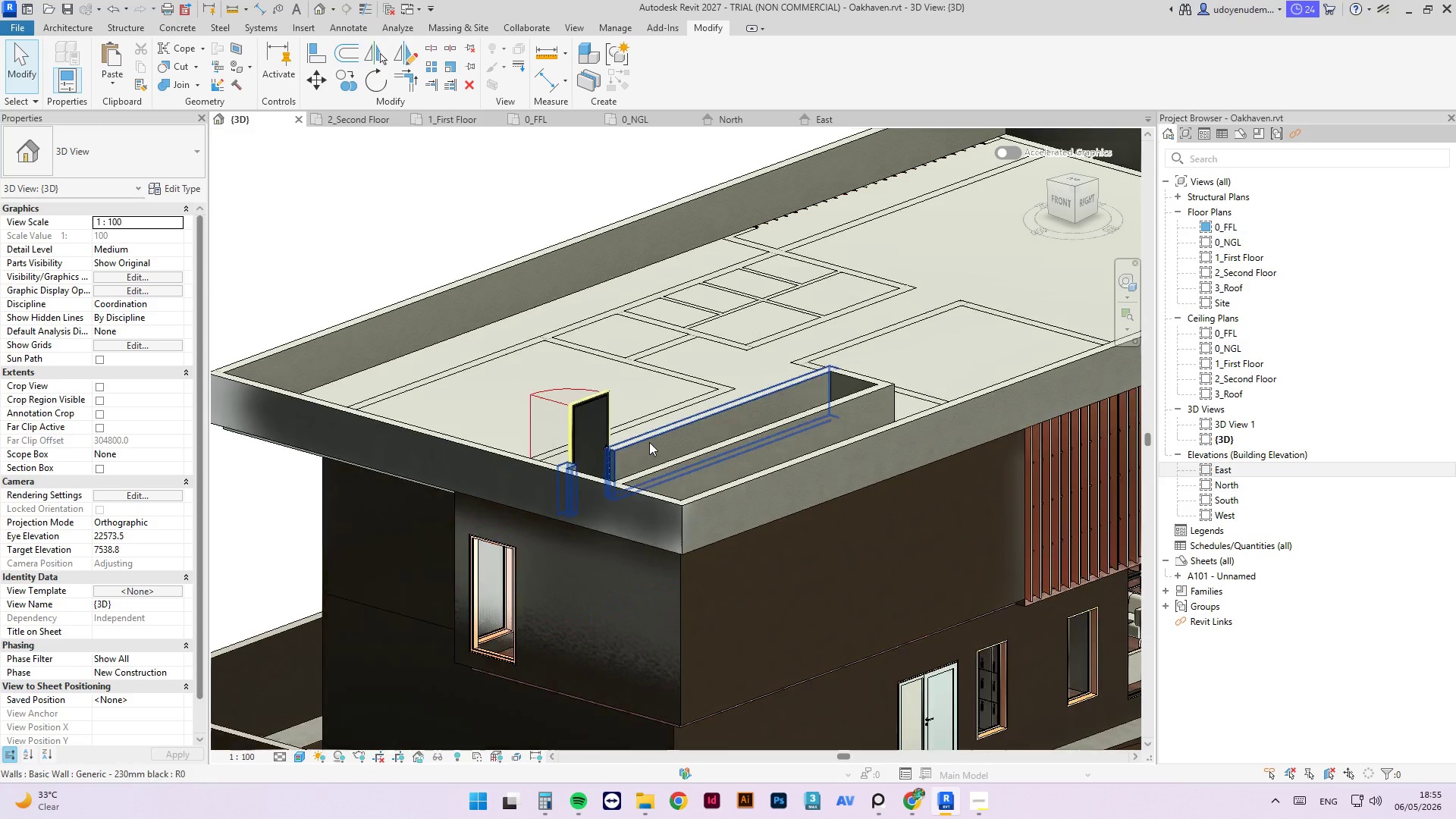 
left_click([190, 291])
 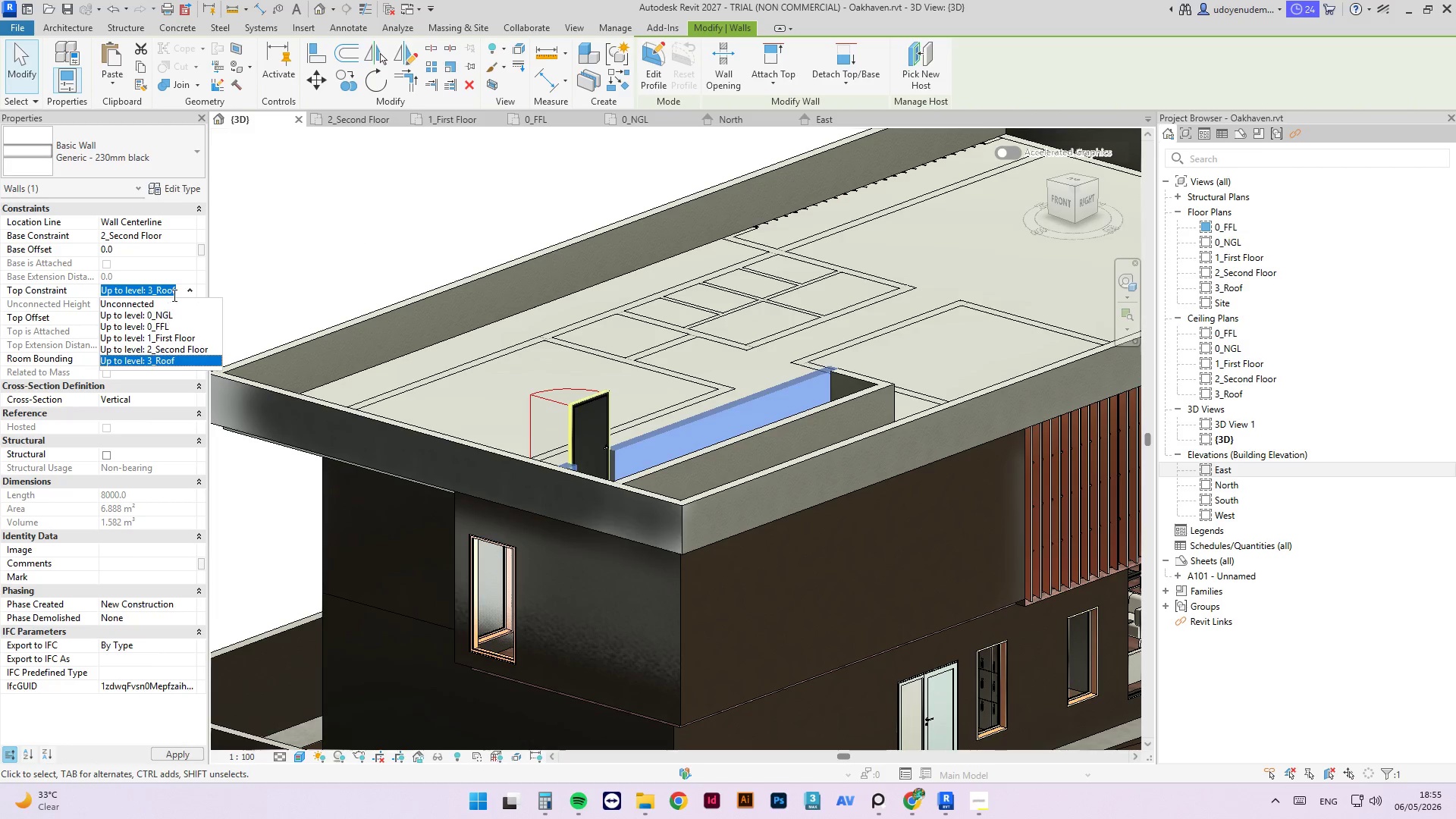 
left_click([172, 290])
 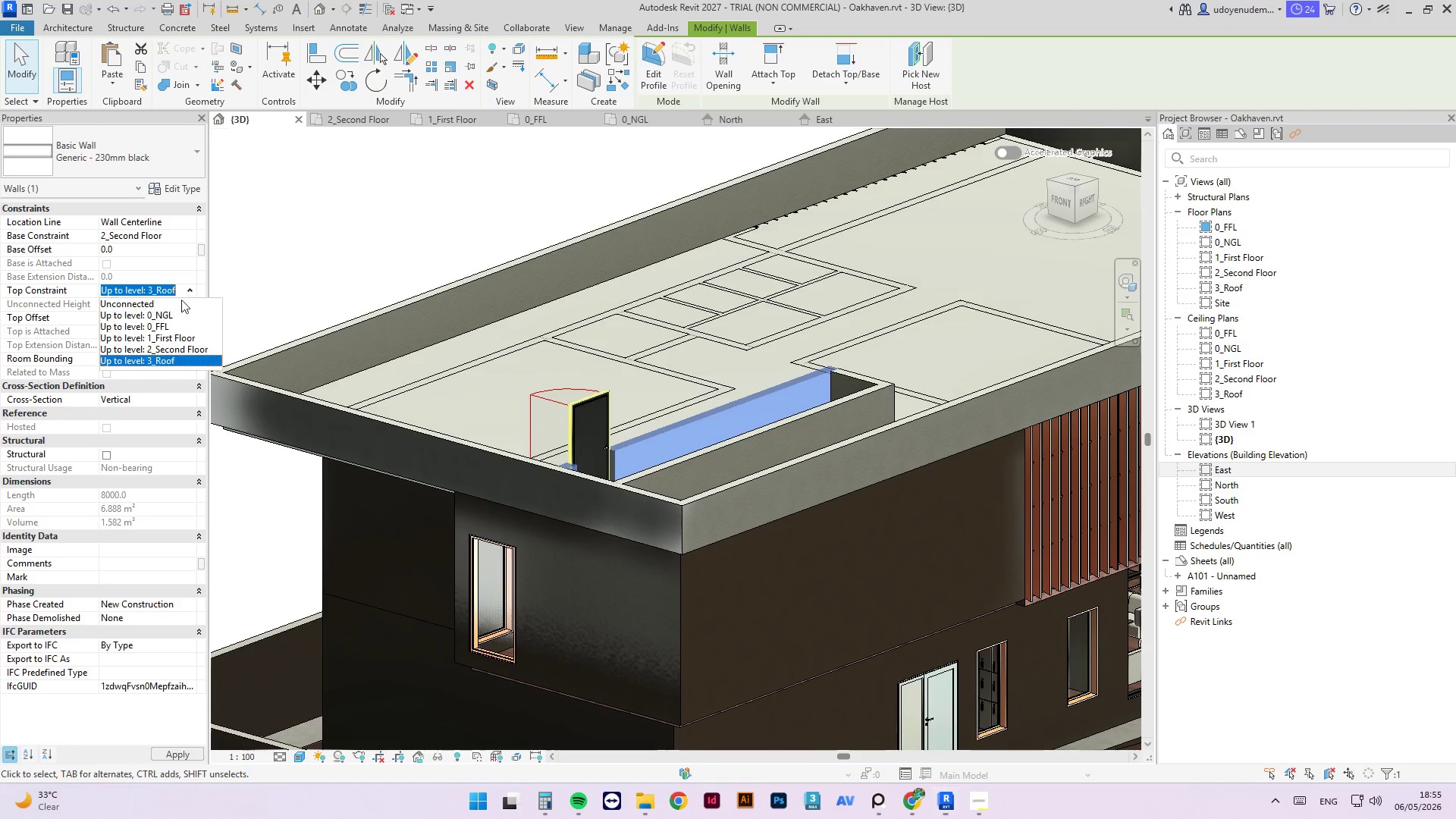 
left_click([167, 305])
 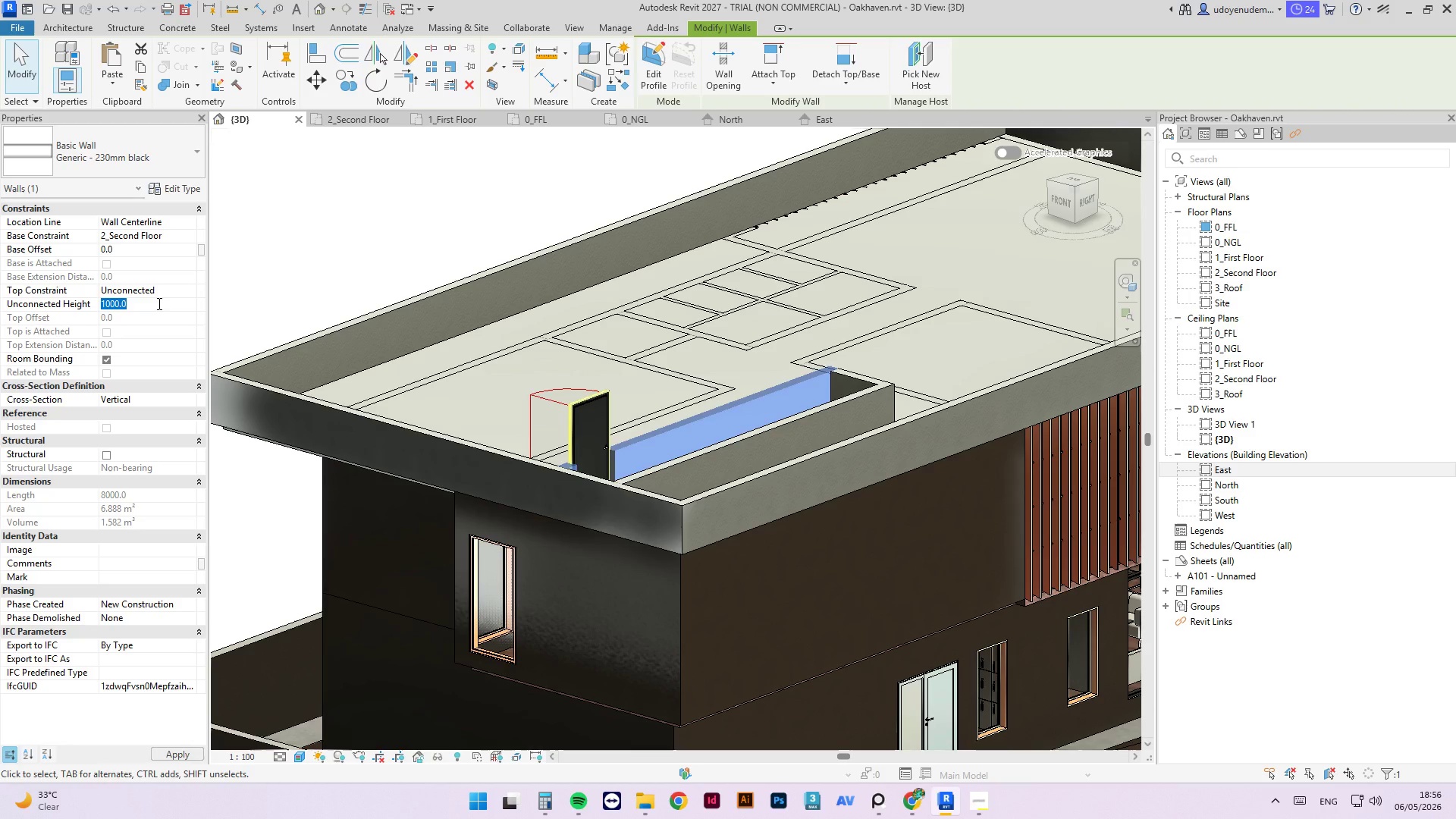 
key(Numpad2)
 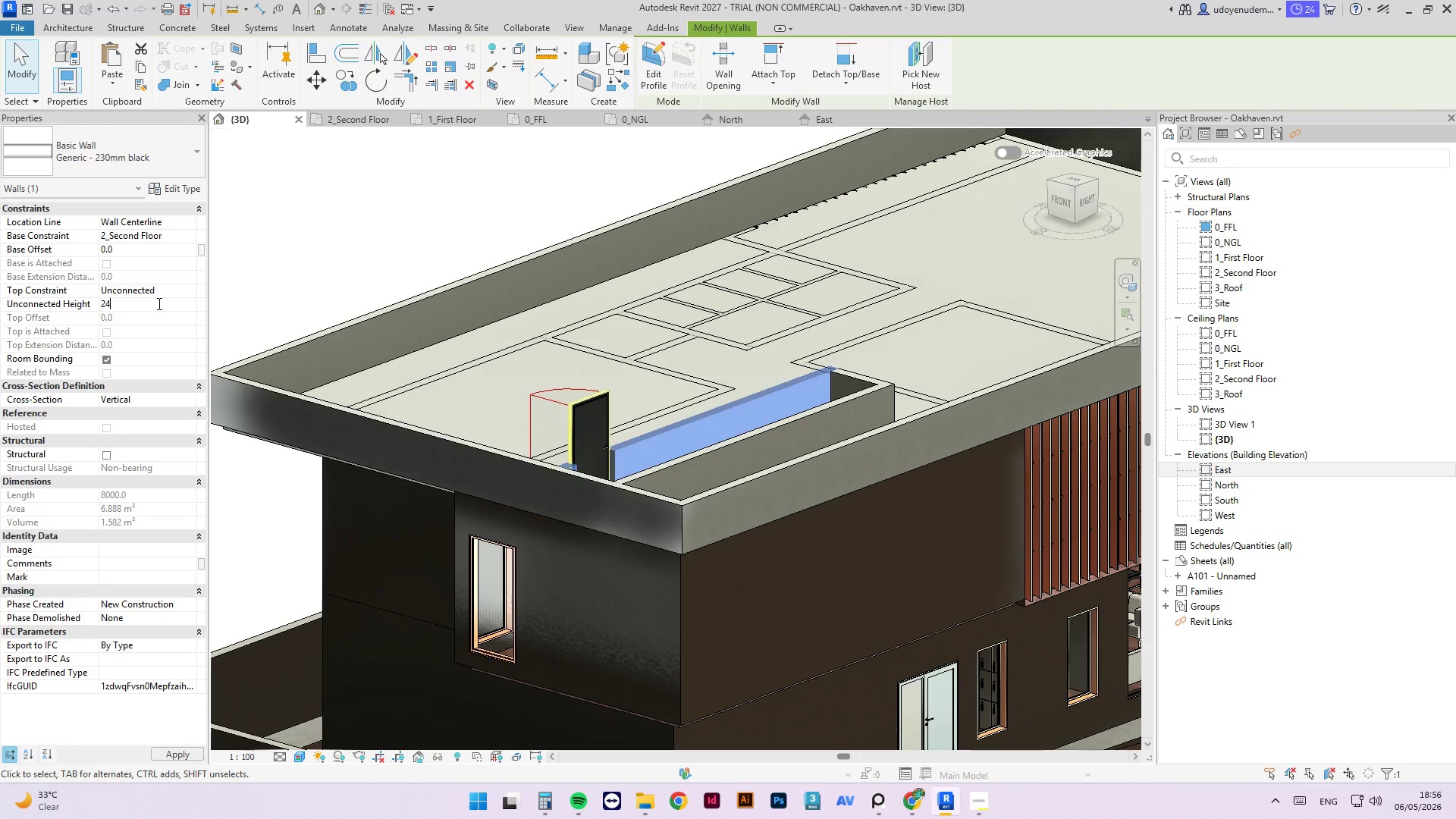 
key(Numpad4)
 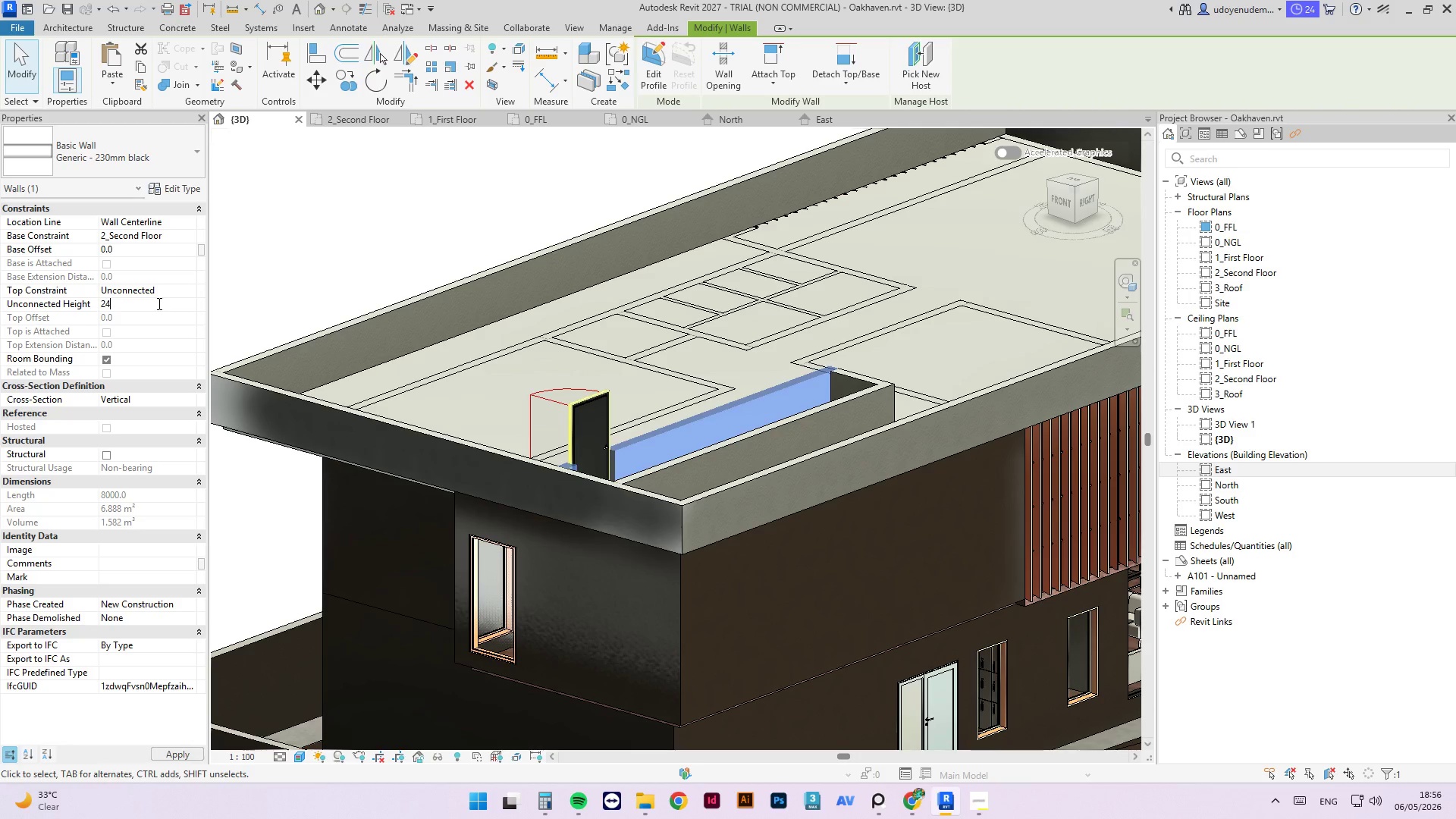 
key(Numpad0)
 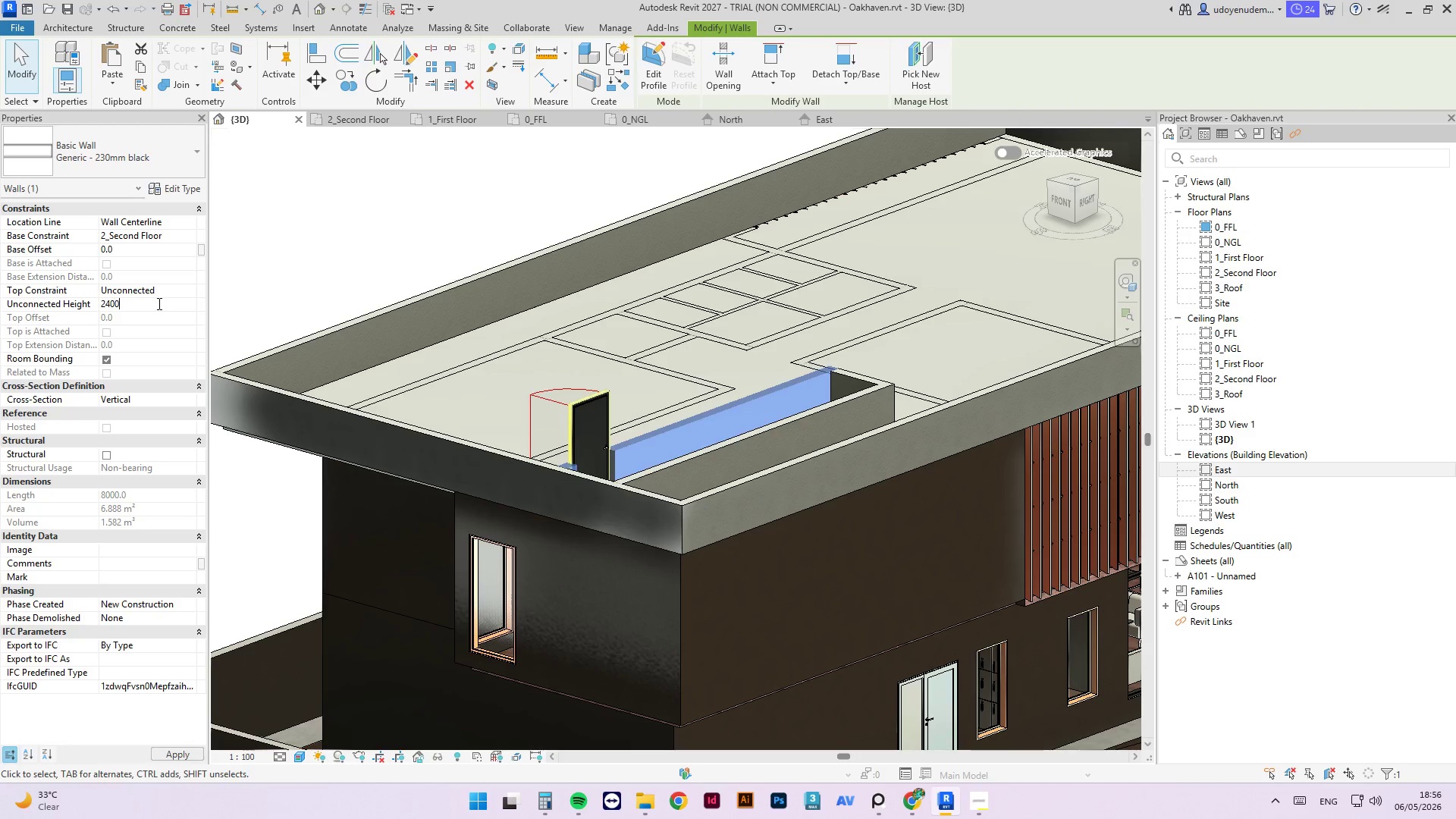 
key(Numpad0)
 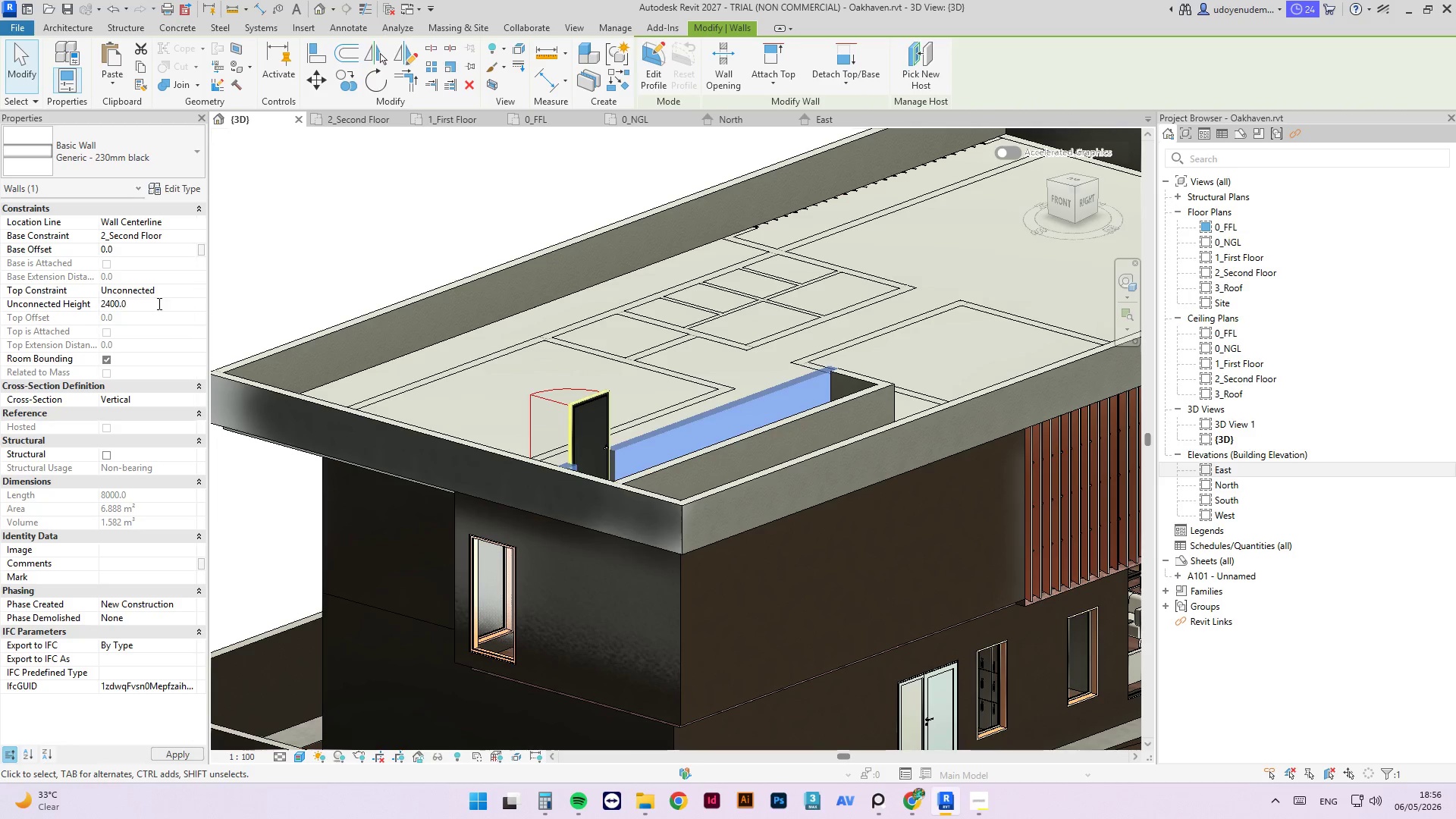 
key(NumpadEnter)
 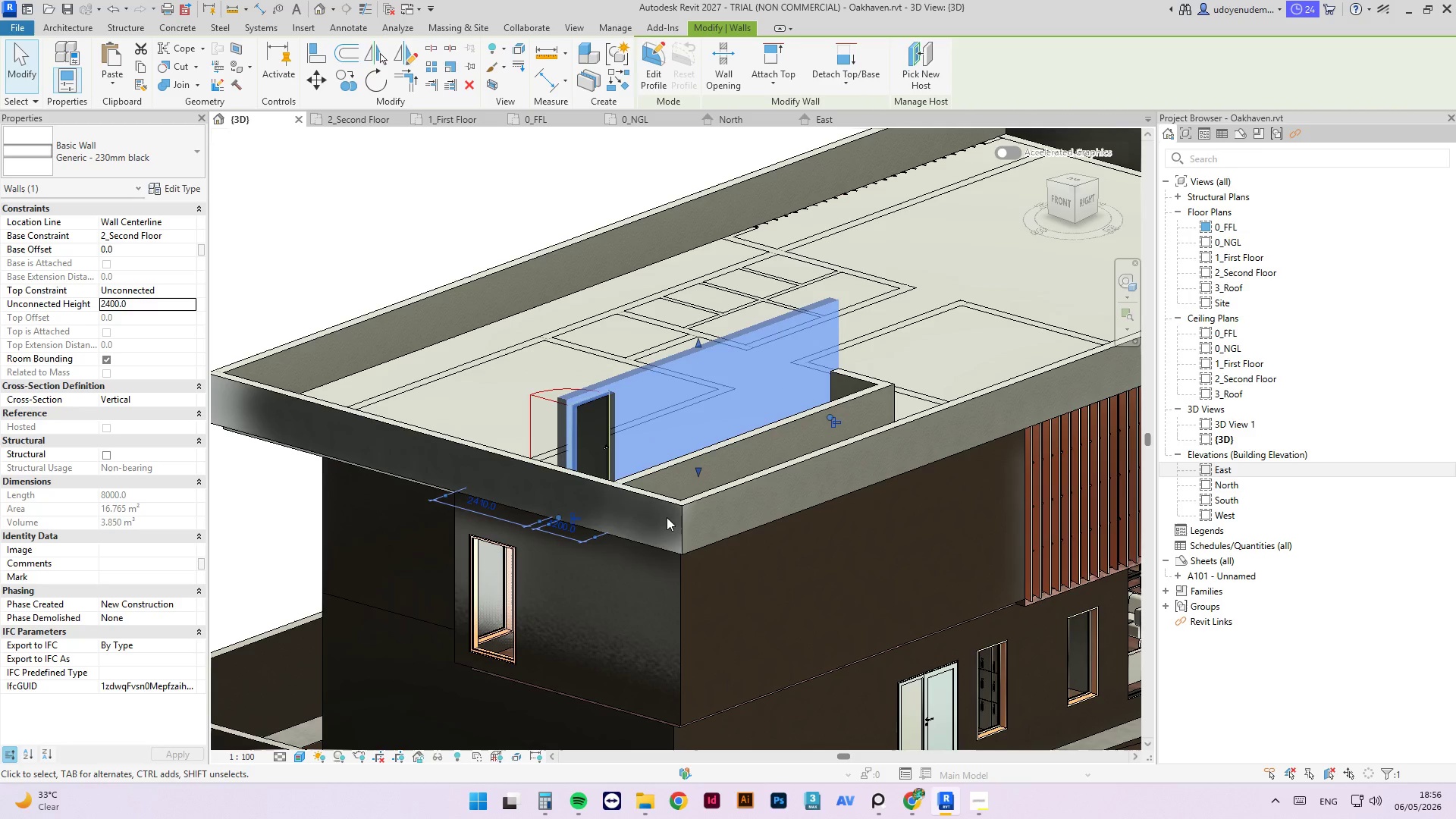 
scroll: coordinate [717, 405], scroll_direction: up, amount: 3.0
 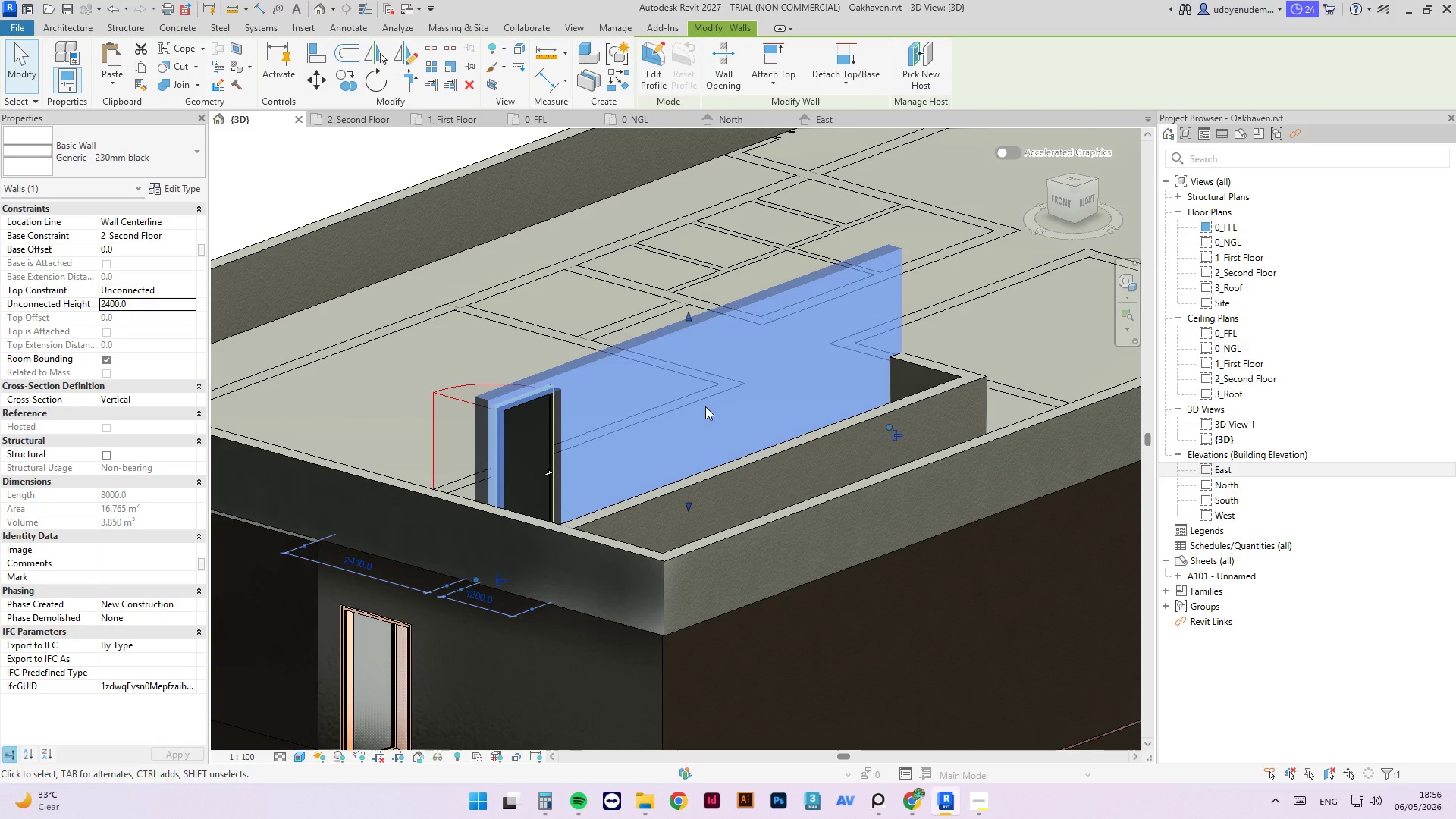 
type(ma)
 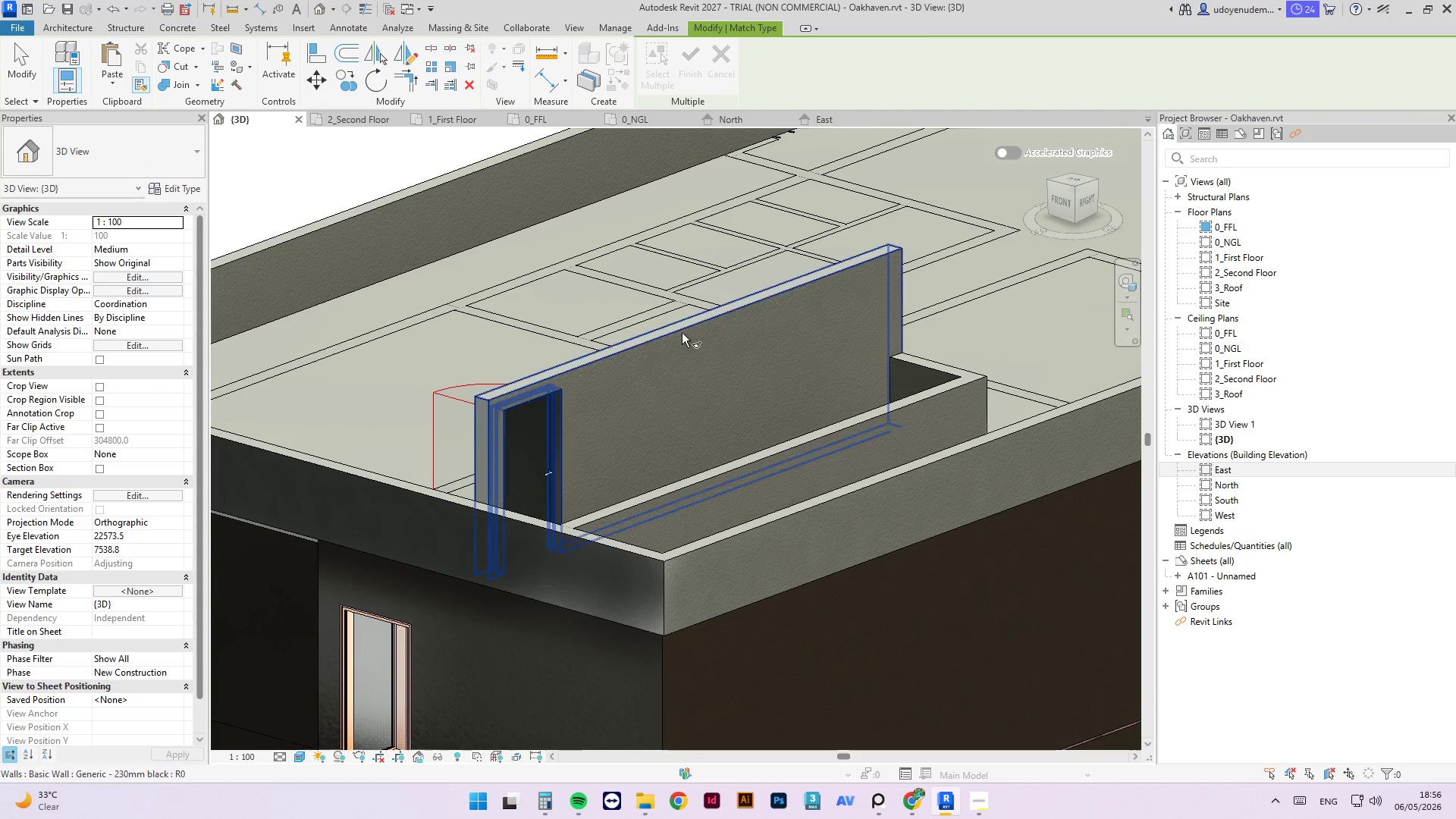 
left_click([681, 331])
 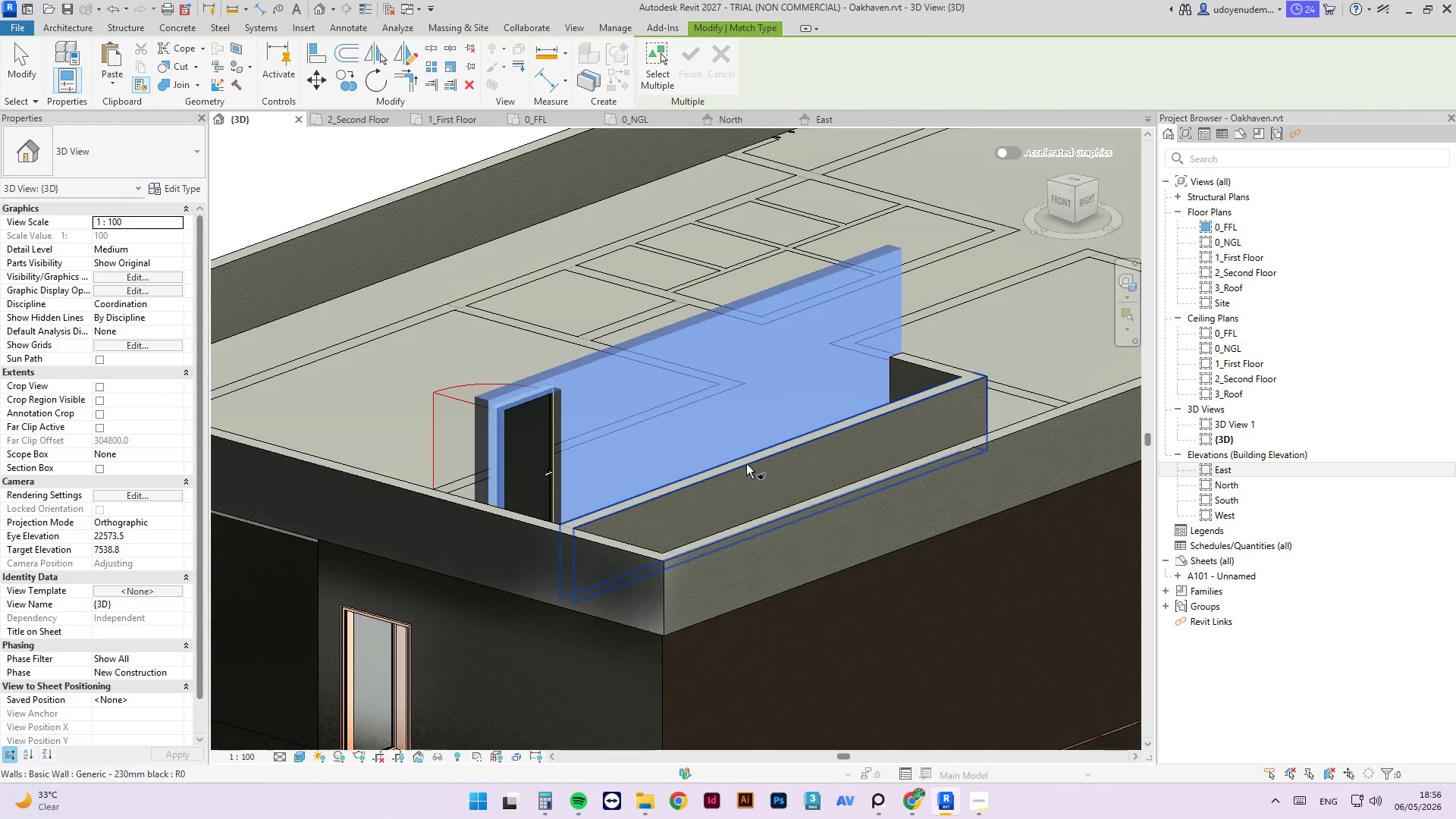 
left_click([746, 464])
 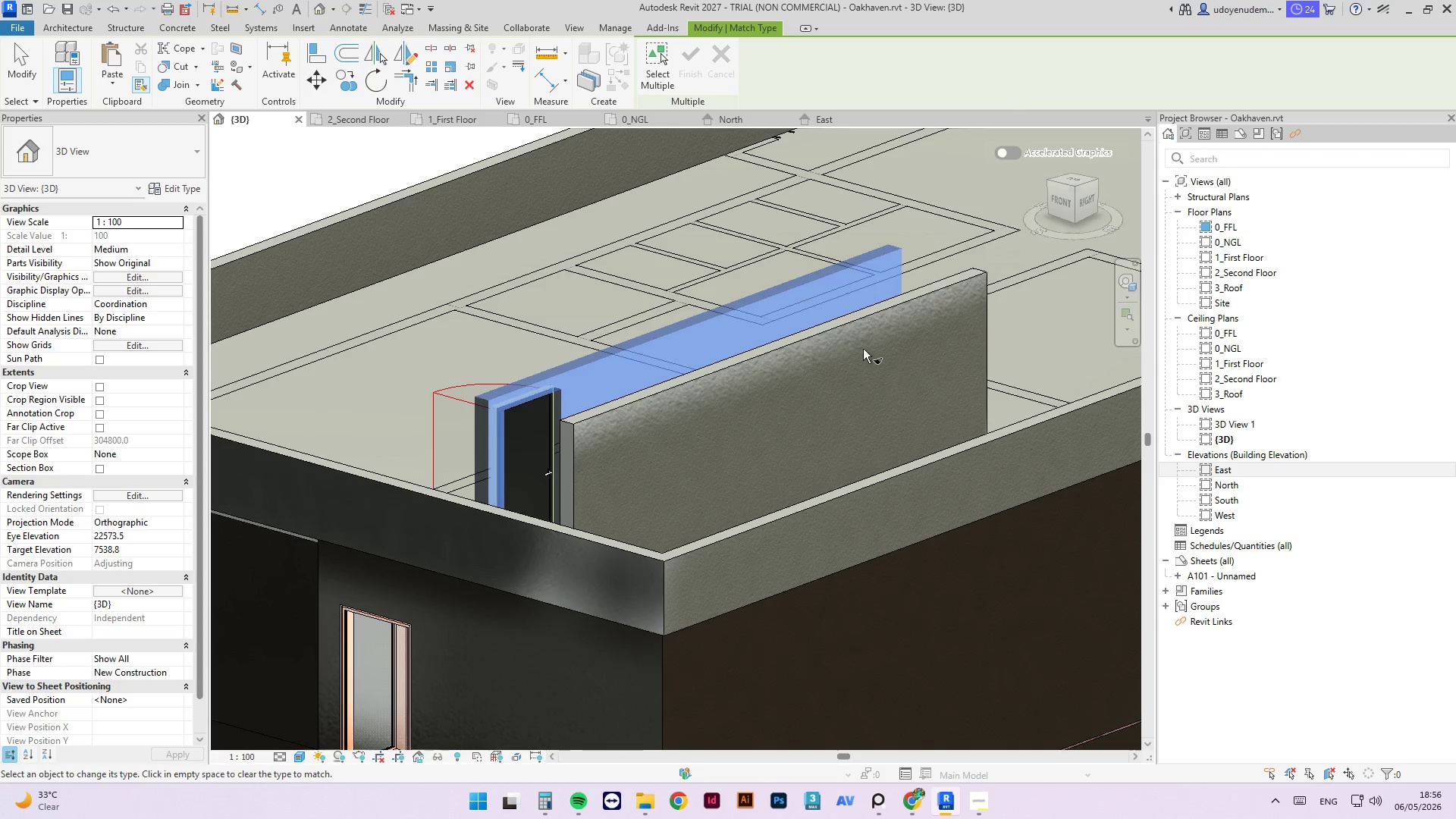 
hold_key(key=AltLeft, duration=0.39)
 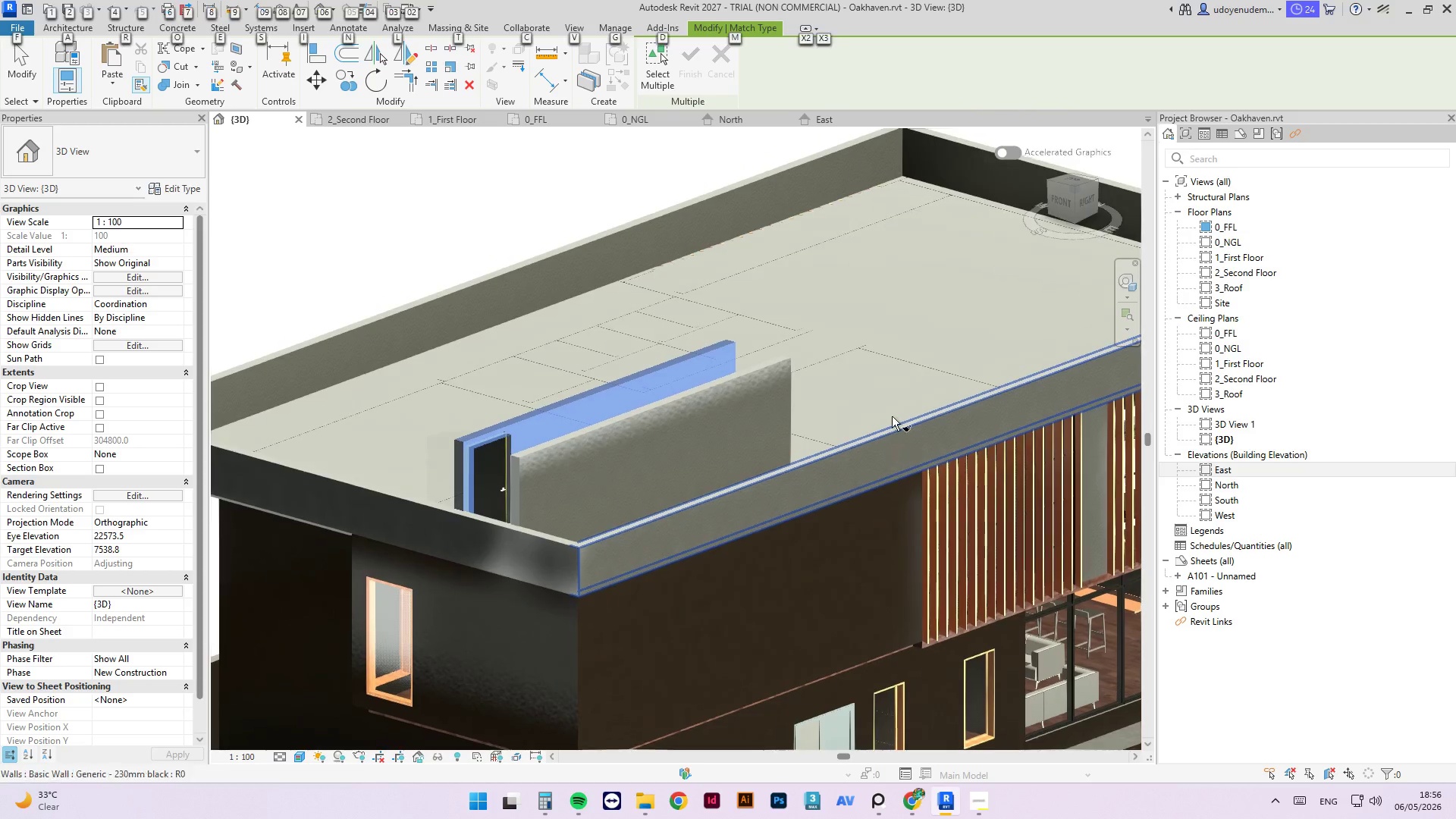 
scroll: coordinate [755, 344], scroll_direction: down, amount: 3.0
 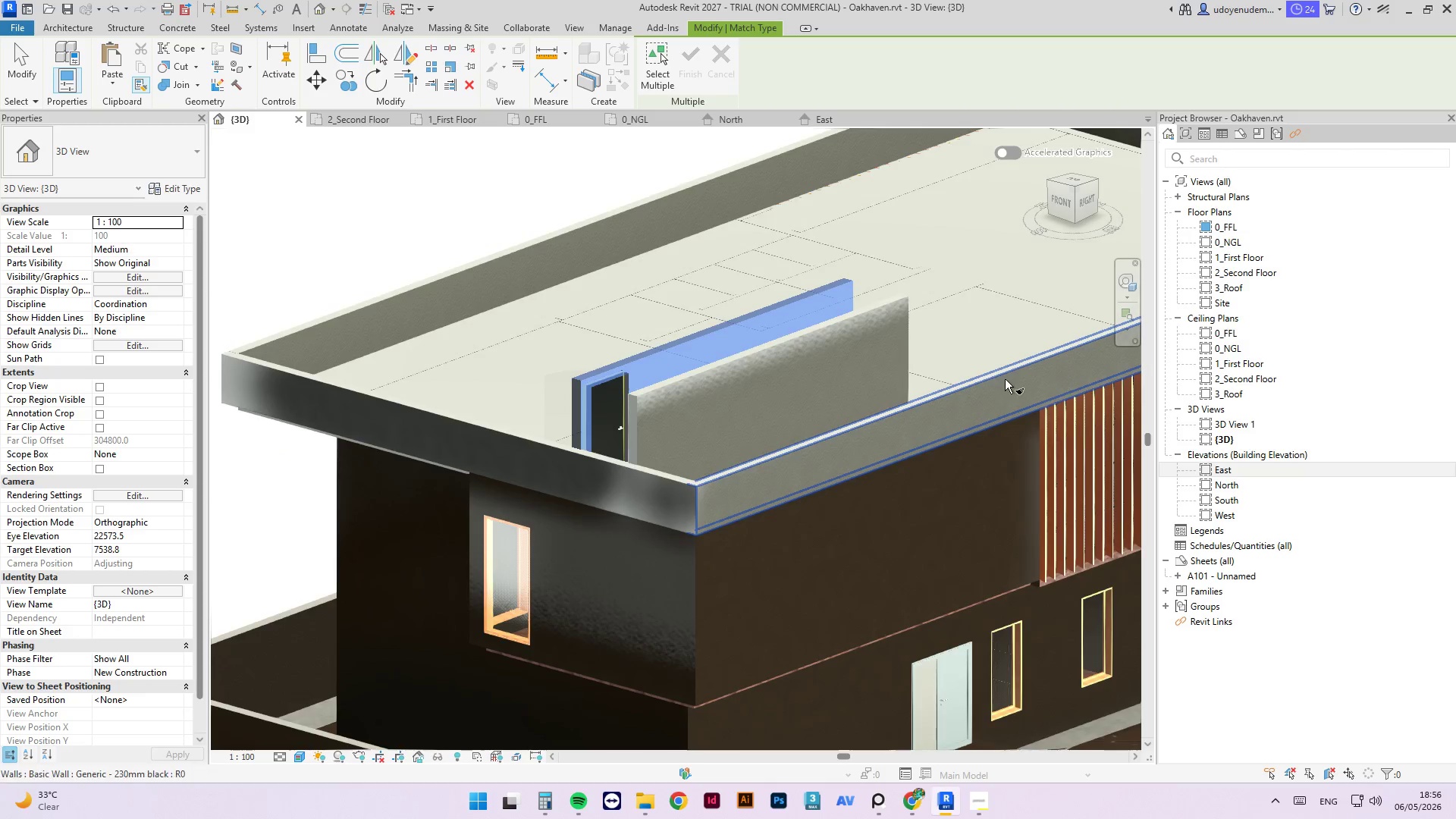 
hold_key(key=ShiftLeft, duration=0.77)
 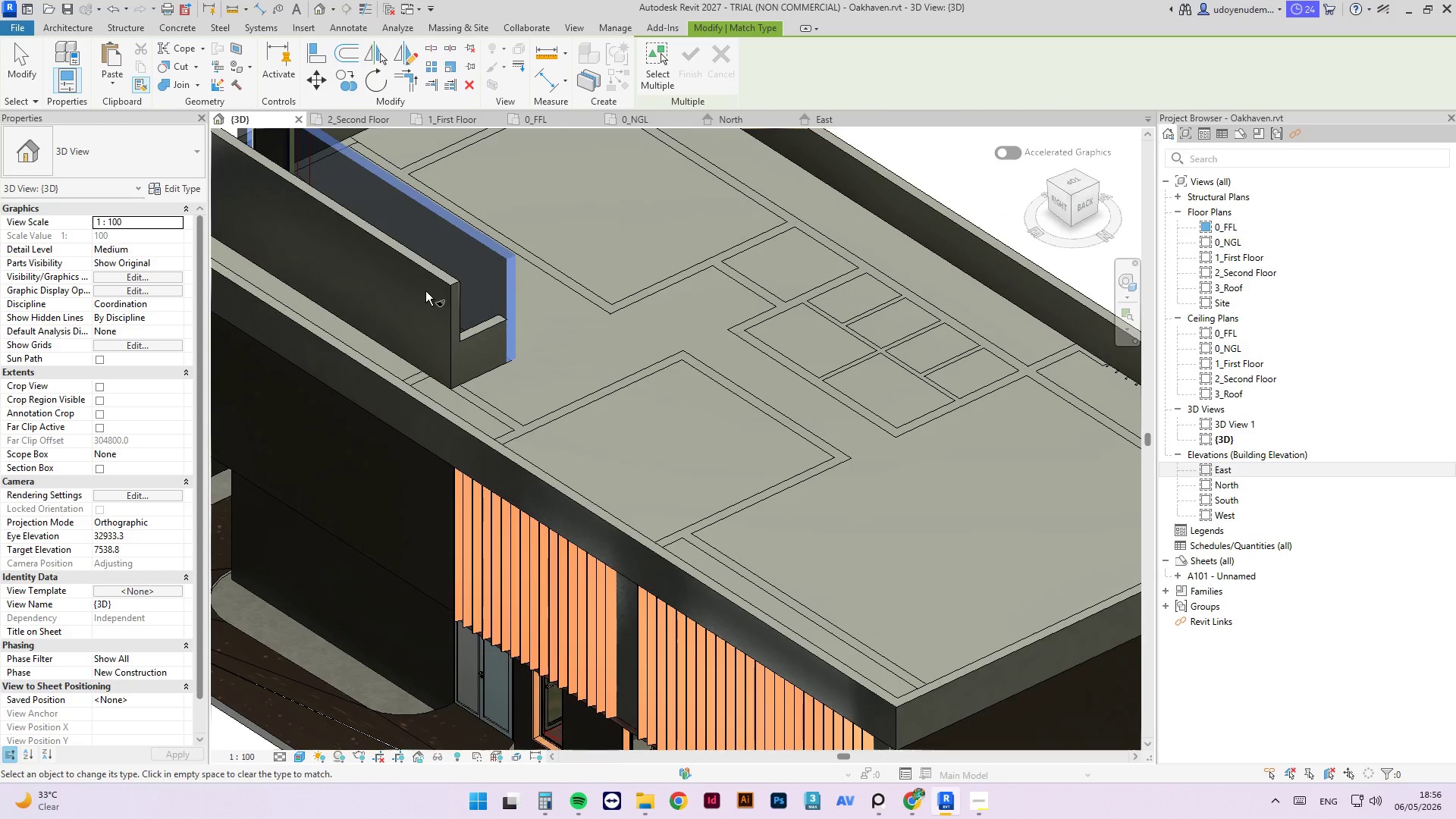 
scroll: coordinate [460, 322], scroll_direction: up, amount: 2.0
 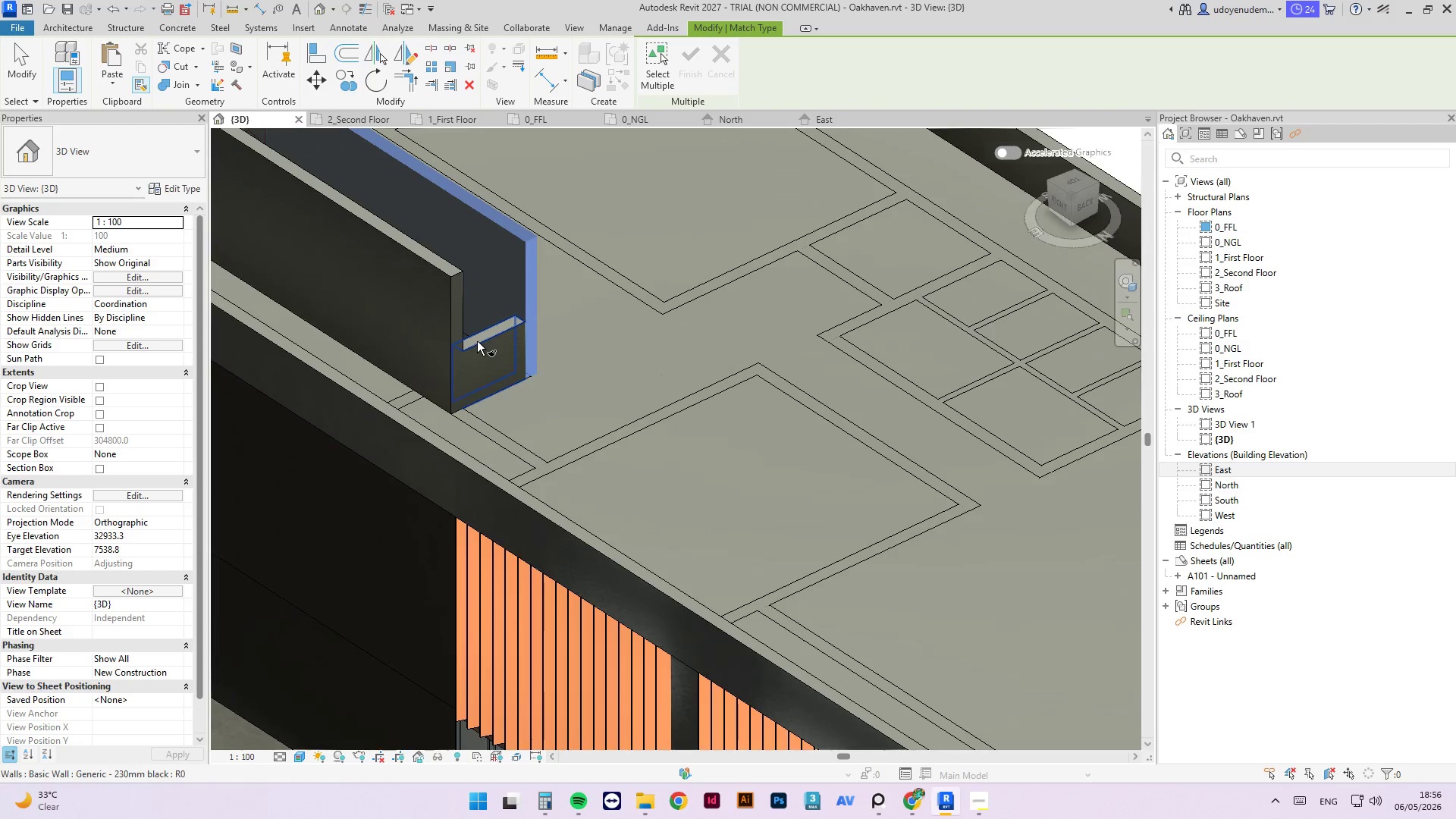 
left_click([477, 341])
 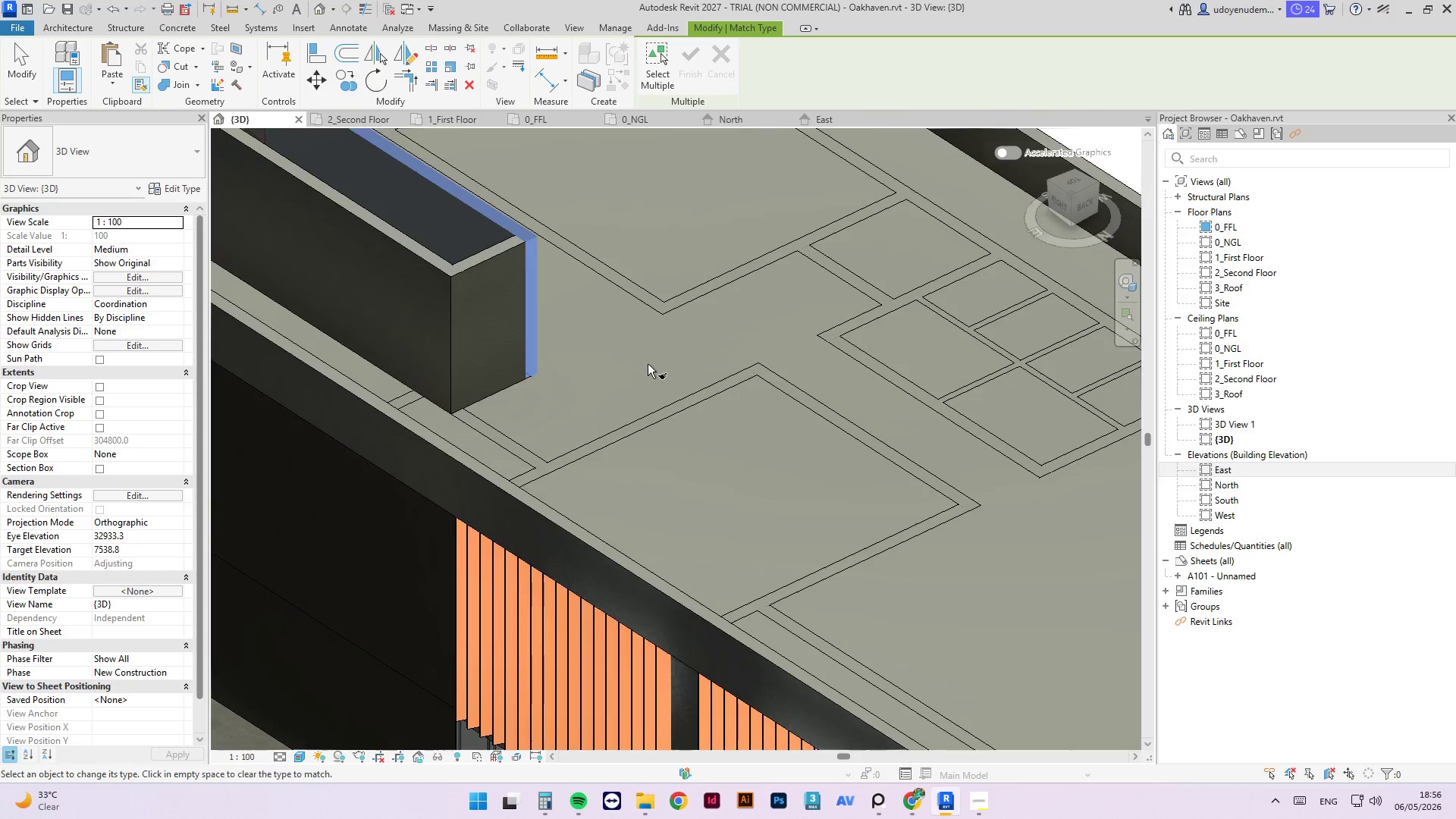 
hold_key(key=ShiftLeft, duration=25.8)
 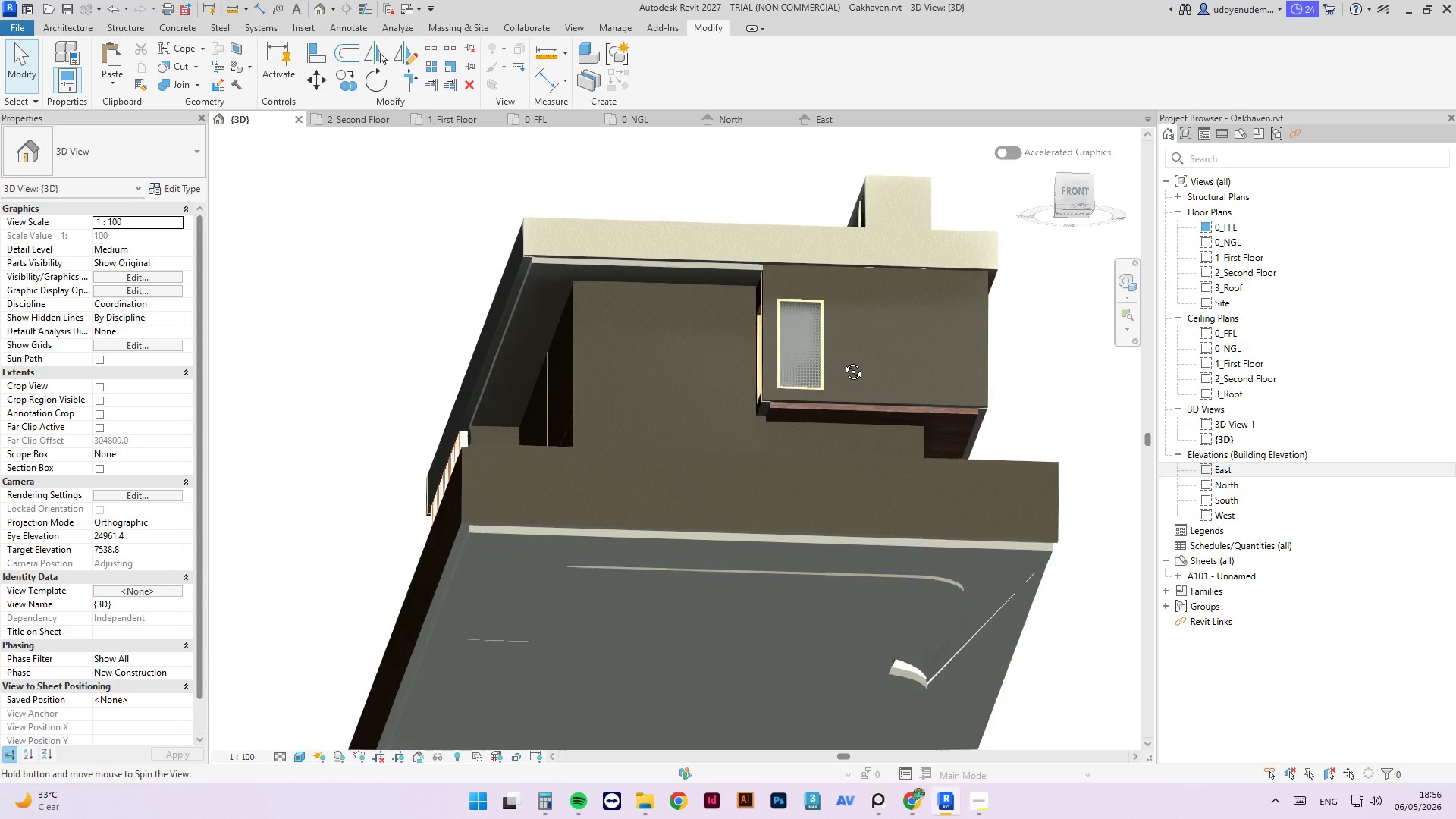 
scroll: coordinate [369, 440], scroll_direction: down, amount: 4.0
 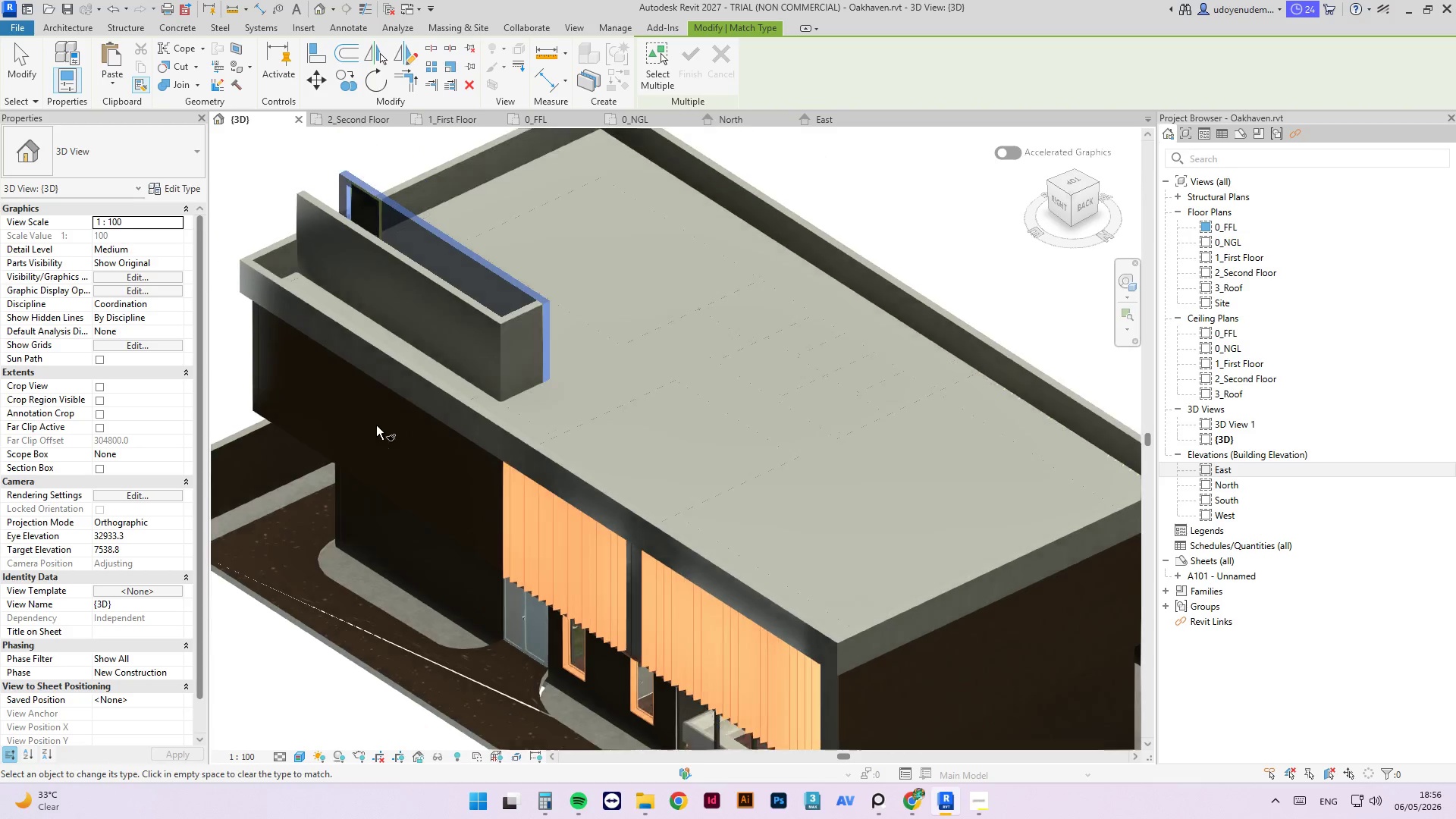 
scroll: coordinate [729, 473], scroll_direction: up, amount: 3.0
 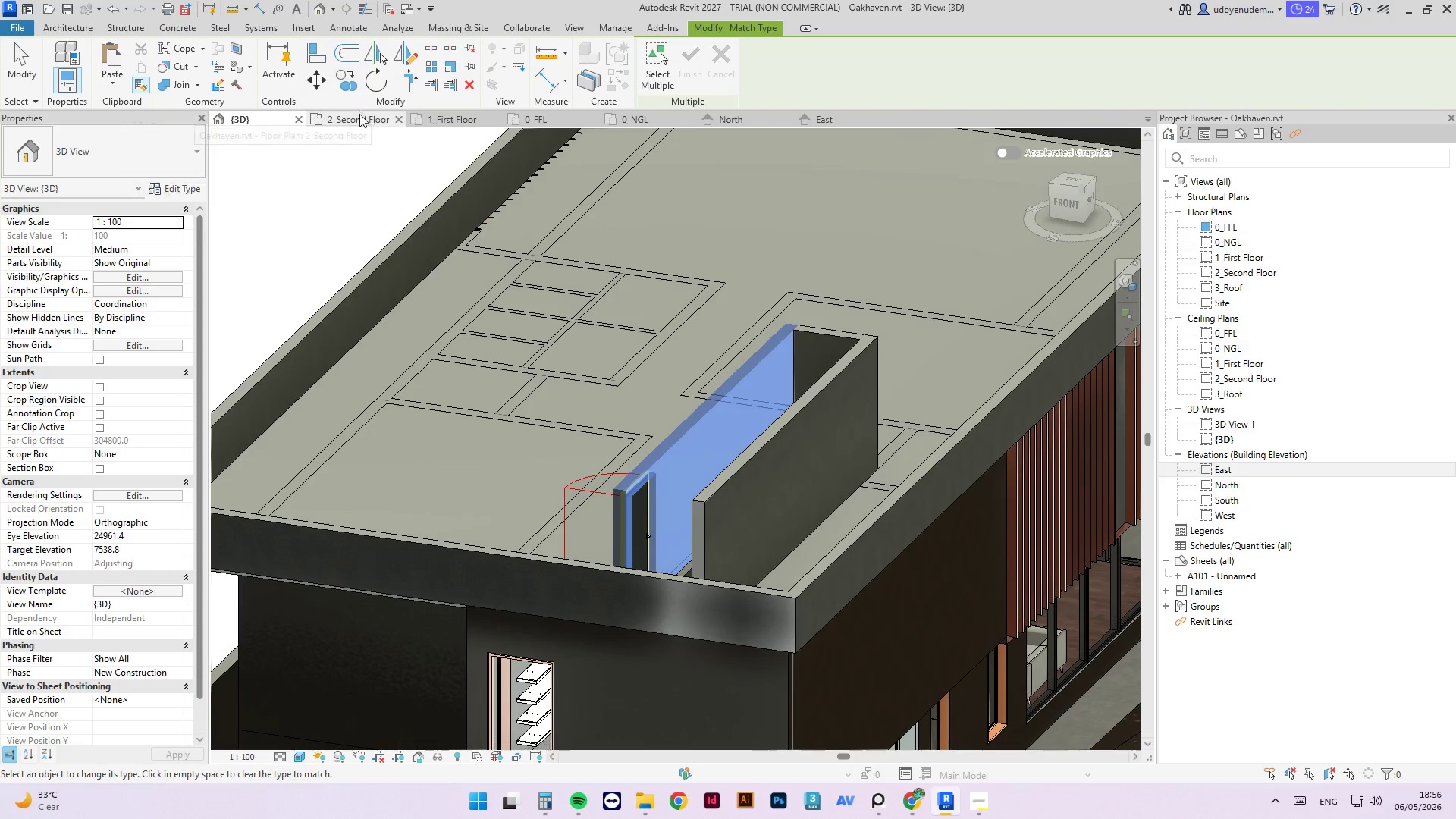 
left_click([365, 121])
 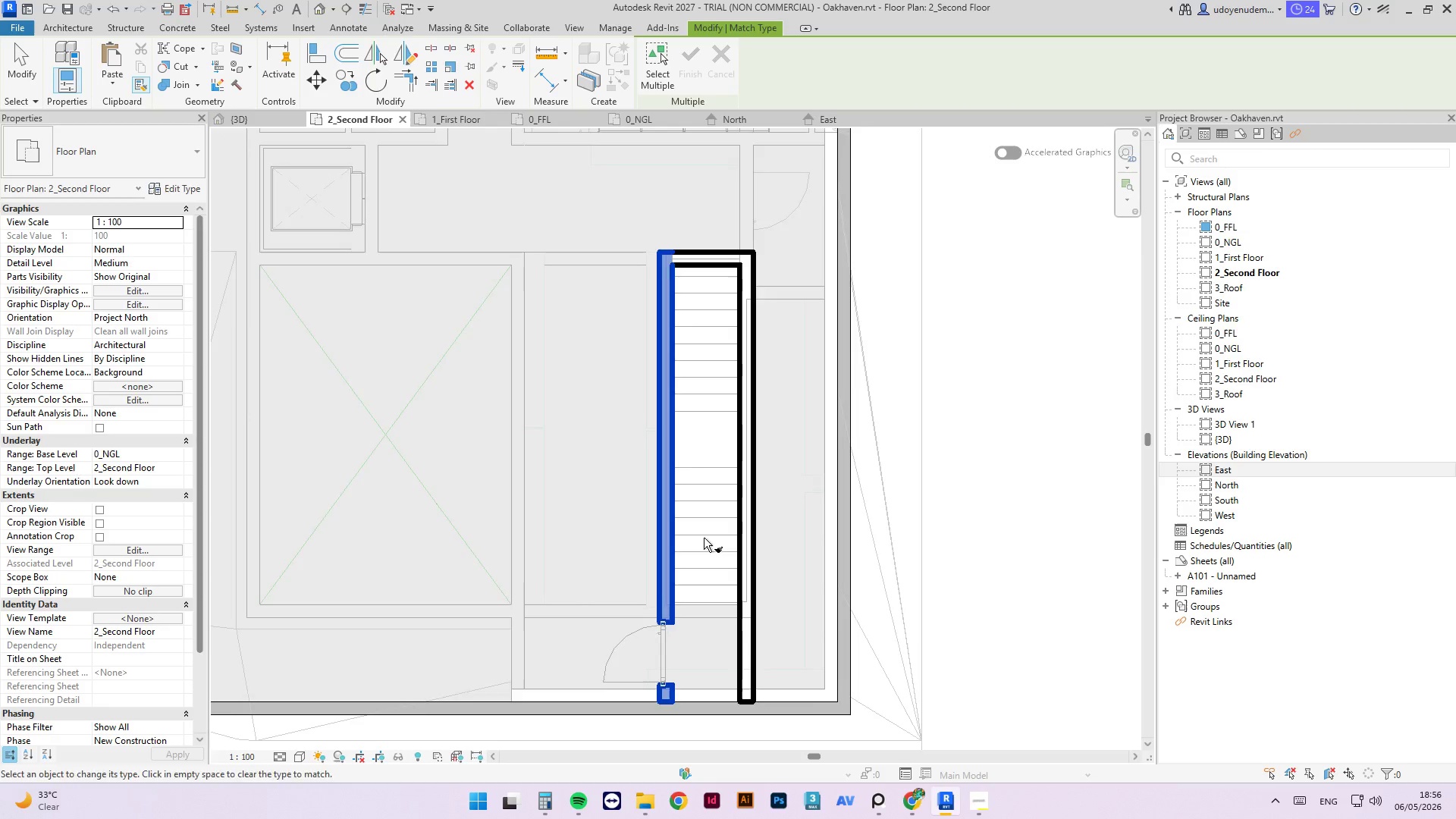 
scroll: coordinate [686, 598], scroll_direction: up, amount: 4.0
 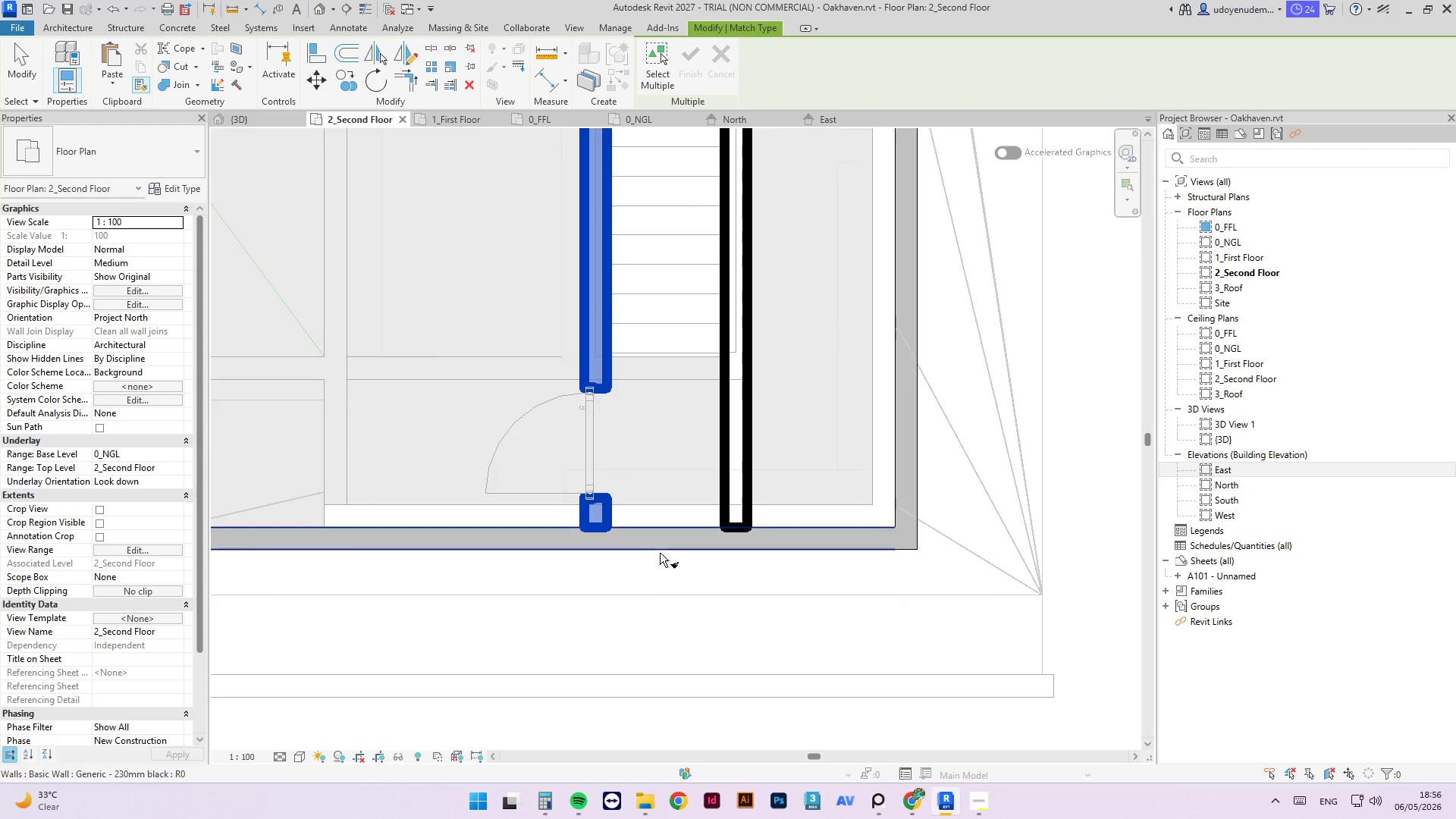 
key(S)
 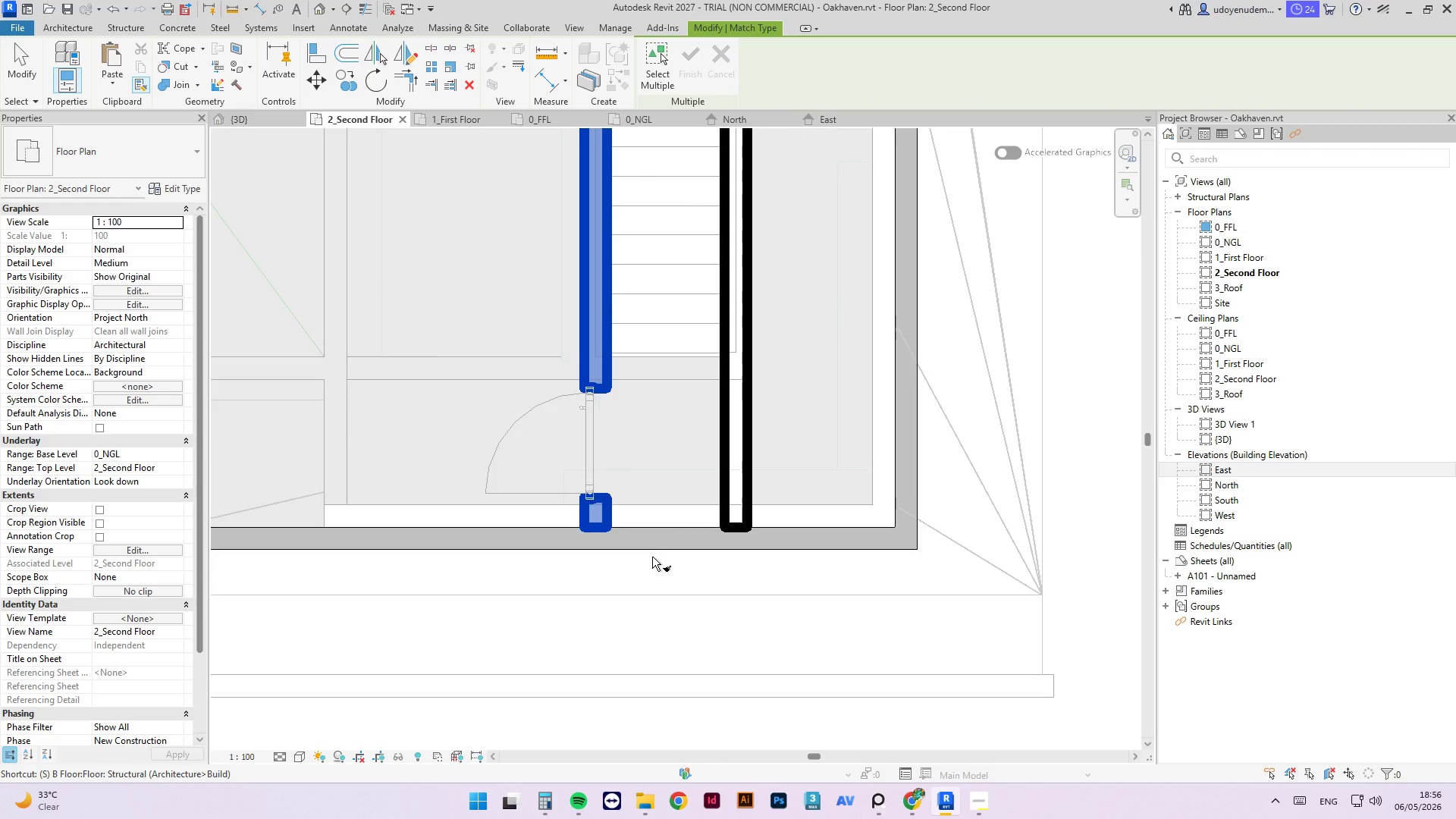 
key(L)
 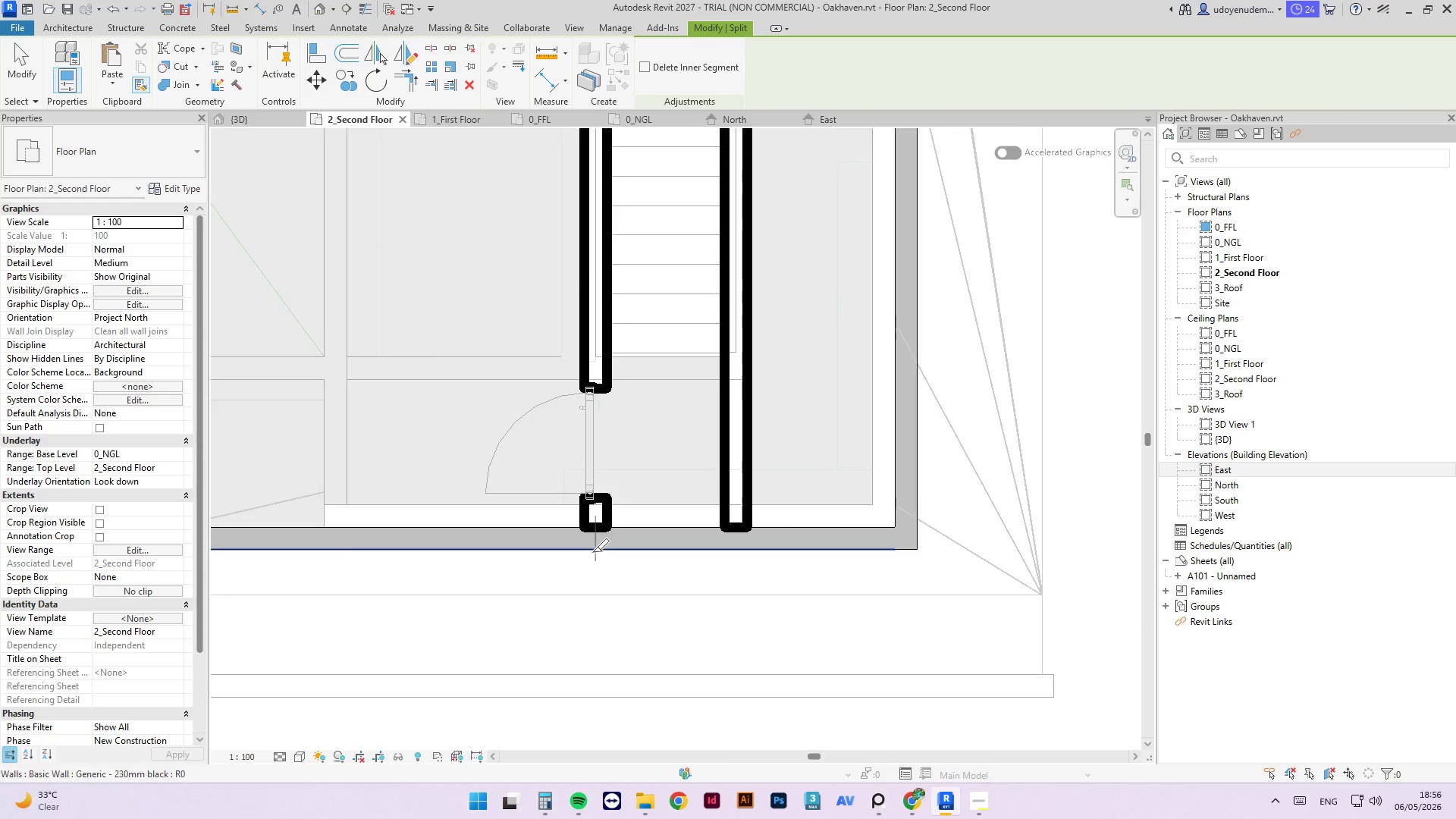 
left_click([573, 528])
 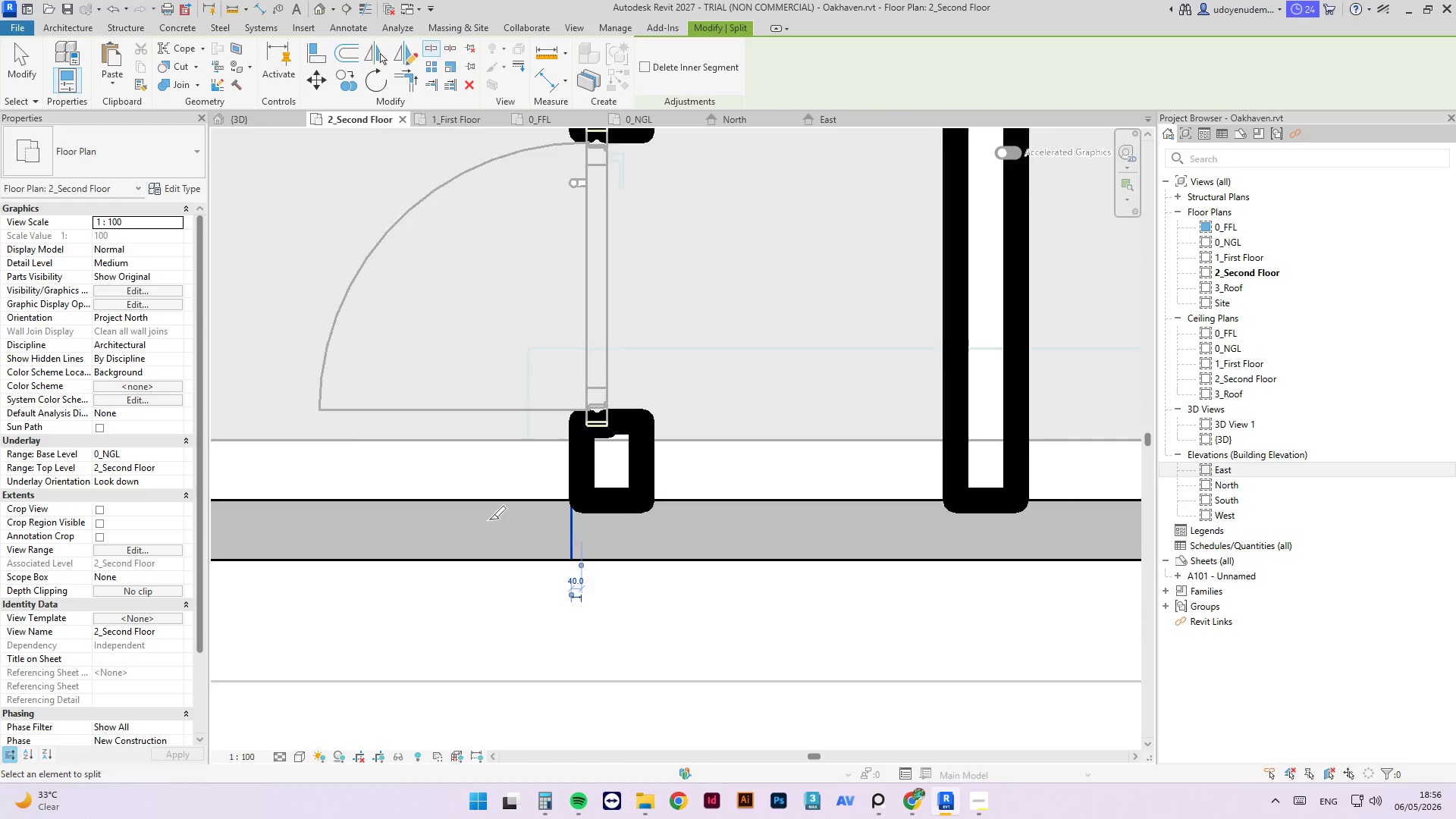 
scroll: coordinate [573, 528], scroll_direction: up, amount: 7.0
 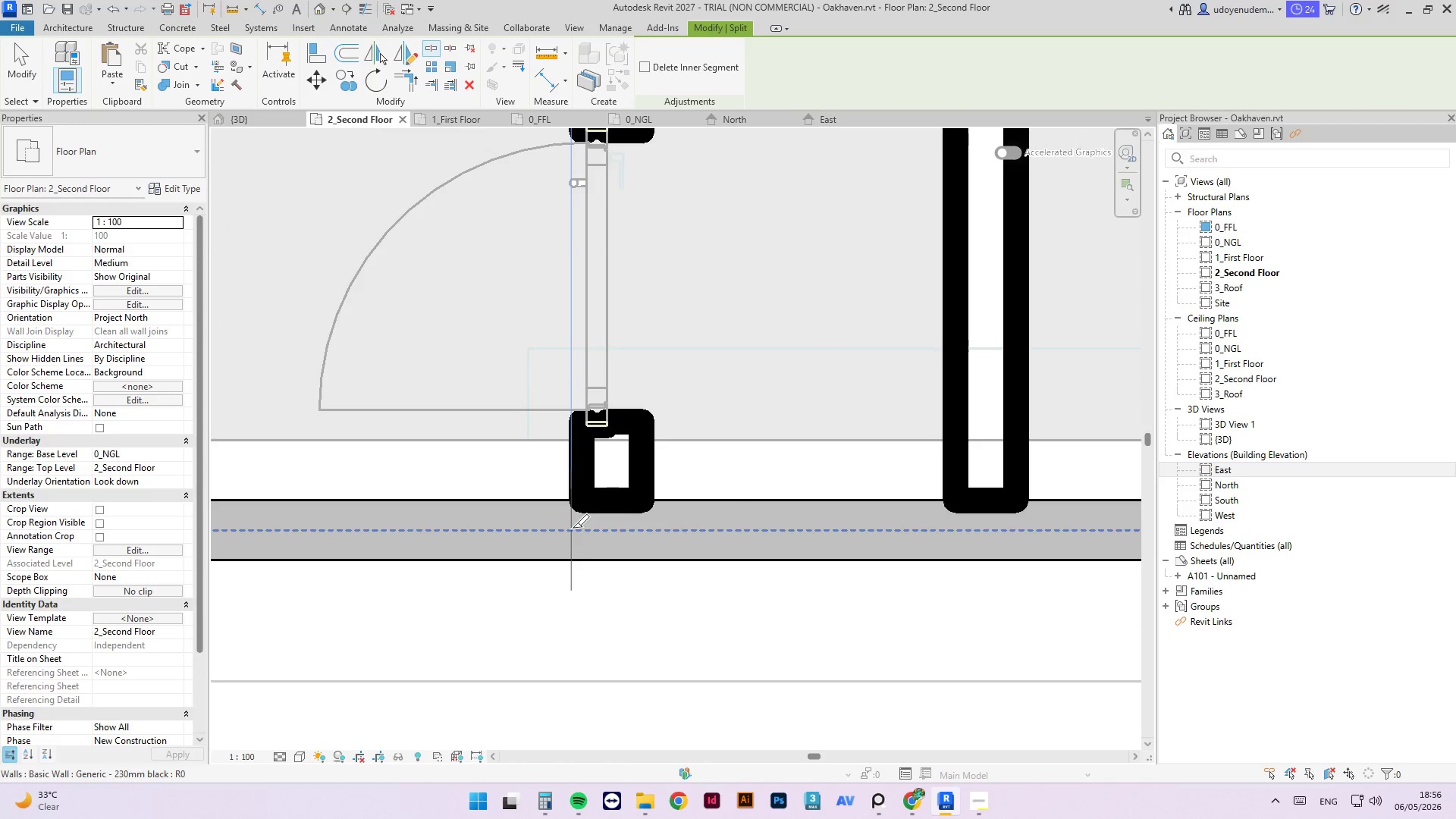 
scroll: coordinate [503, 516], scroll_direction: down, amount: 2.0
 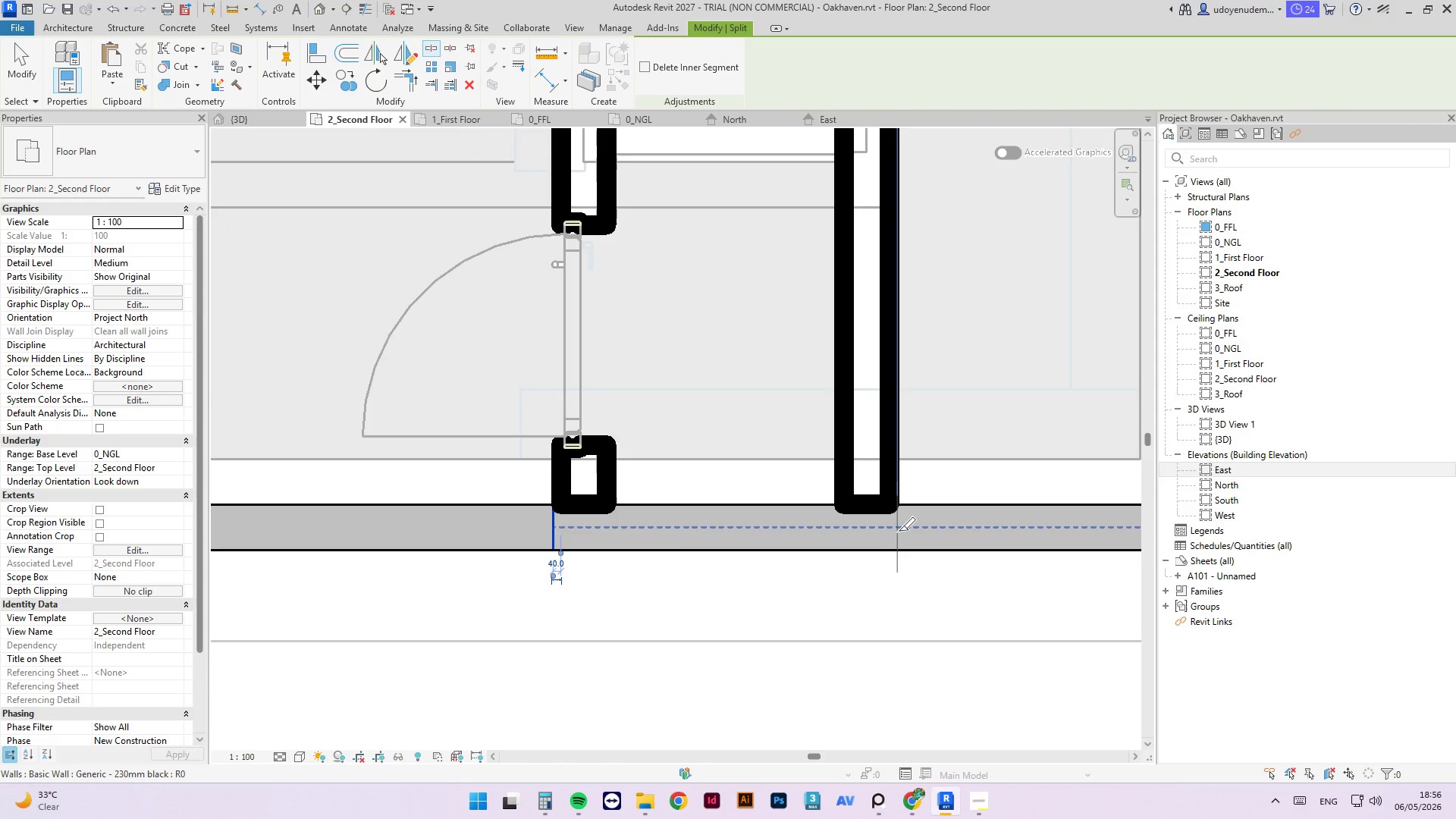 
left_click([899, 531])
 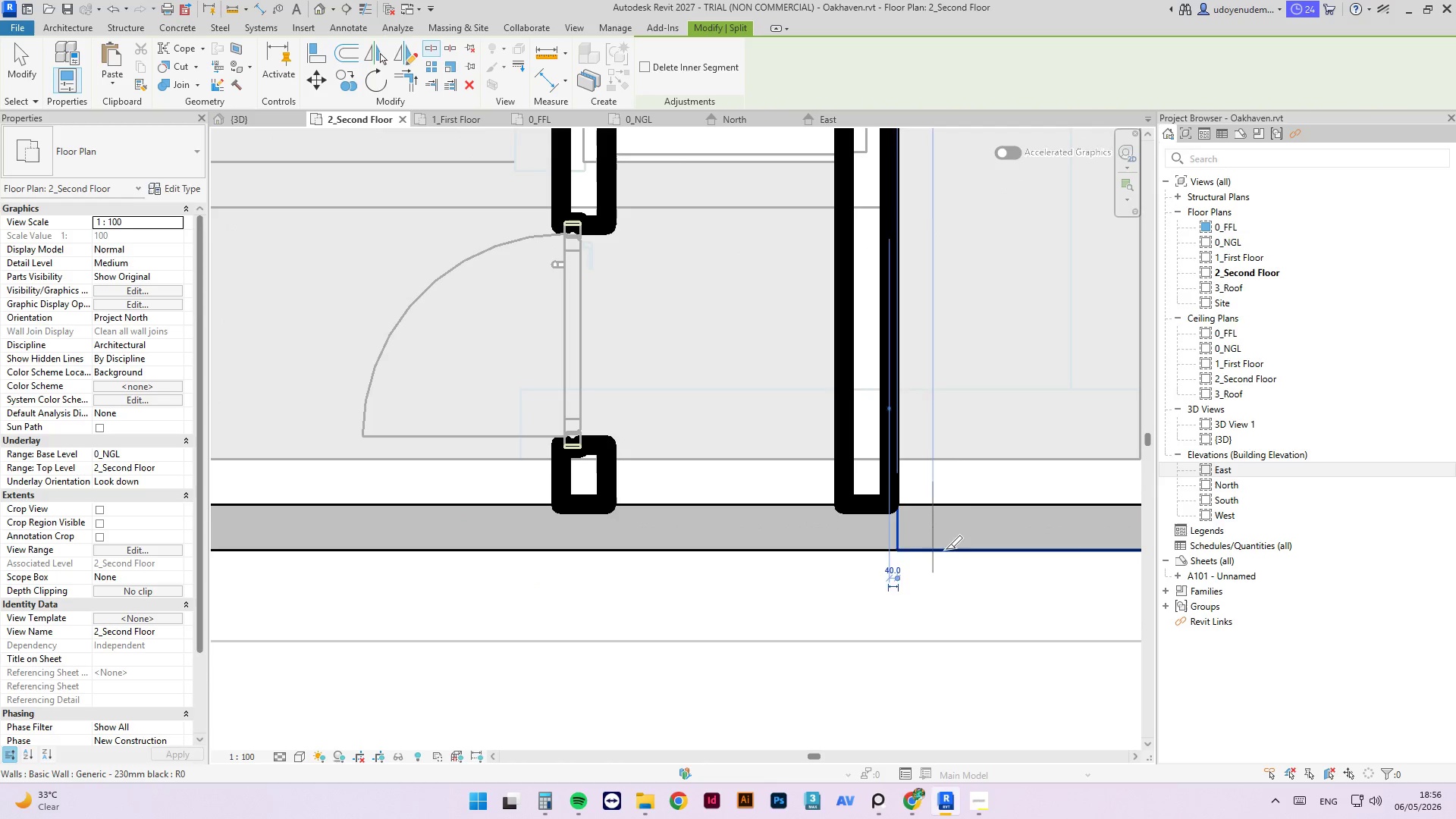 
key(Escape)
 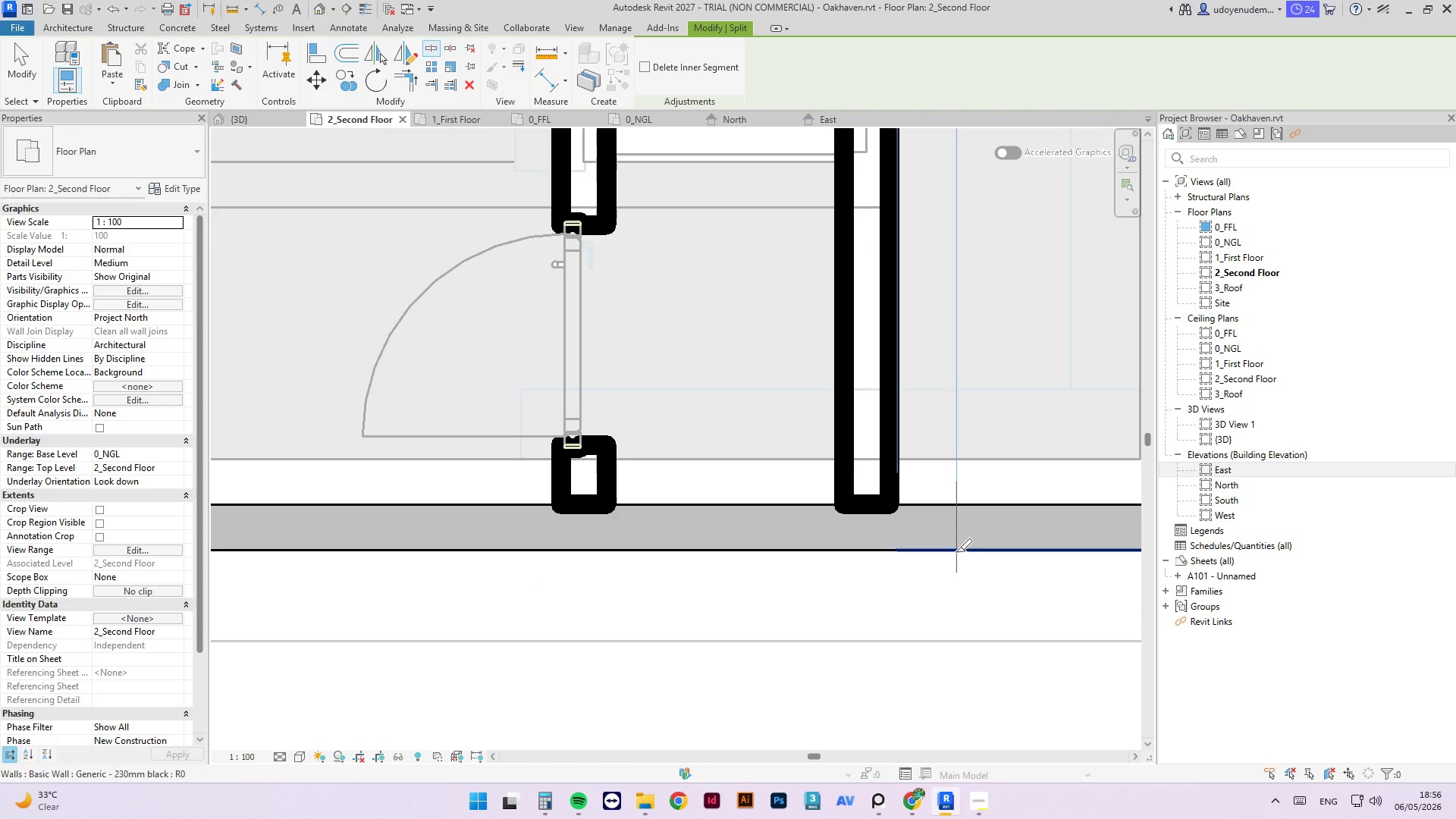 
key(Escape)
 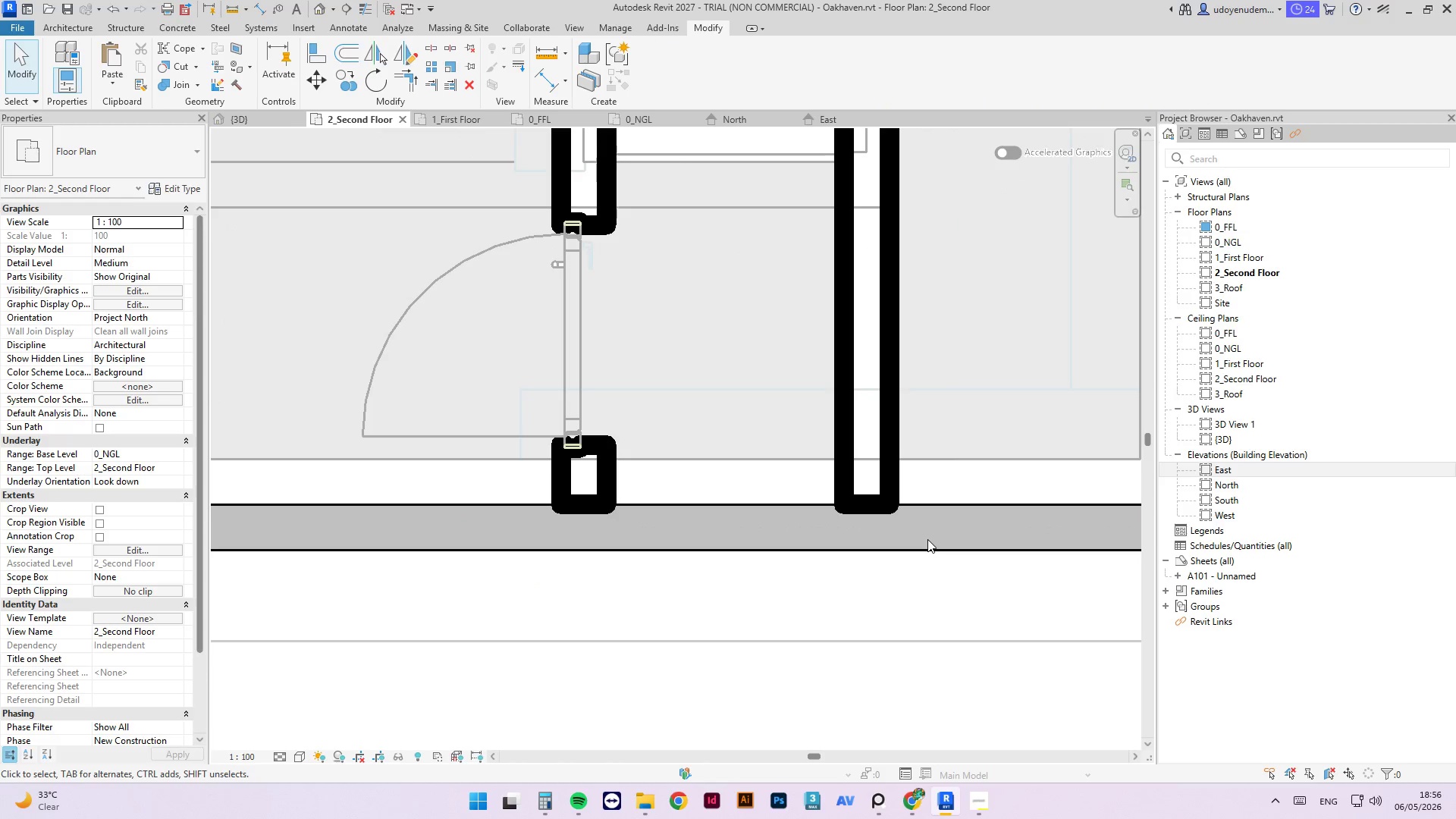 
key(M)
 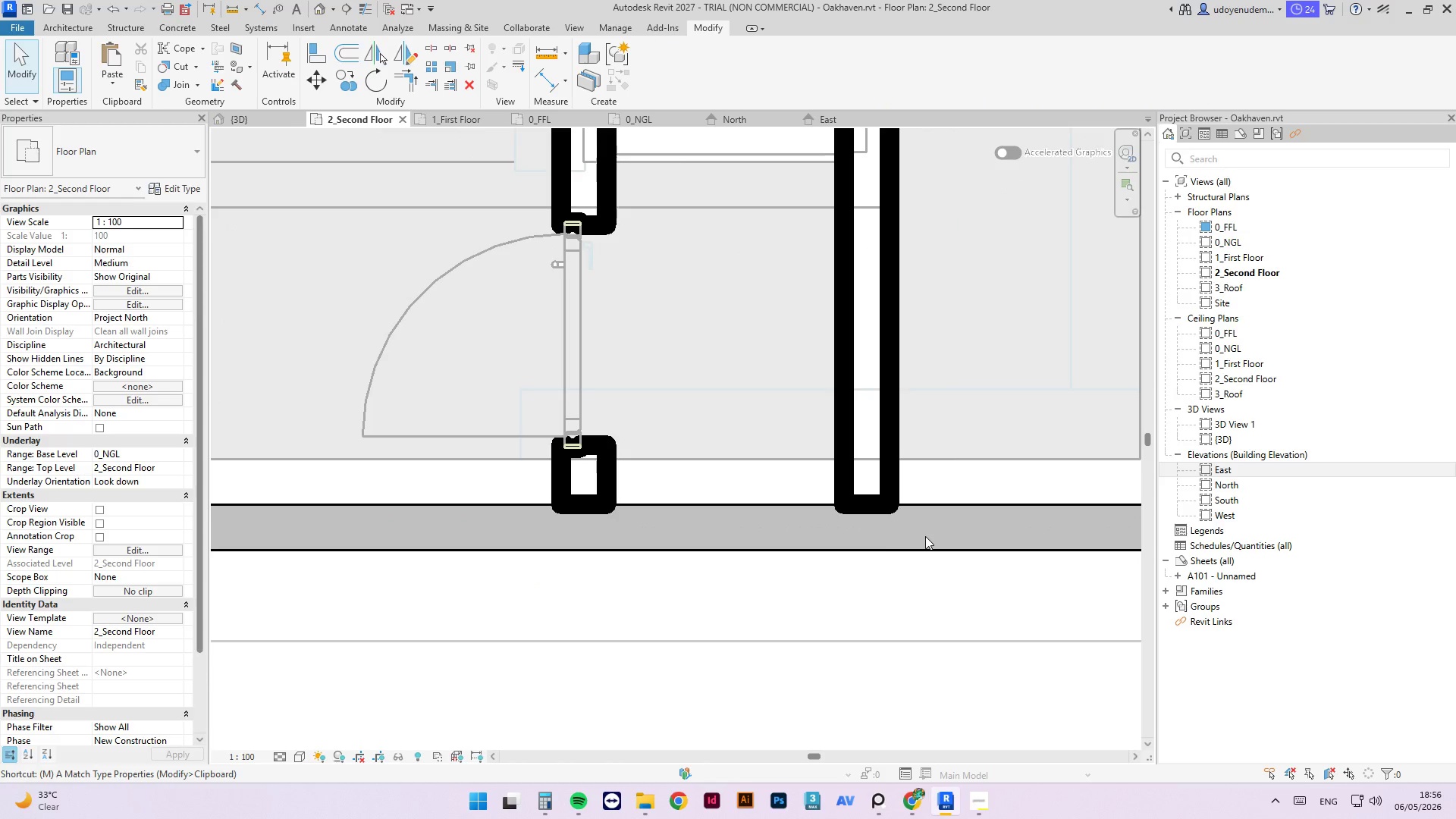 
key(A)
 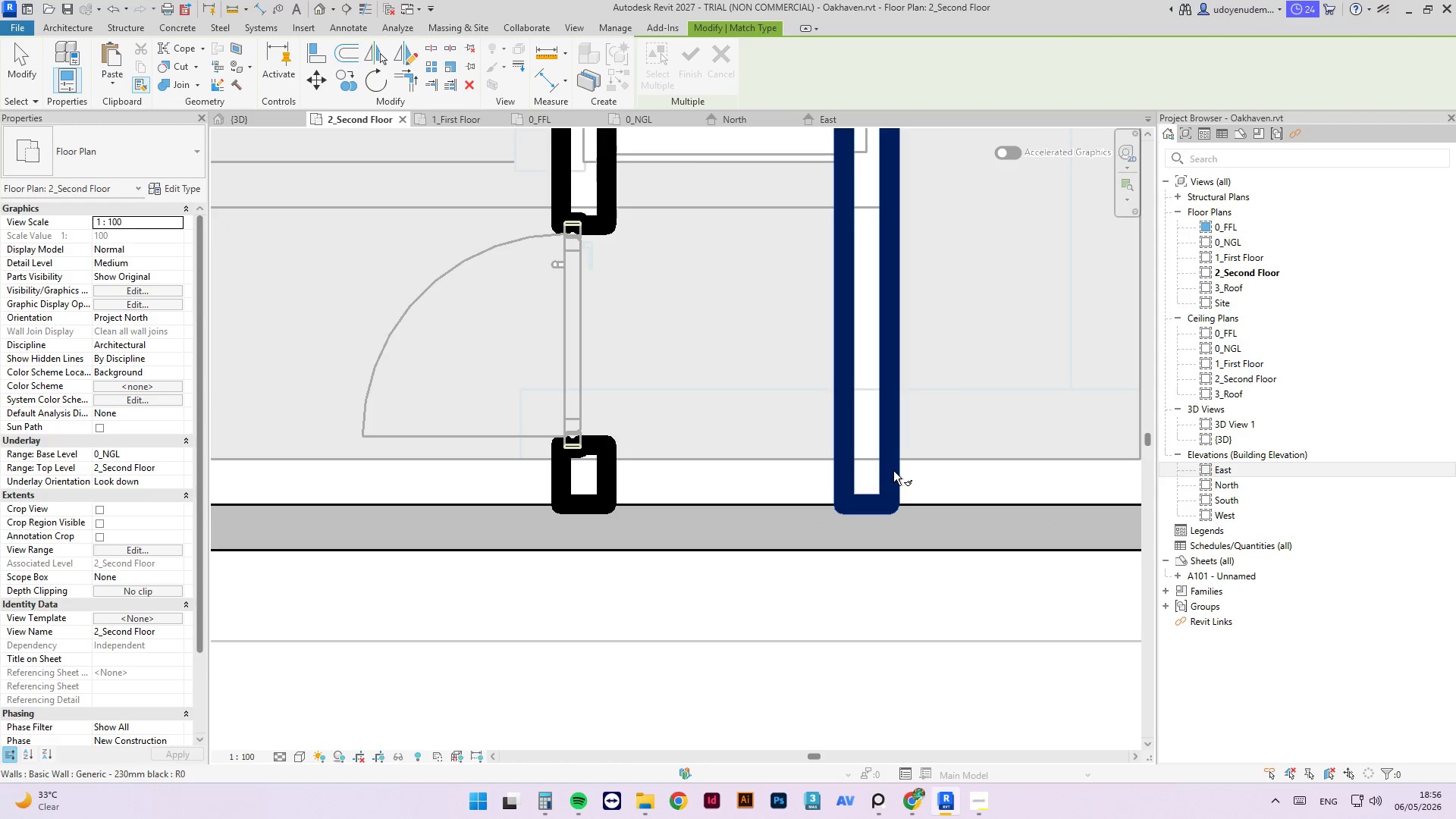 
left_click([893, 471])
 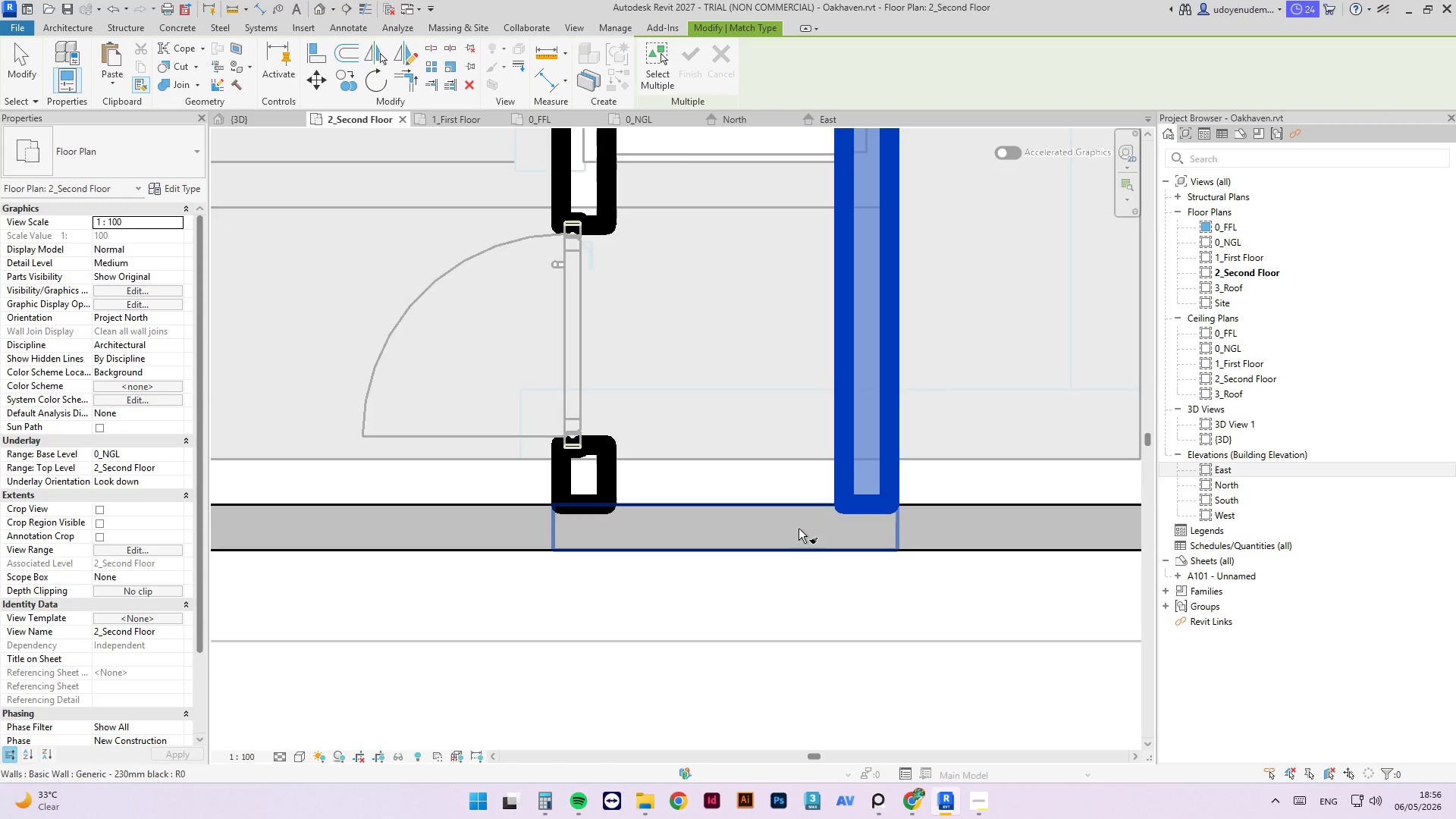 
left_click([799, 529])
 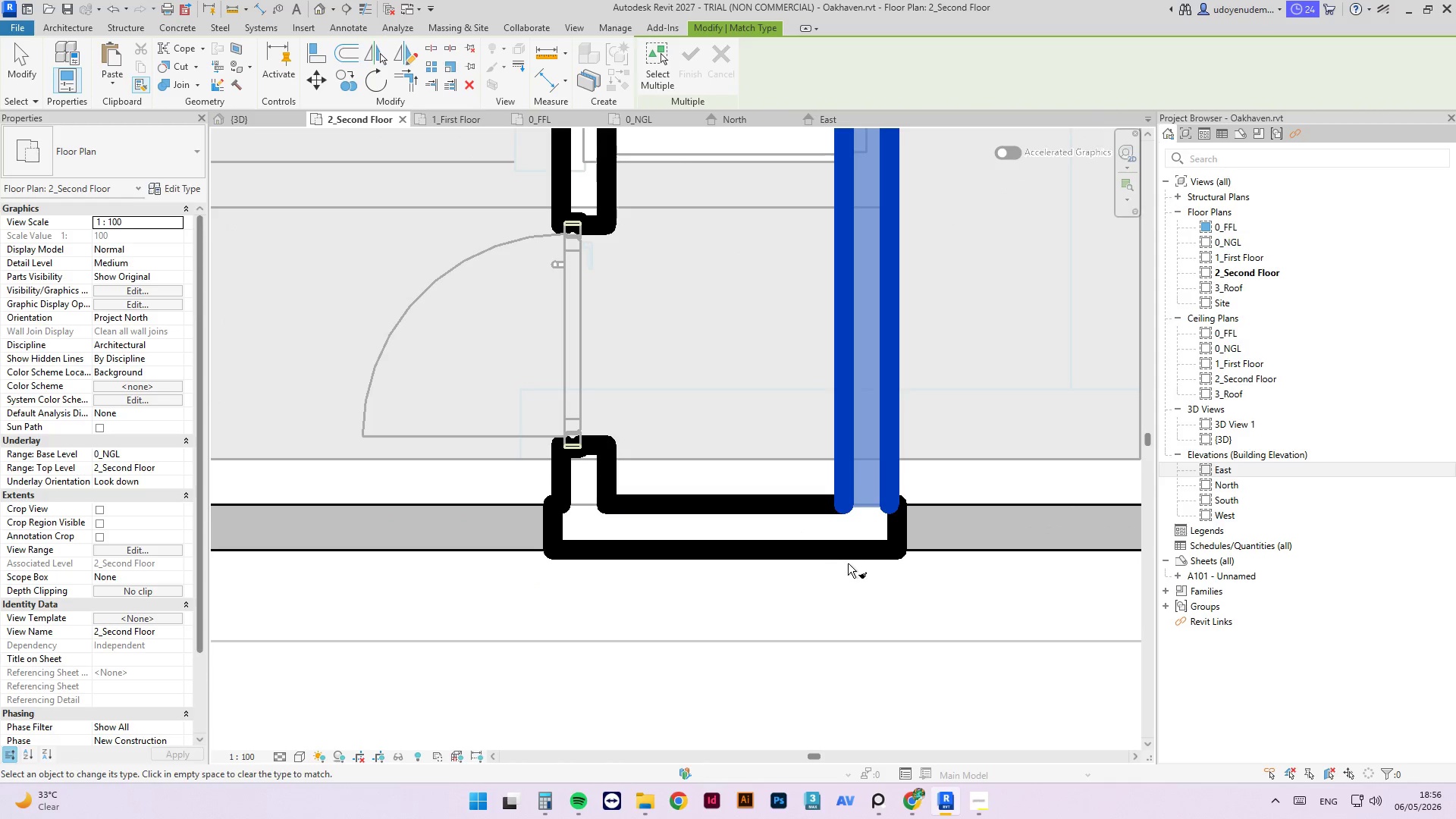 
key(Escape)
 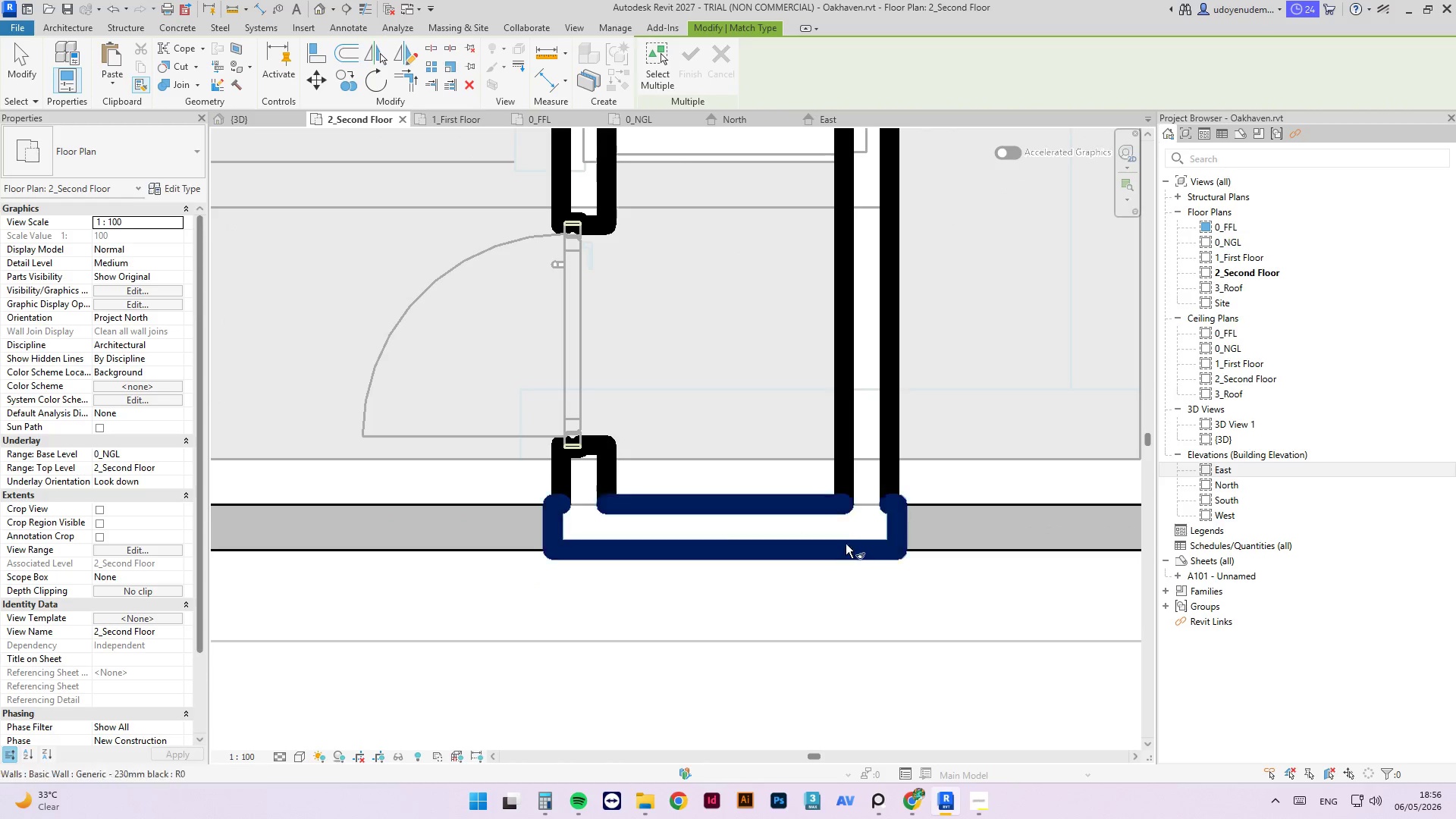 
key(Escape)
 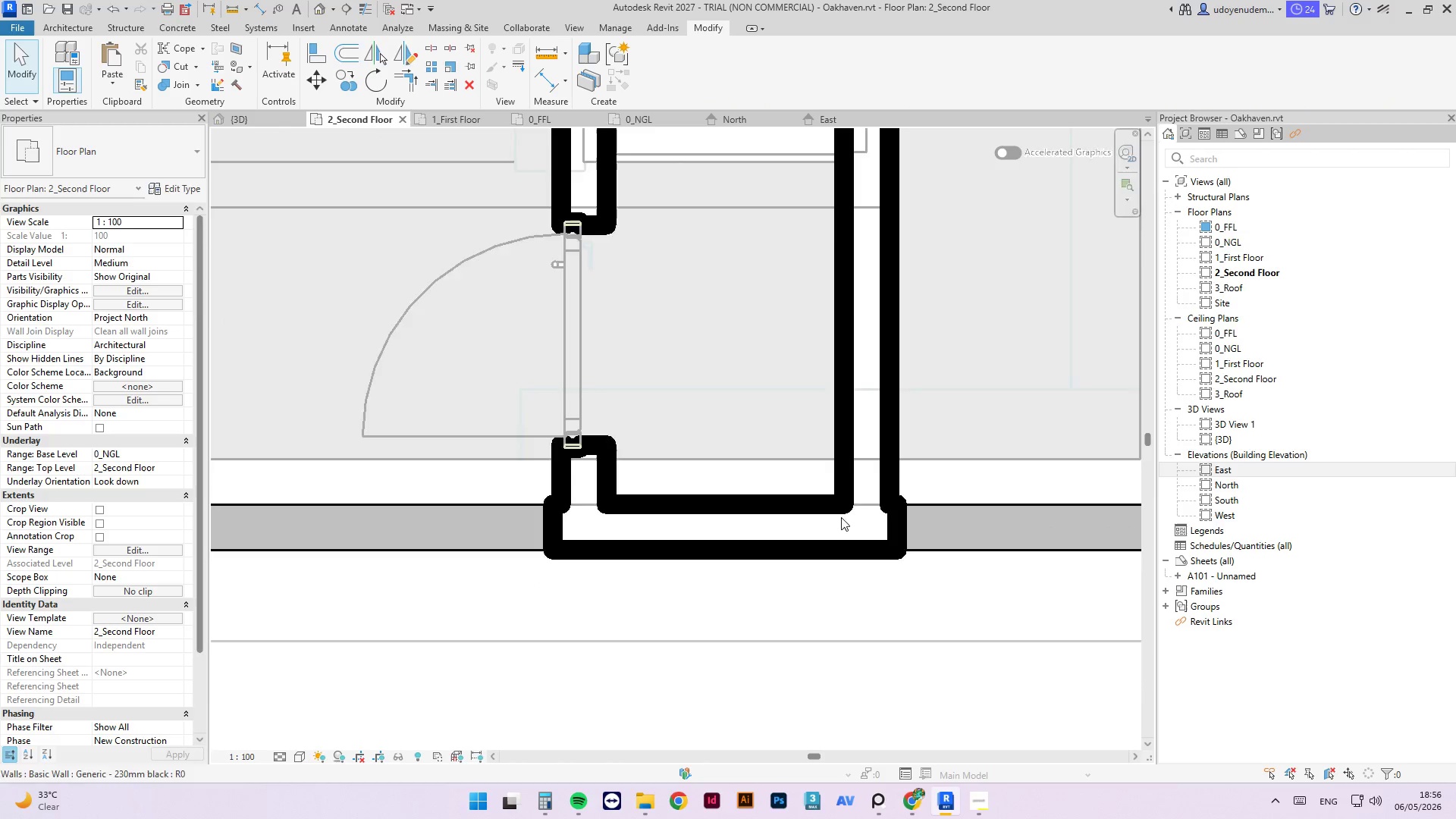 
scroll: coordinate [841, 510], scroll_direction: down, amount: 4.0
 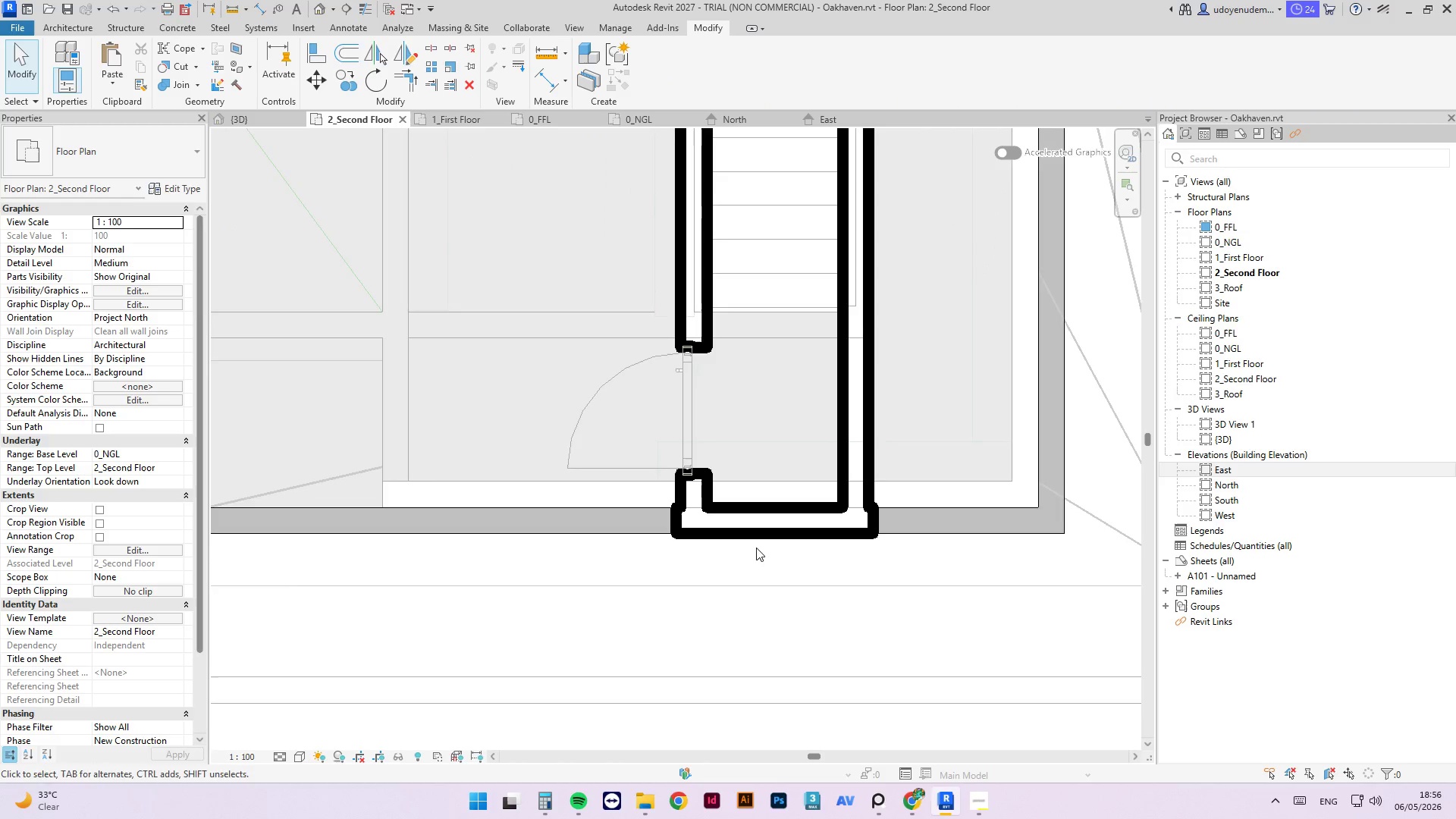 
type(al)
 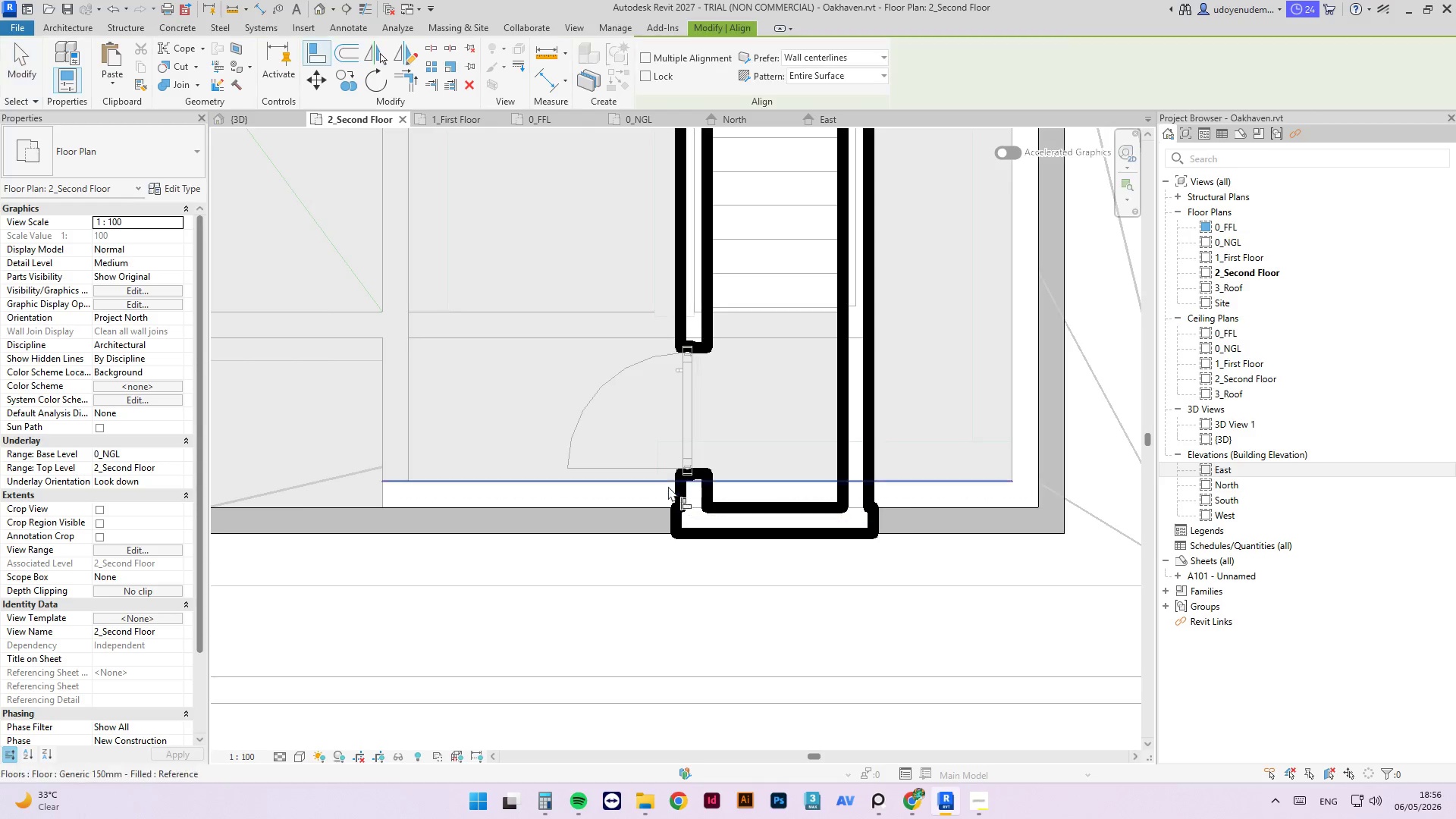 
scroll: coordinate [670, 494], scroll_direction: up, amount: 3.0
 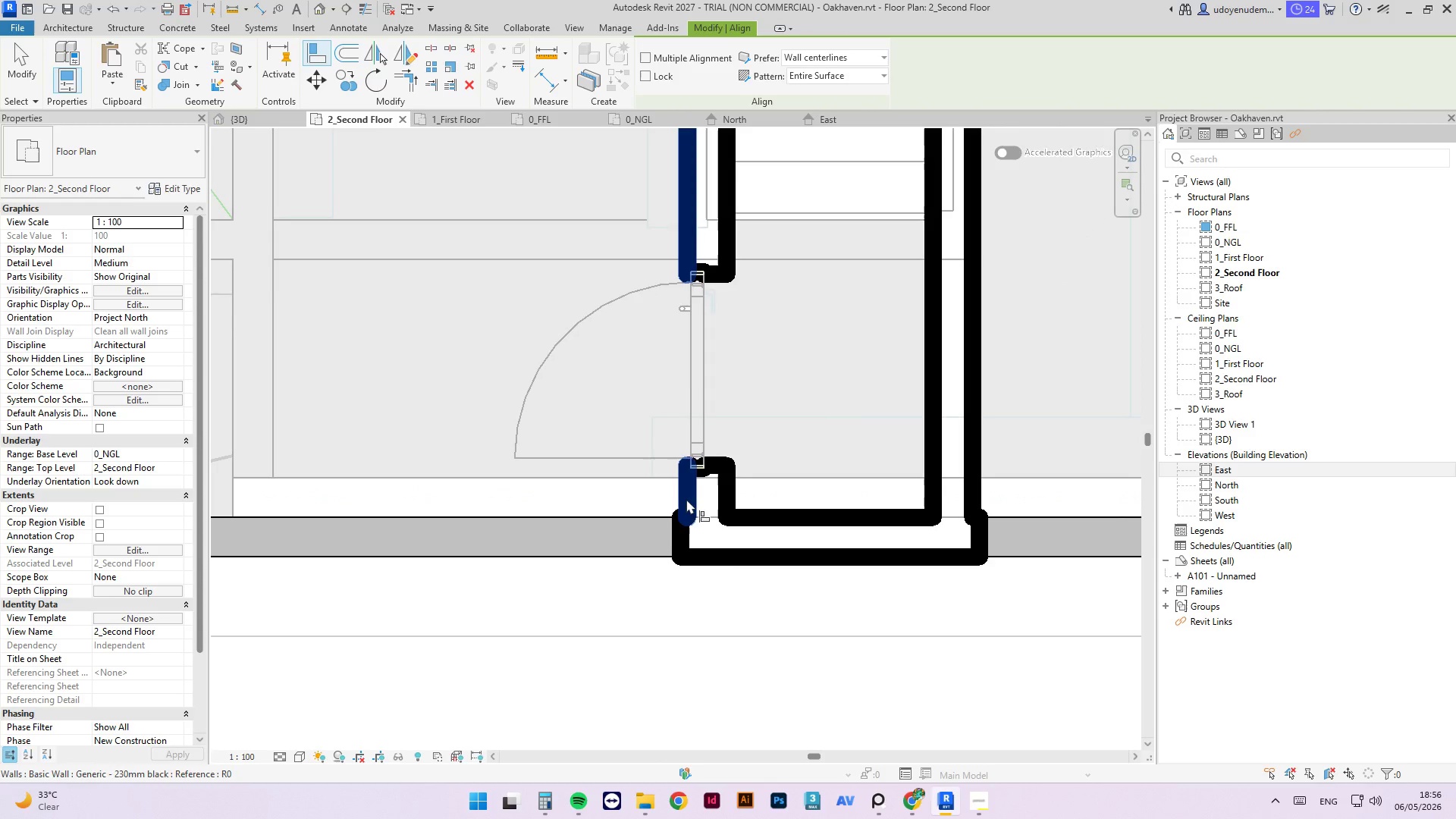 
left_click([686, 499])
 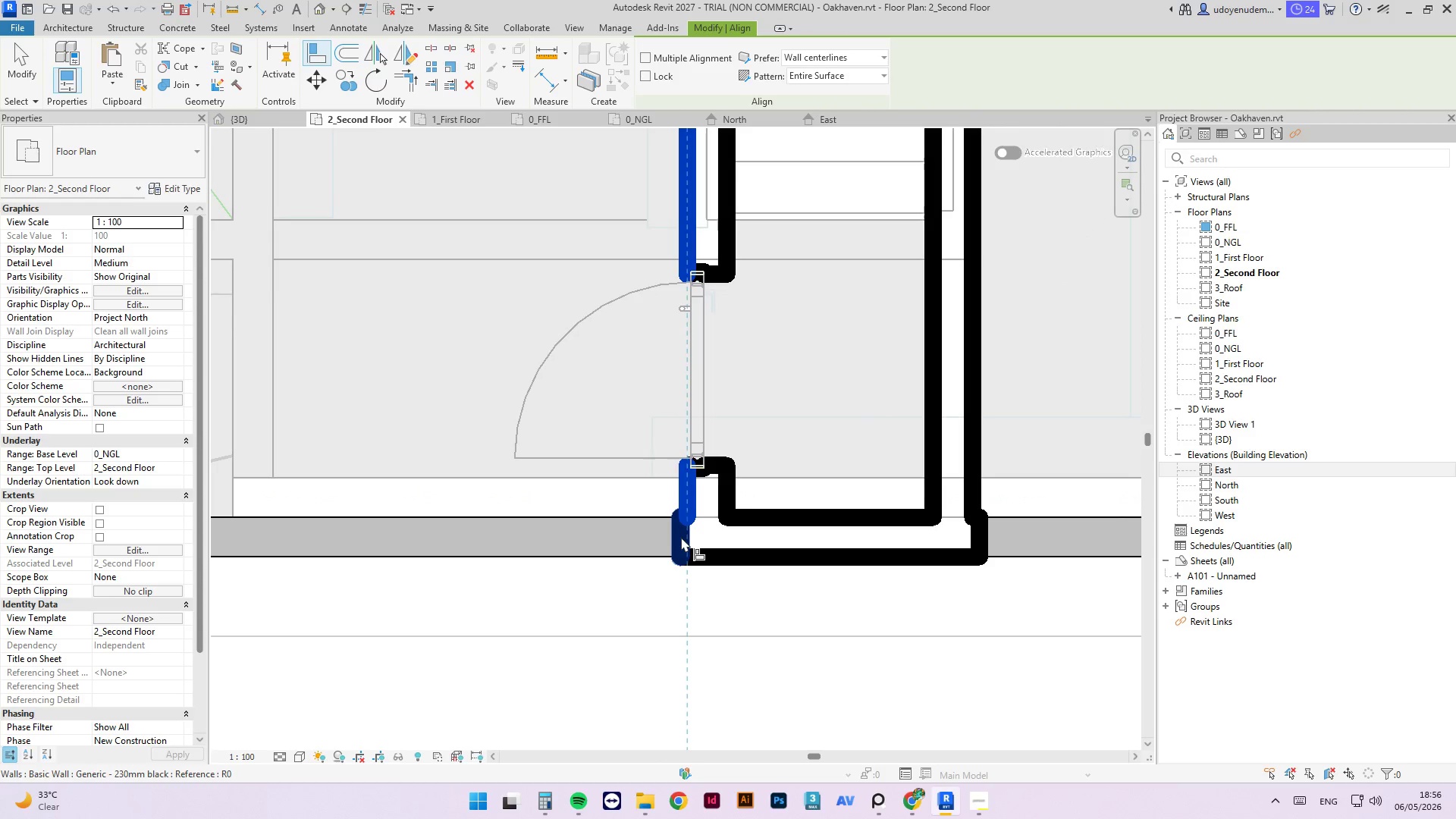 
left_click([681, 537])
 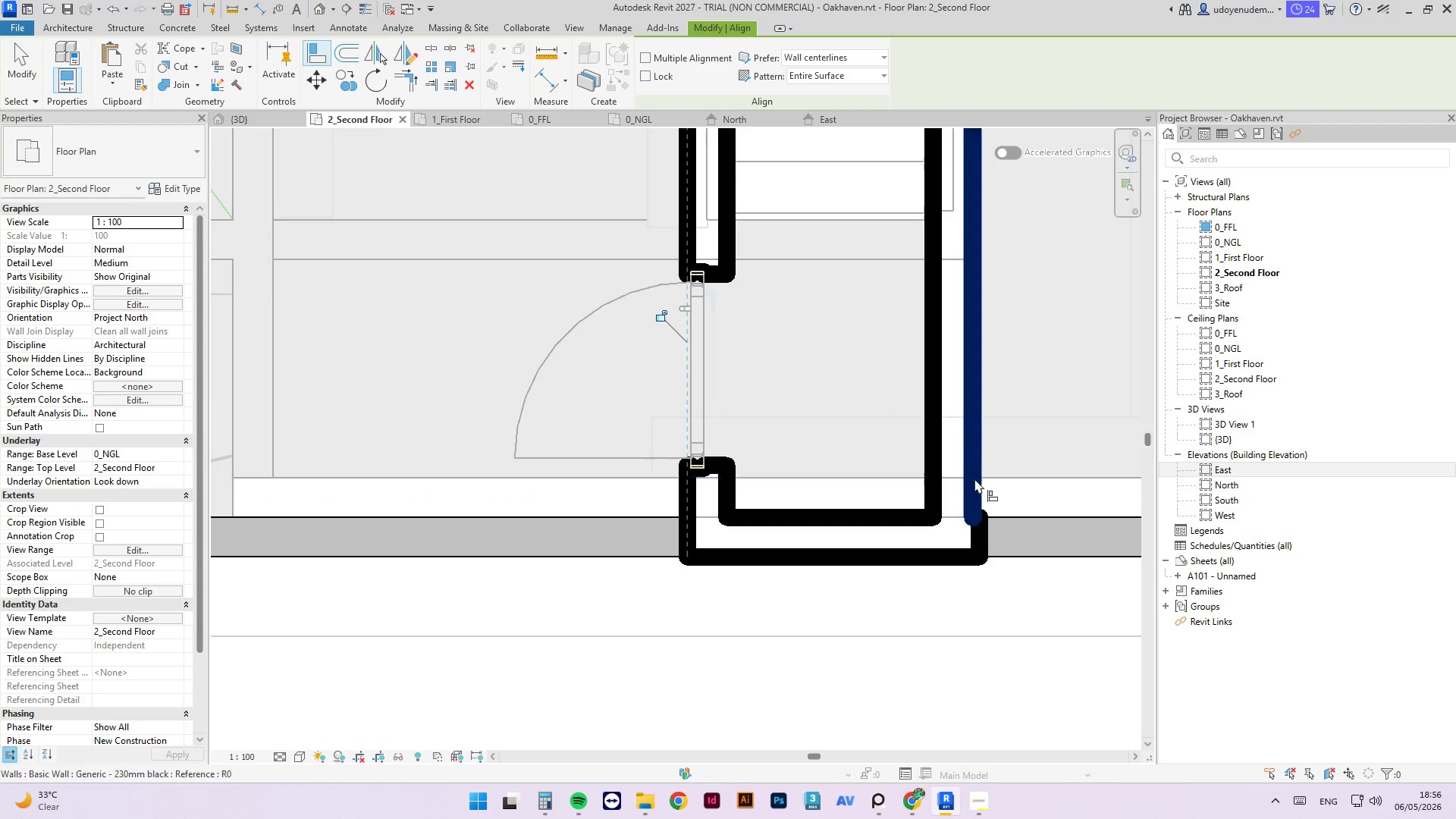 
left_click([974, 488])
 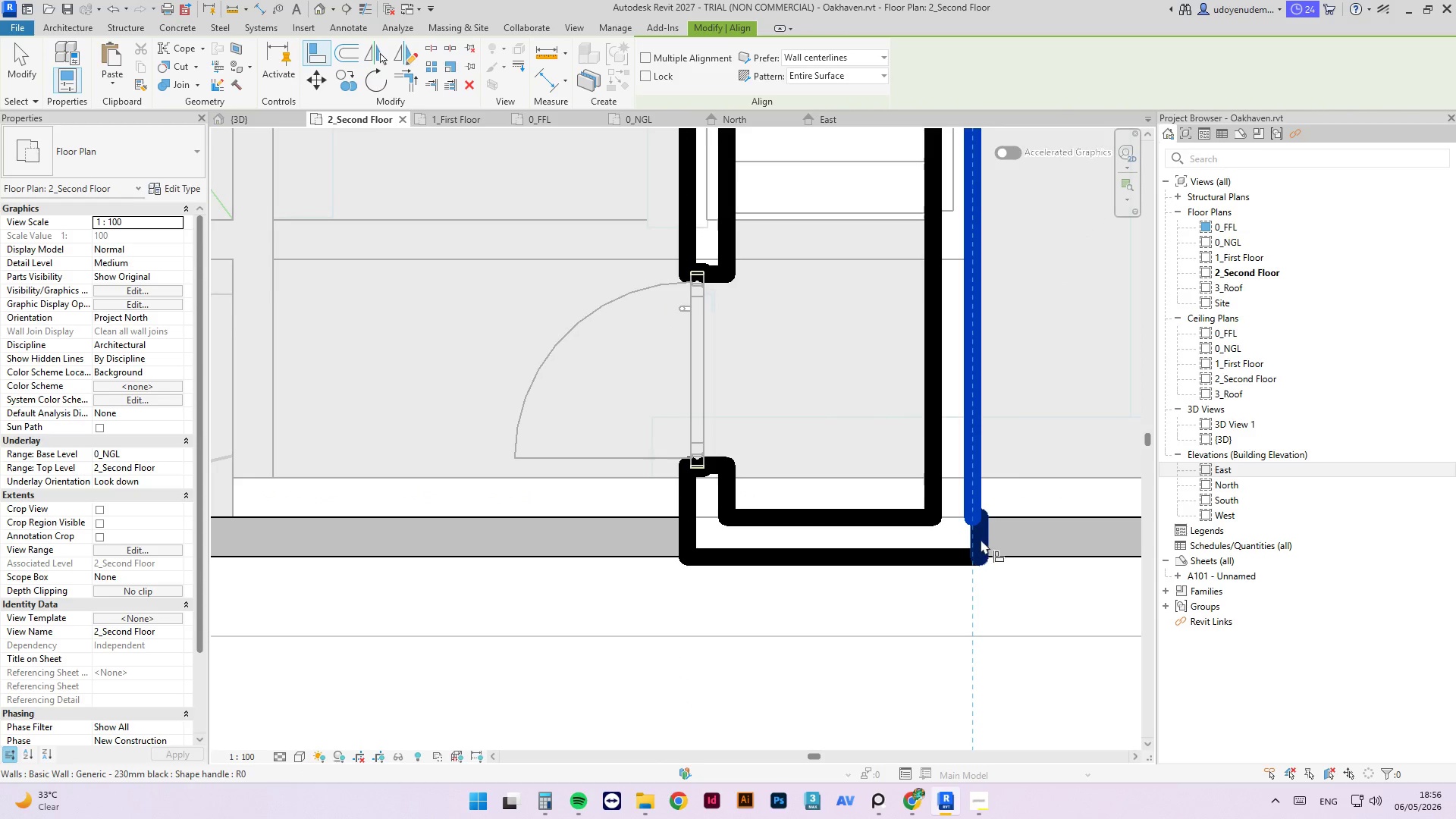 
left_click([981, 539])
 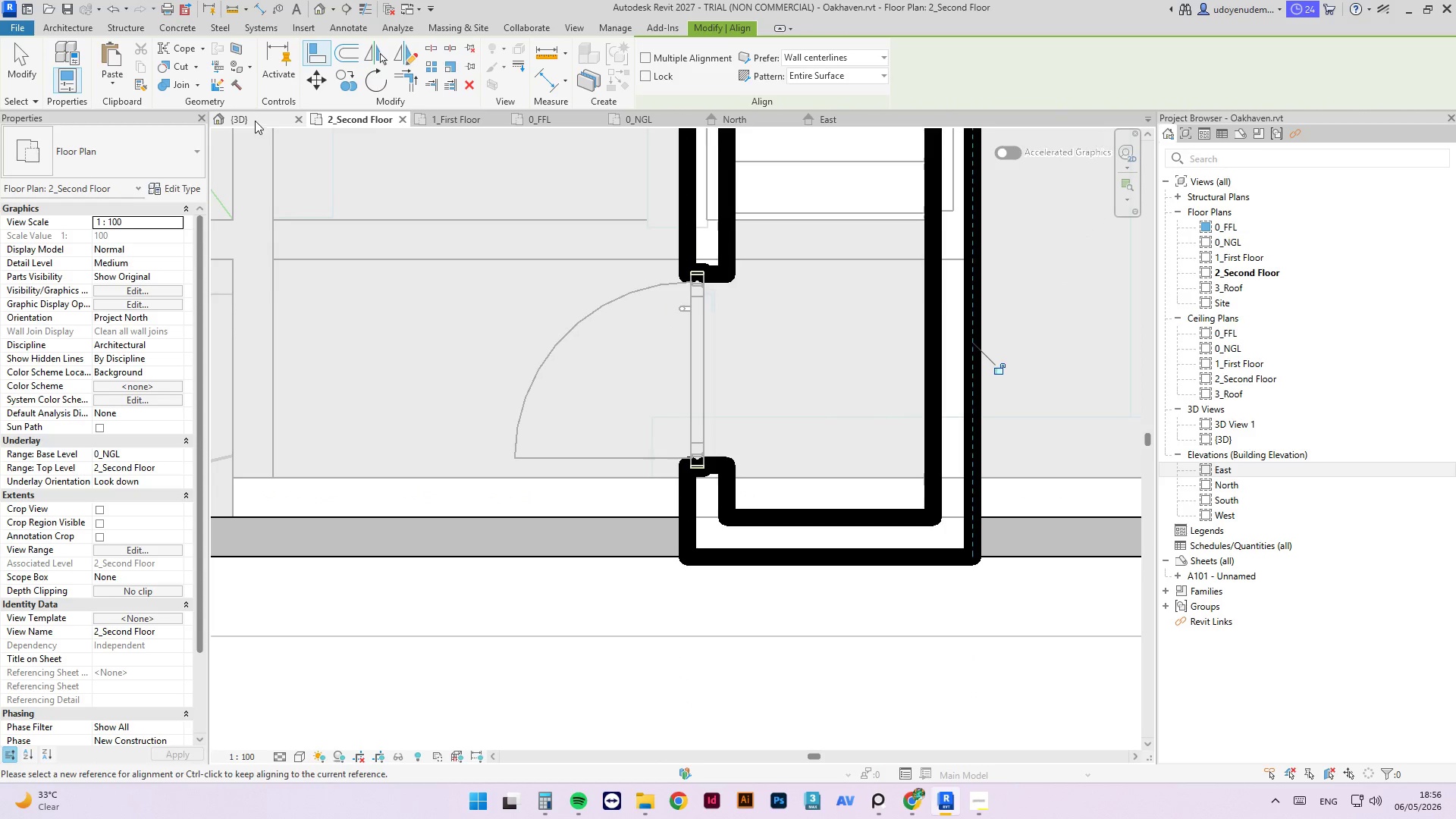 
double_click([250, 124])
 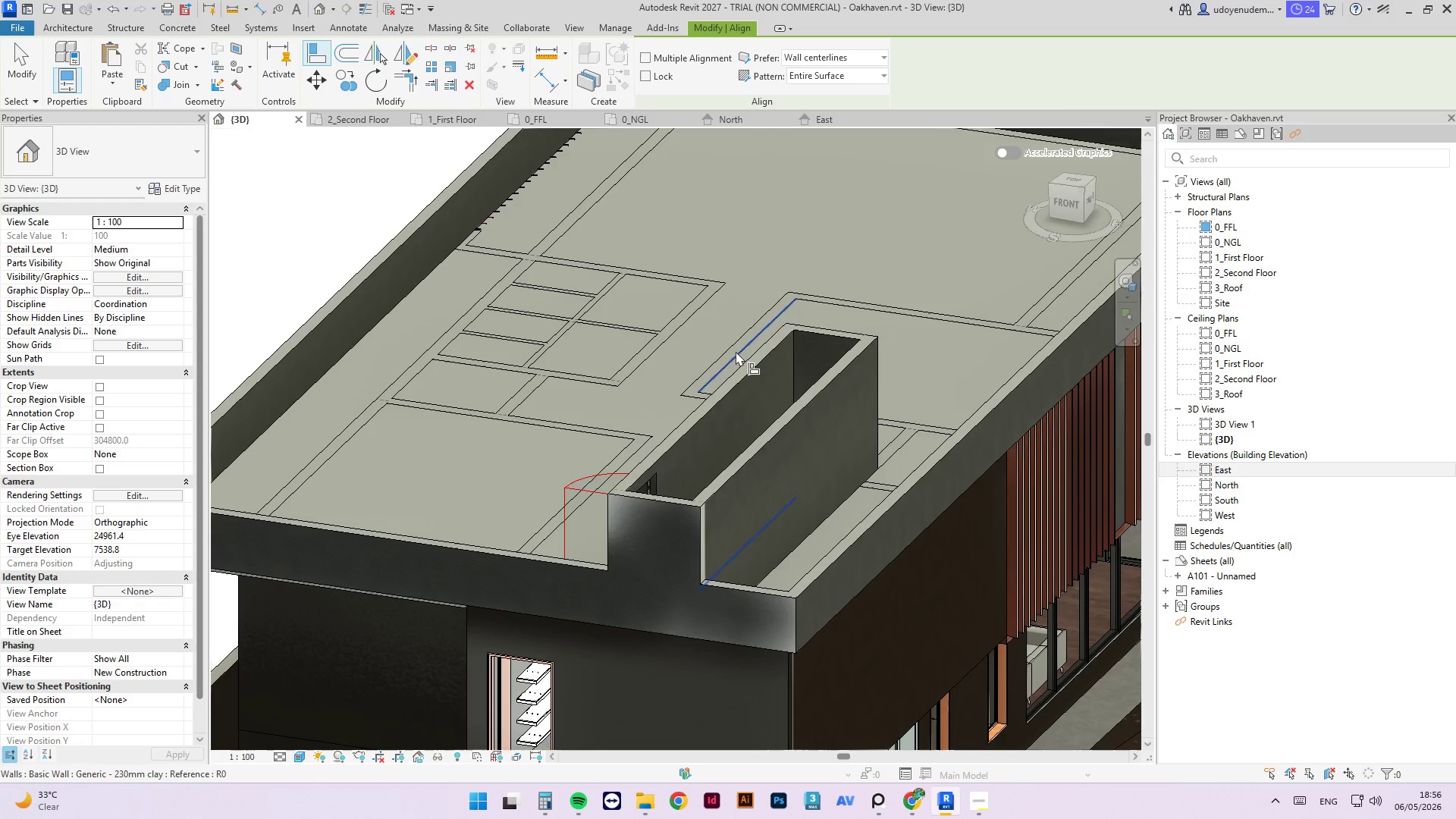 
type(md)
 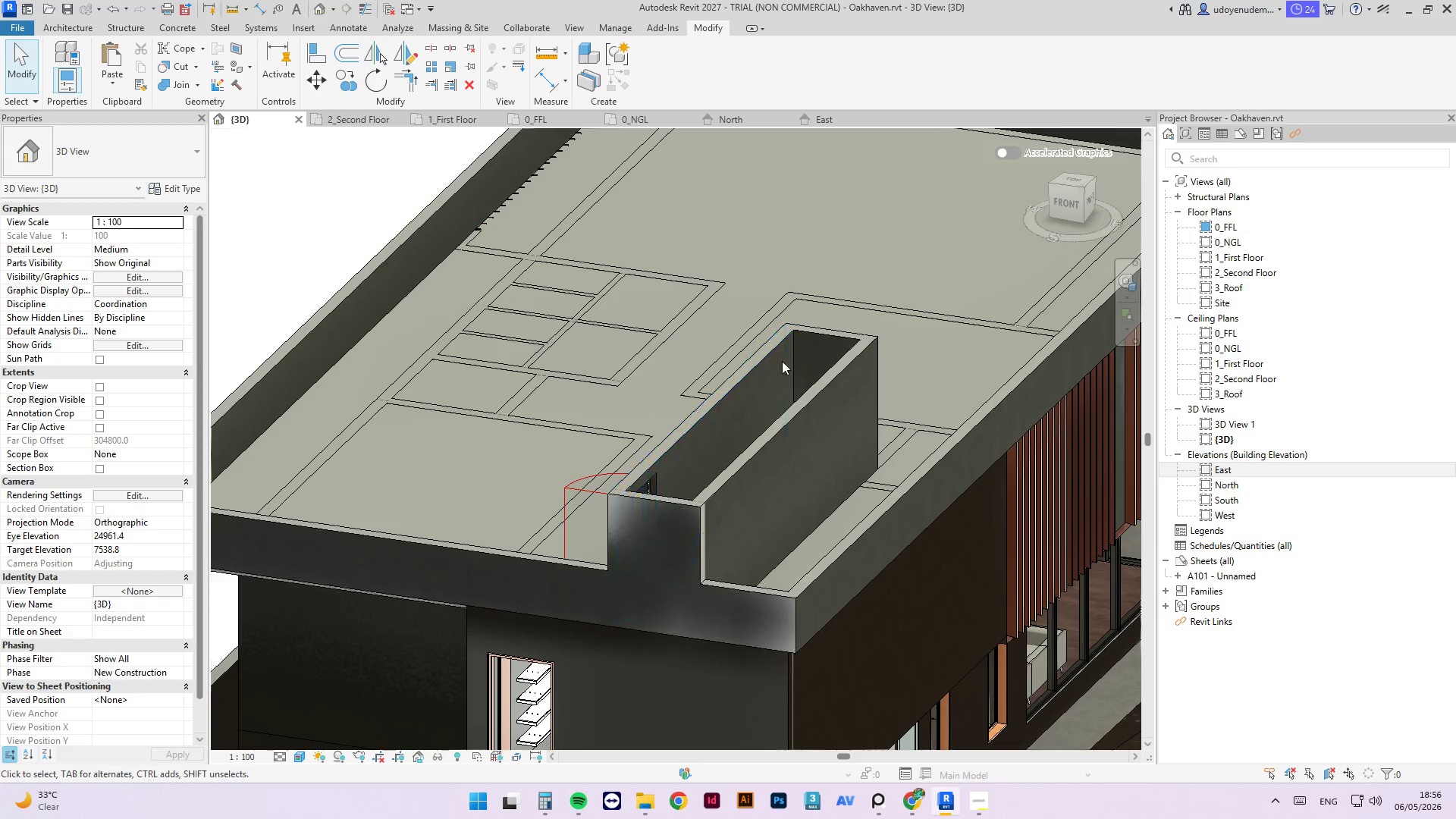 
hold_key(key=ShiftLeft, duration=8.55)
 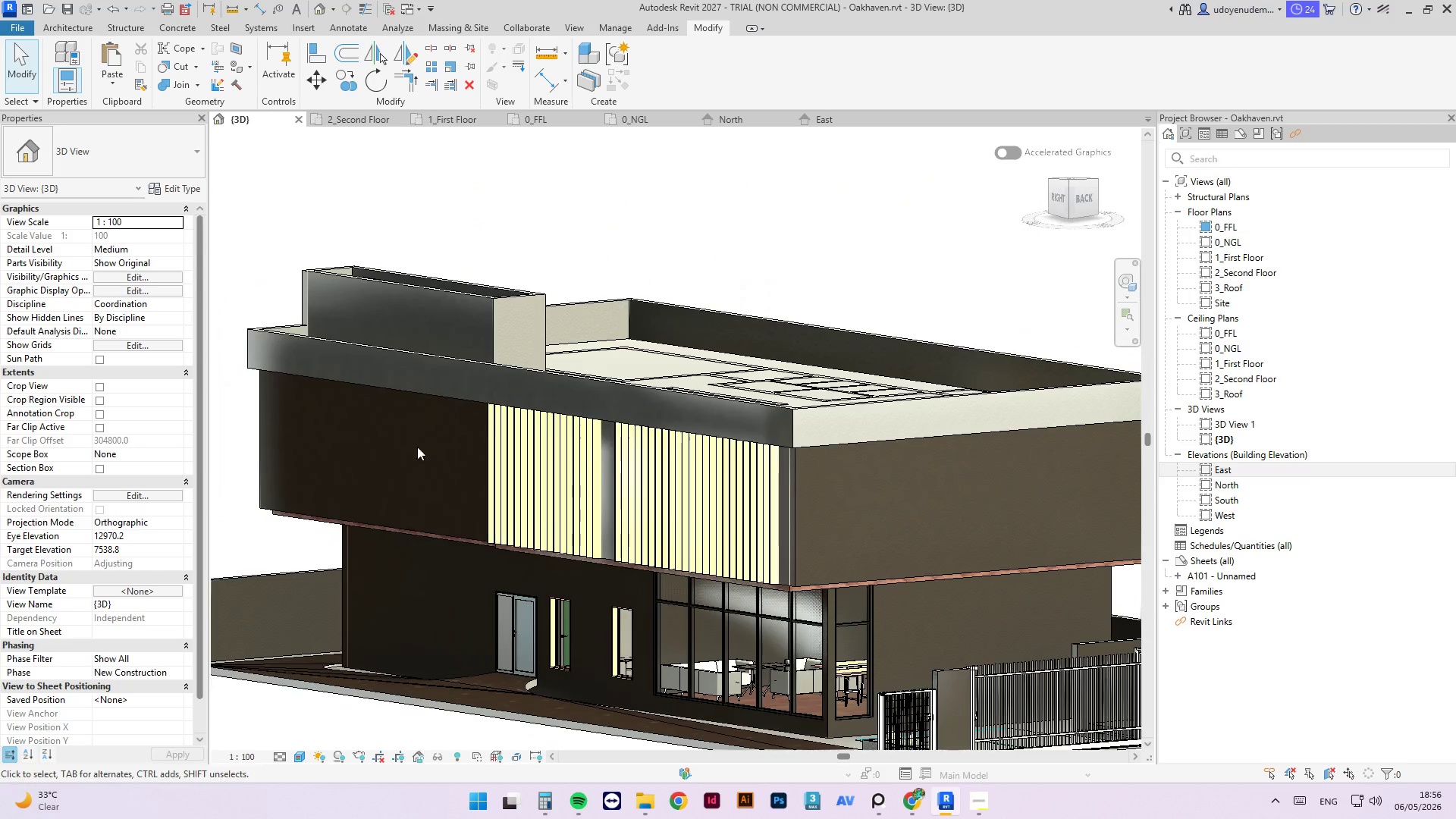 
scroll: coordinate [622, 548], scroll_direction: down, amount: 3.0
 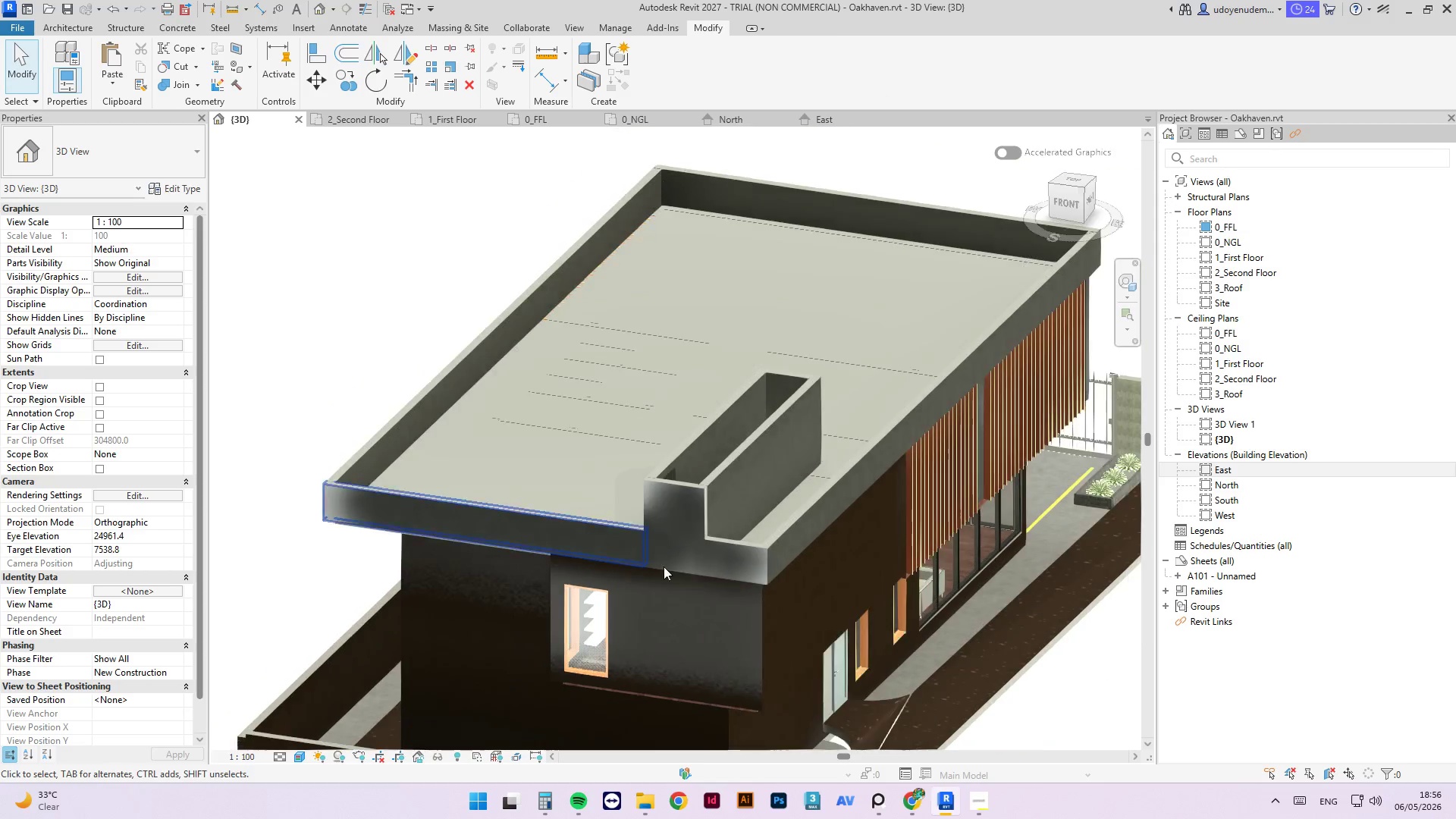 
hold_key(key=ShiftLeft, duration=14.03)
 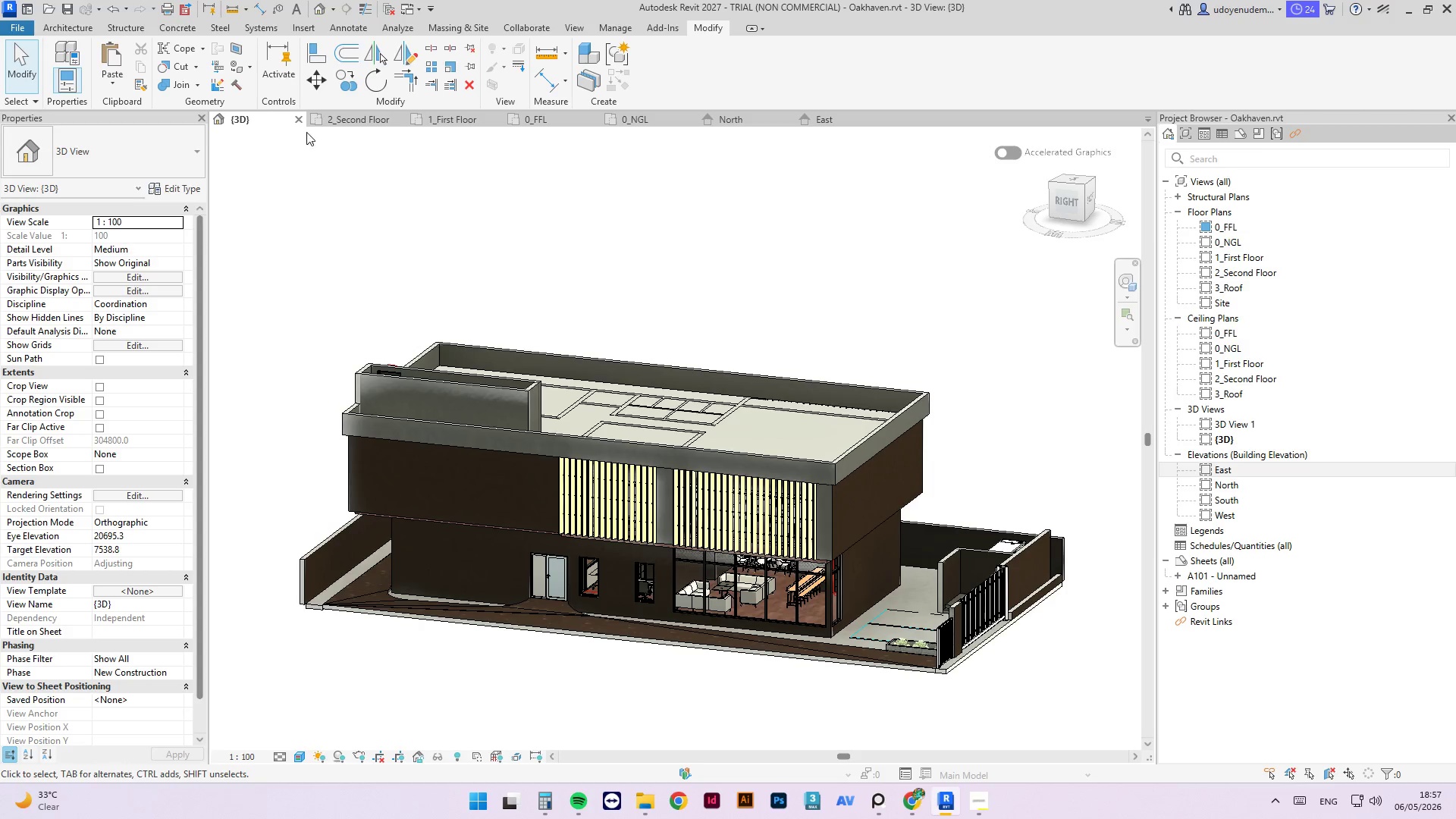 
scroll: coordinate [736, 497], scroll_direction: down, amount: 4.0
 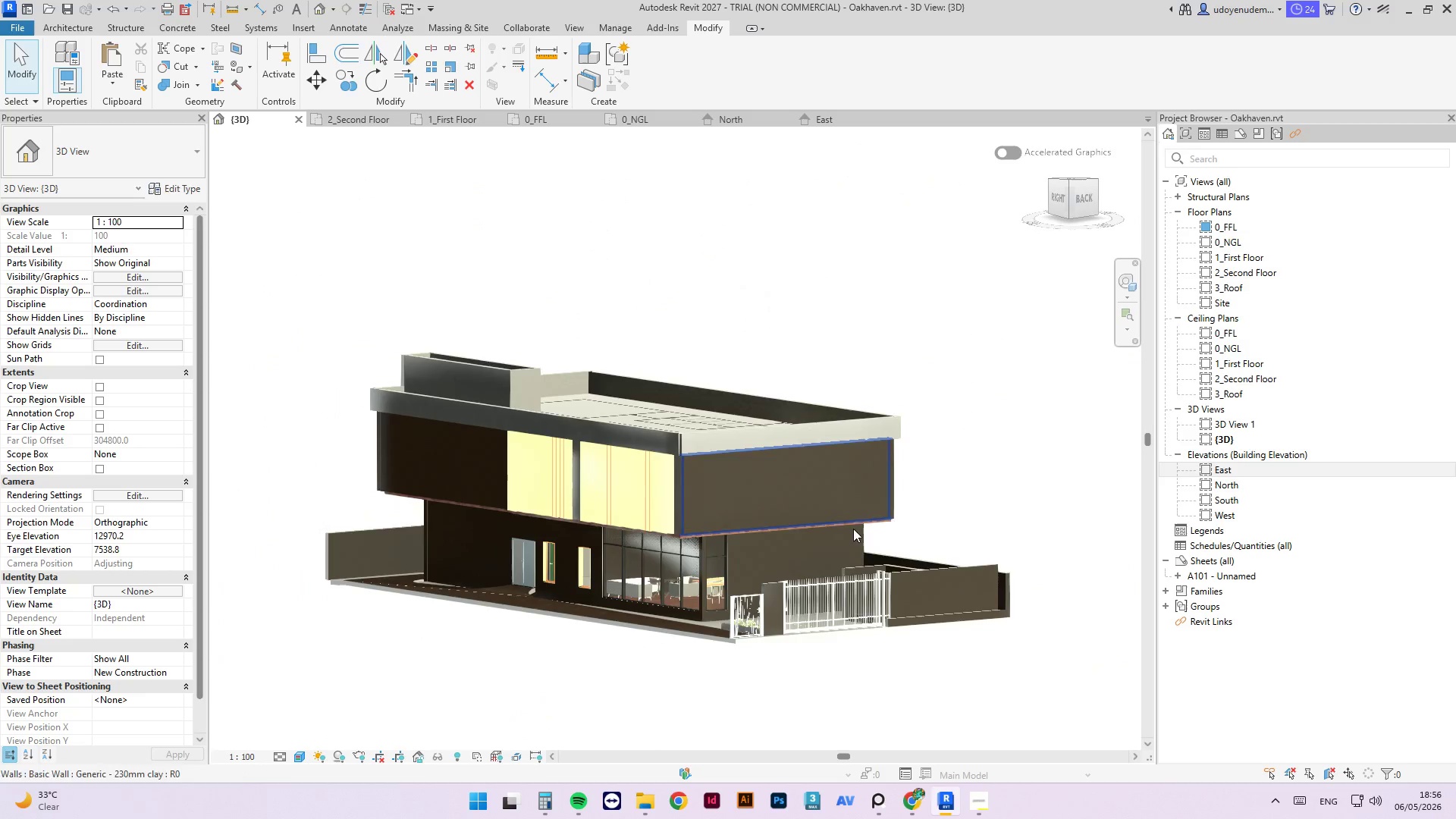 
wait(5.98)
 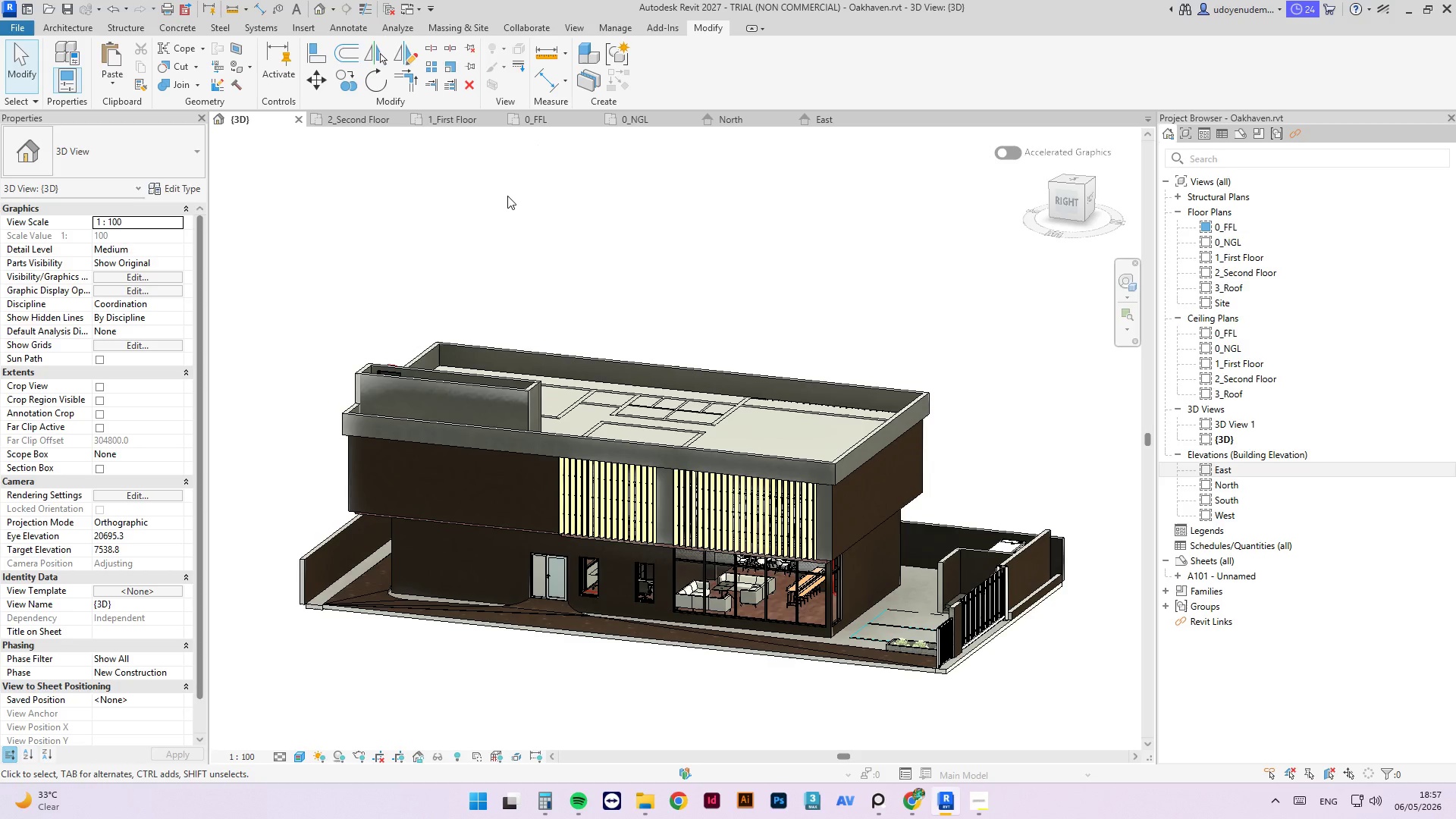 
scroll: coordinate [882, 344], scroll_direction: up, amount: 3.0
 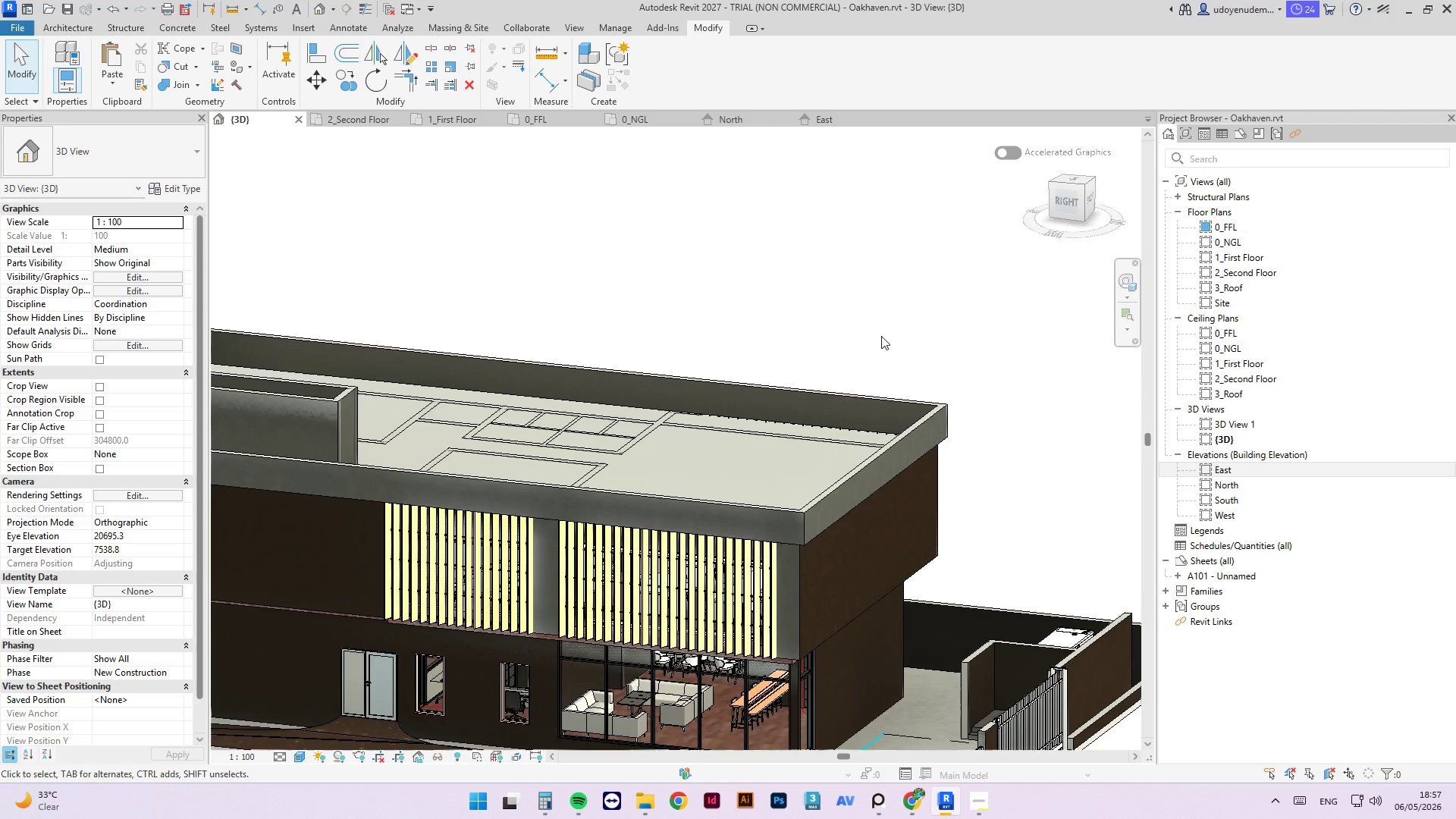 
type(al)
 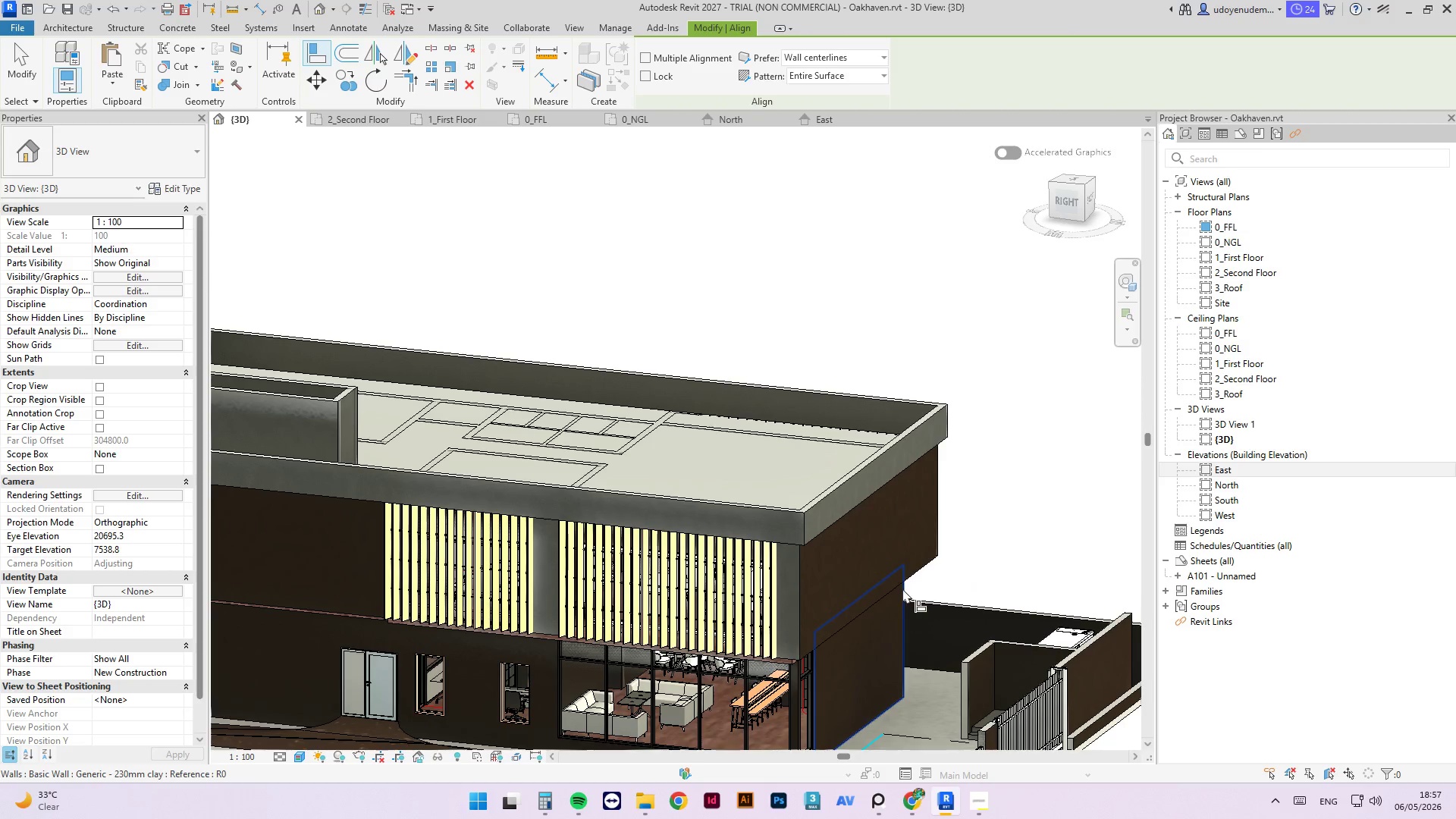 
key(Tab)
 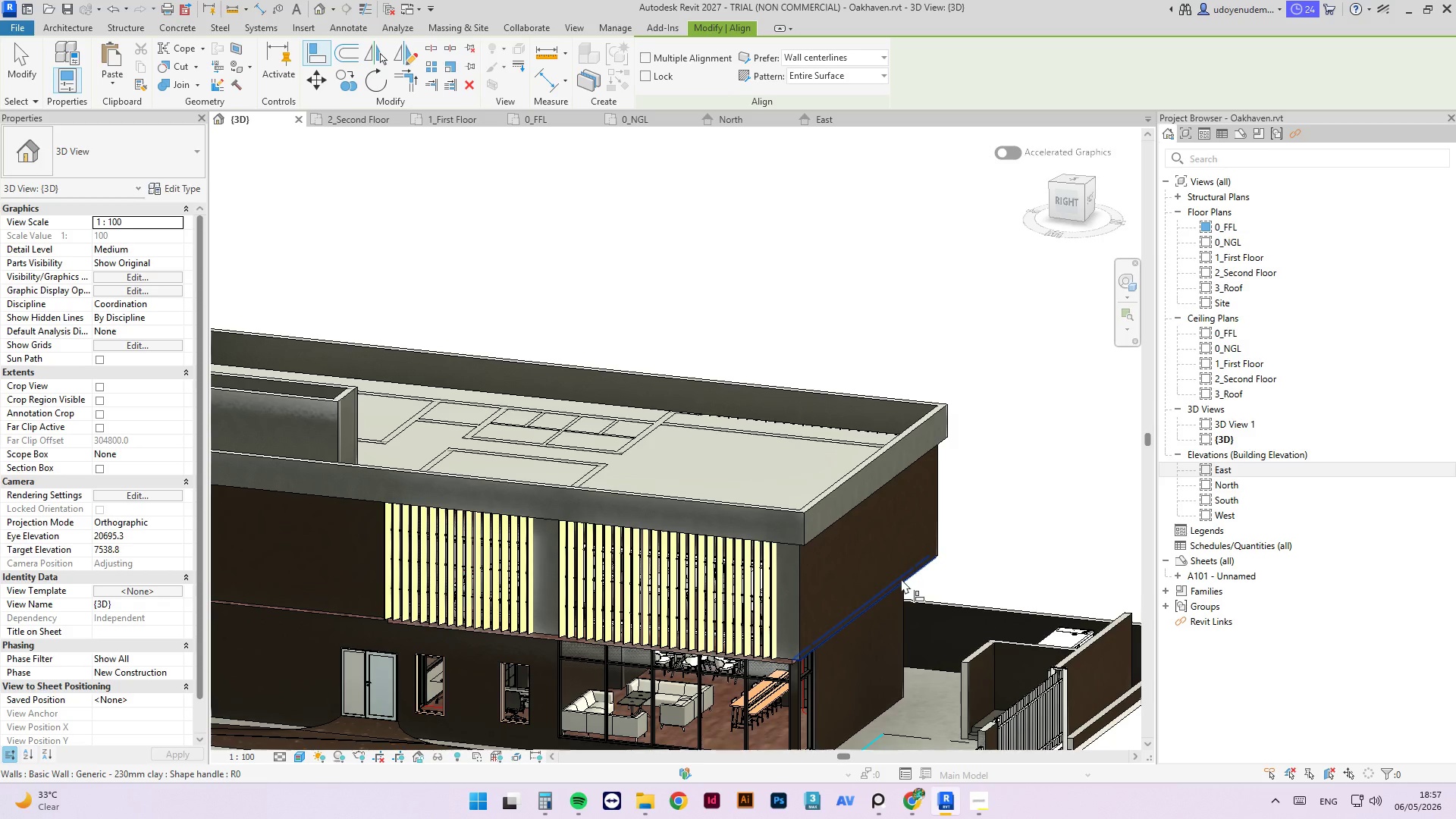 
key(Tab)
 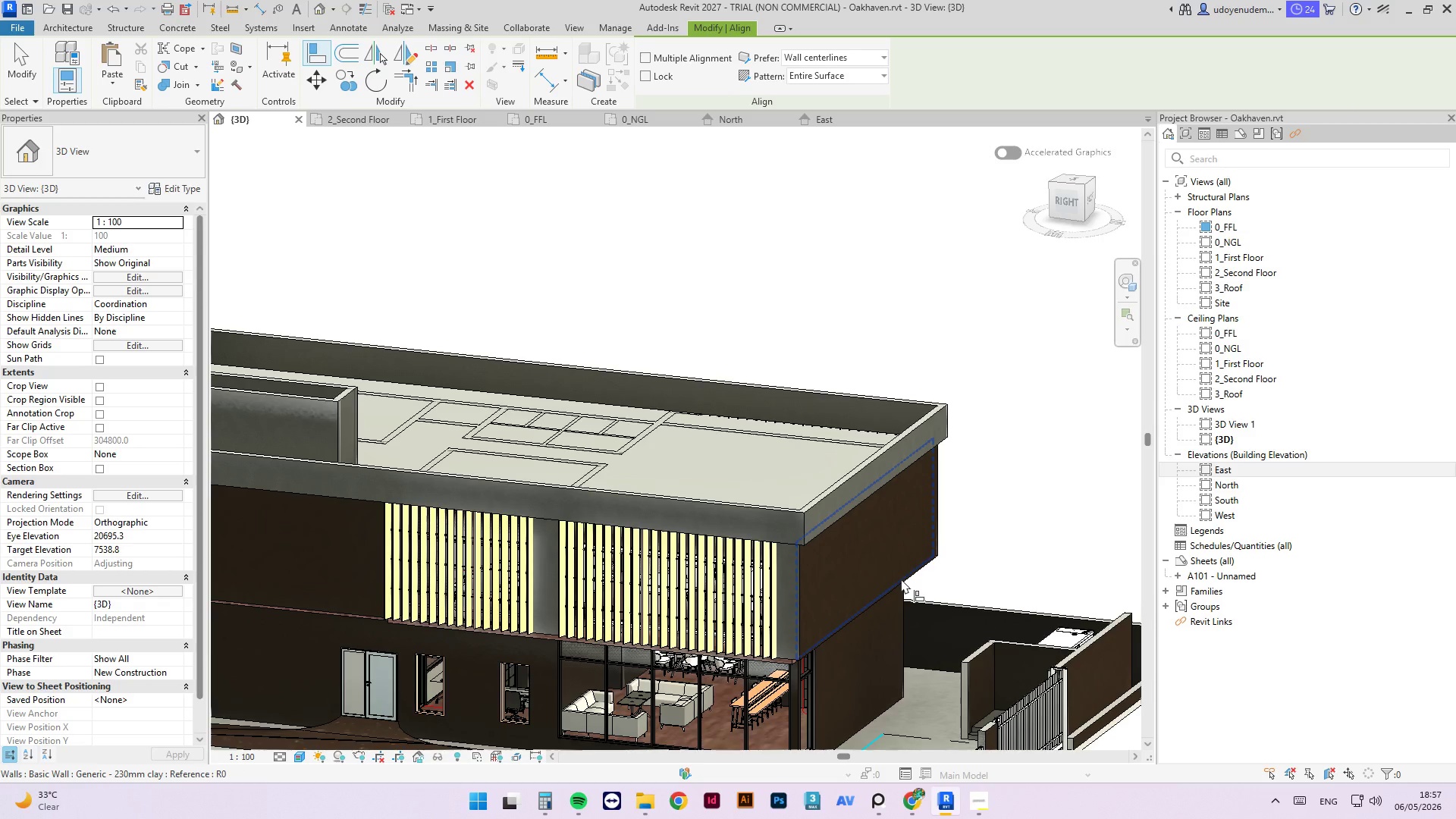 
left_click([901, 579])
 